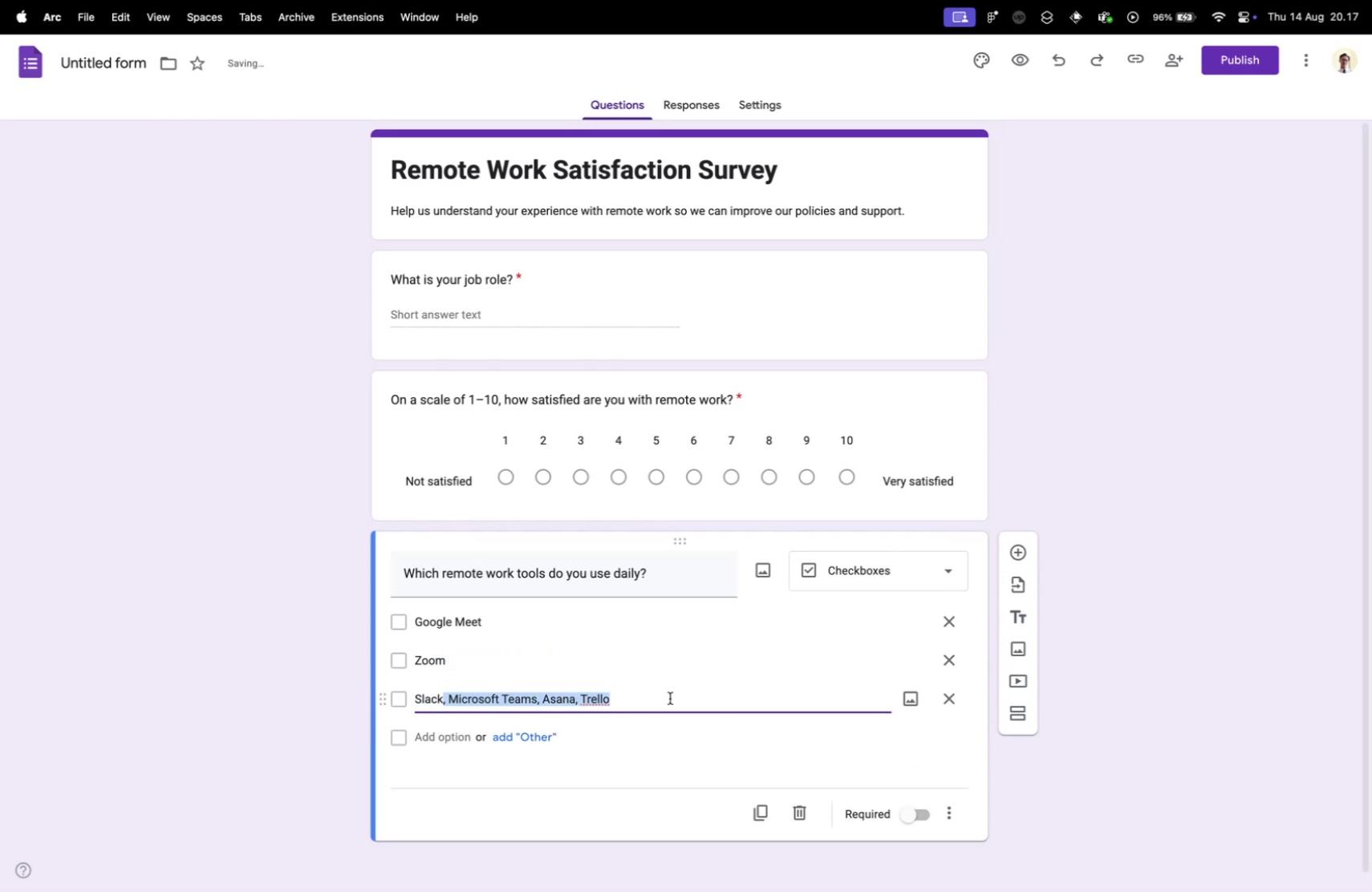 
key(Meta+X)
 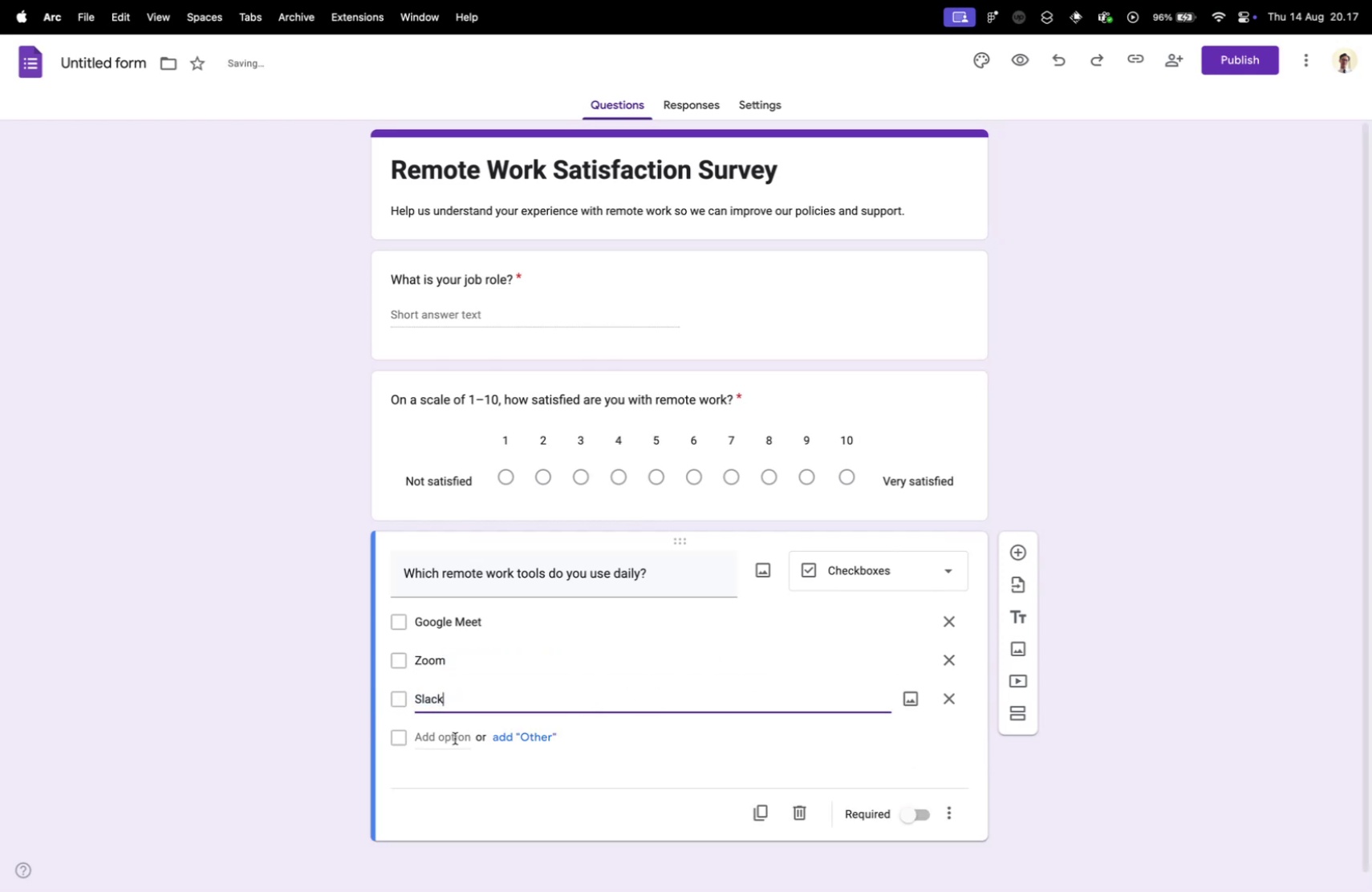 
left_click([431, 733])
 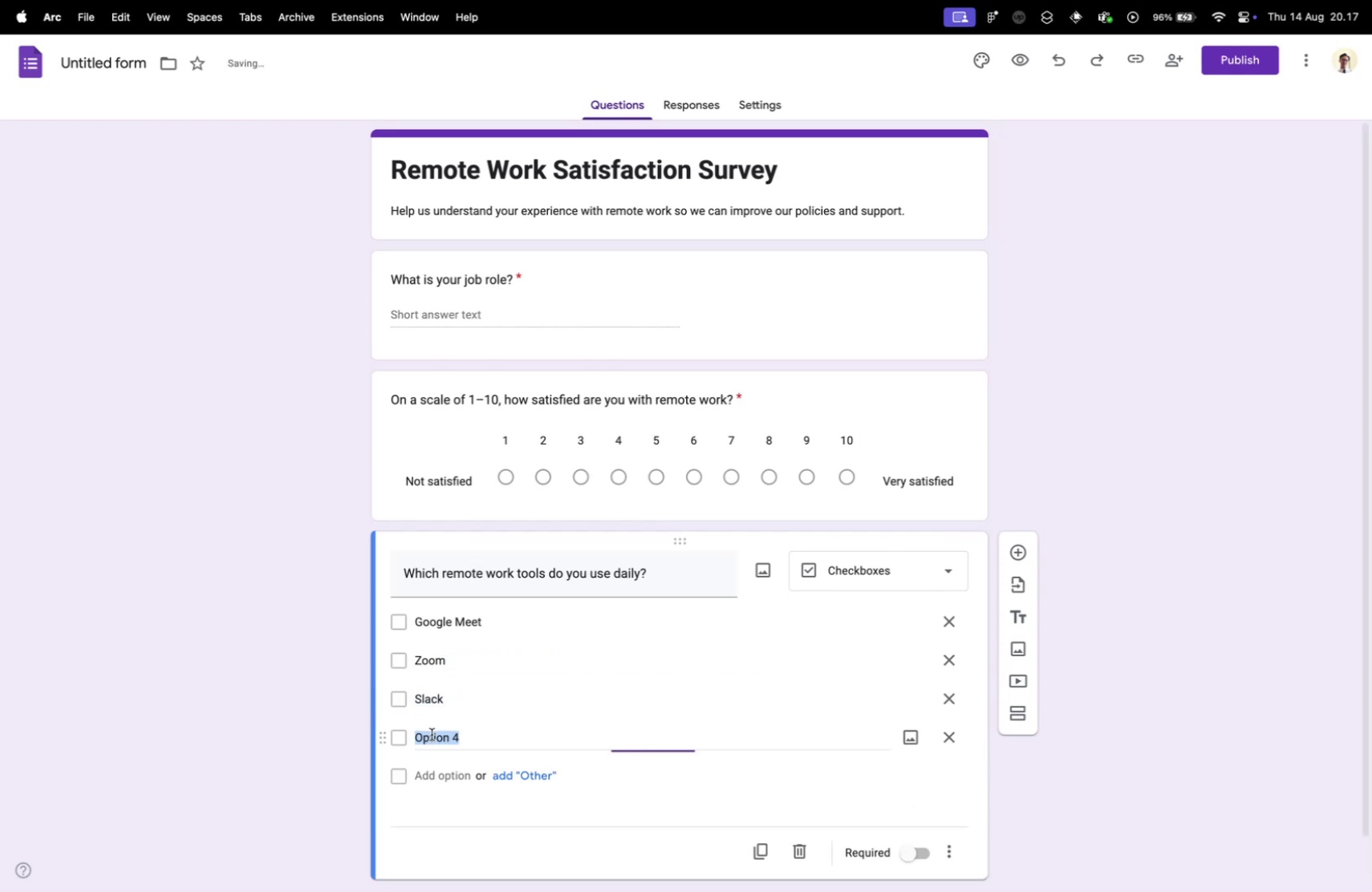 
key(Control+ControlLeft)
 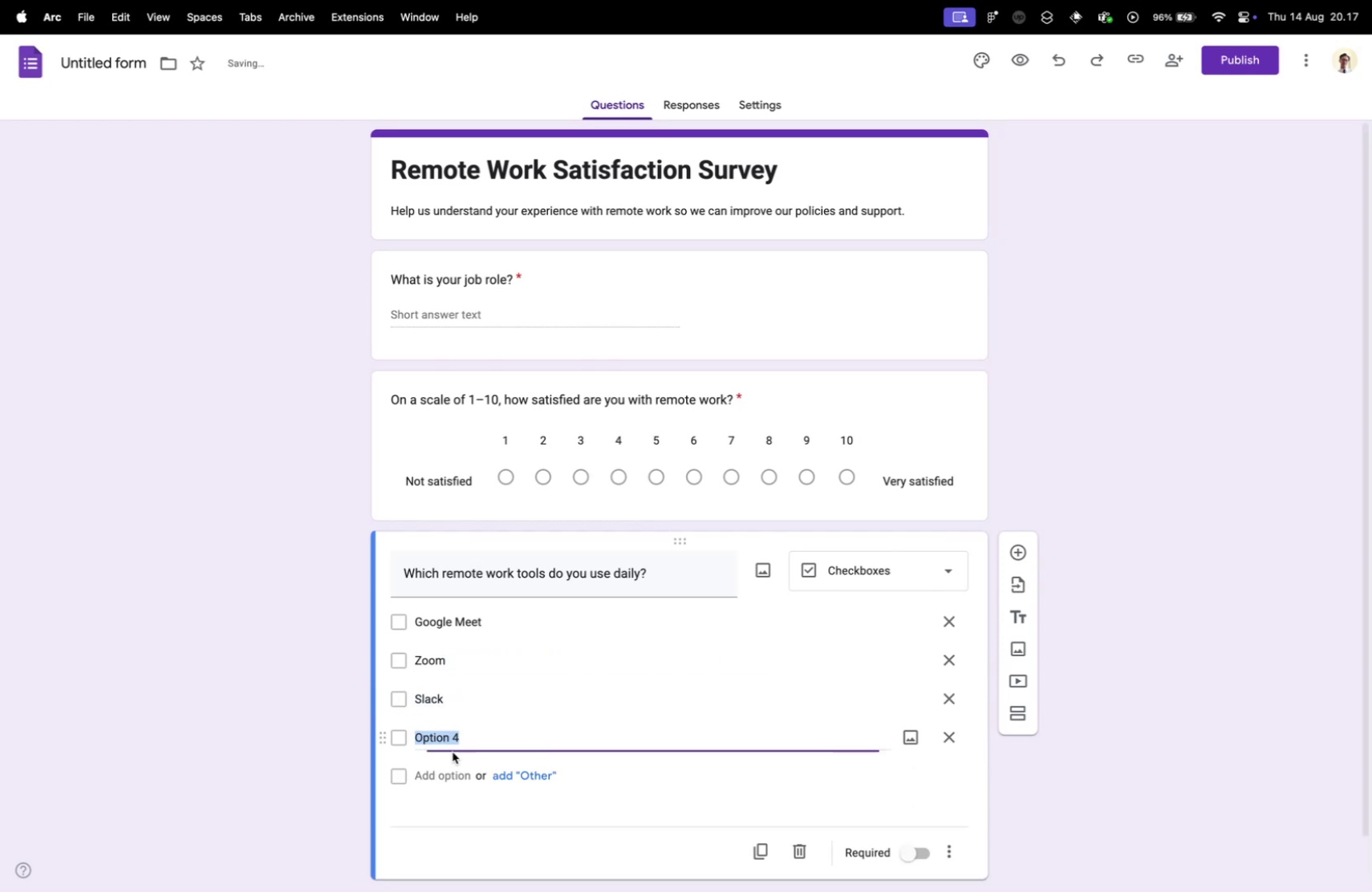 
key(Control+Tab)
 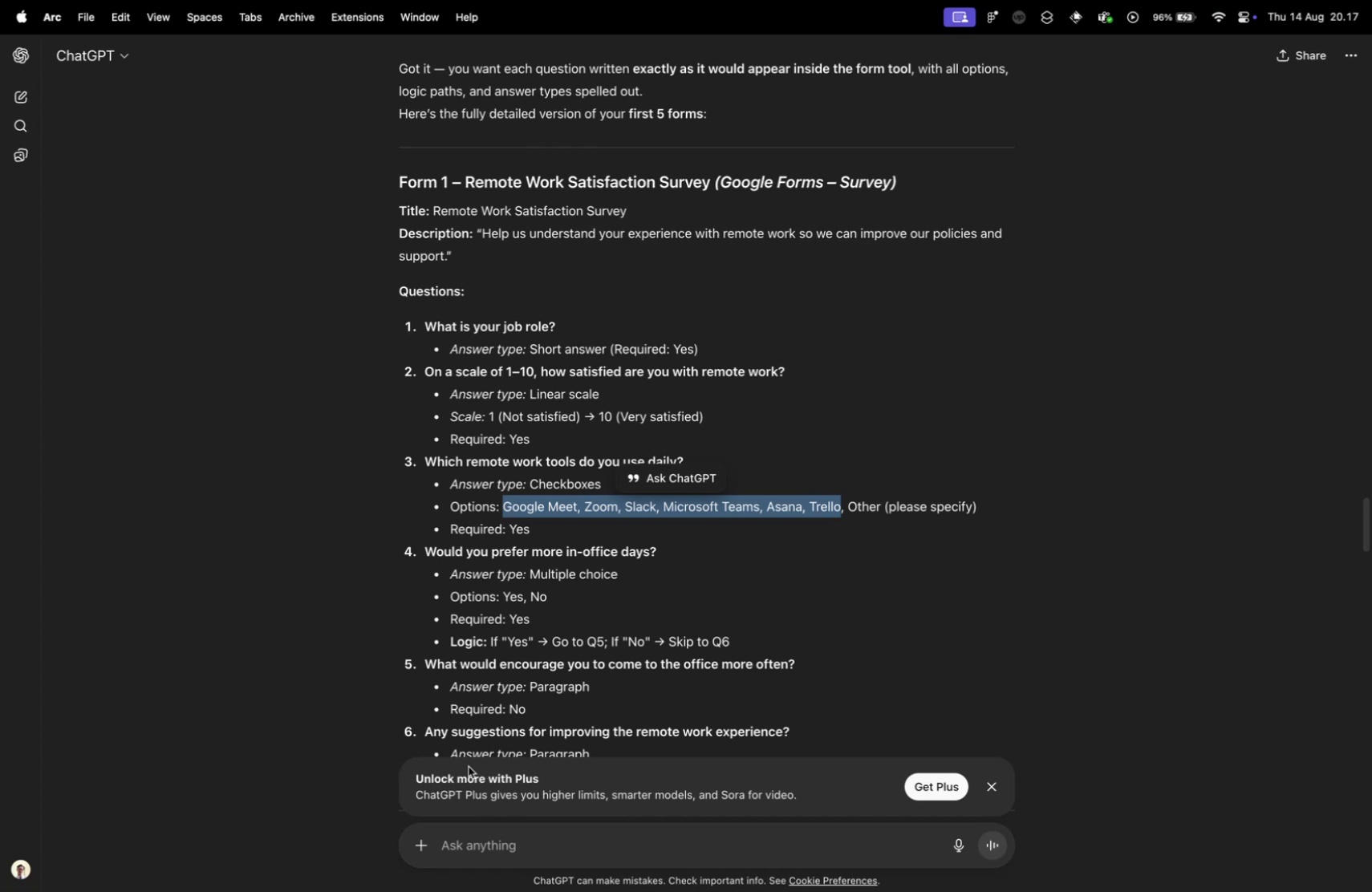 
key(Control+ControlLeft)
 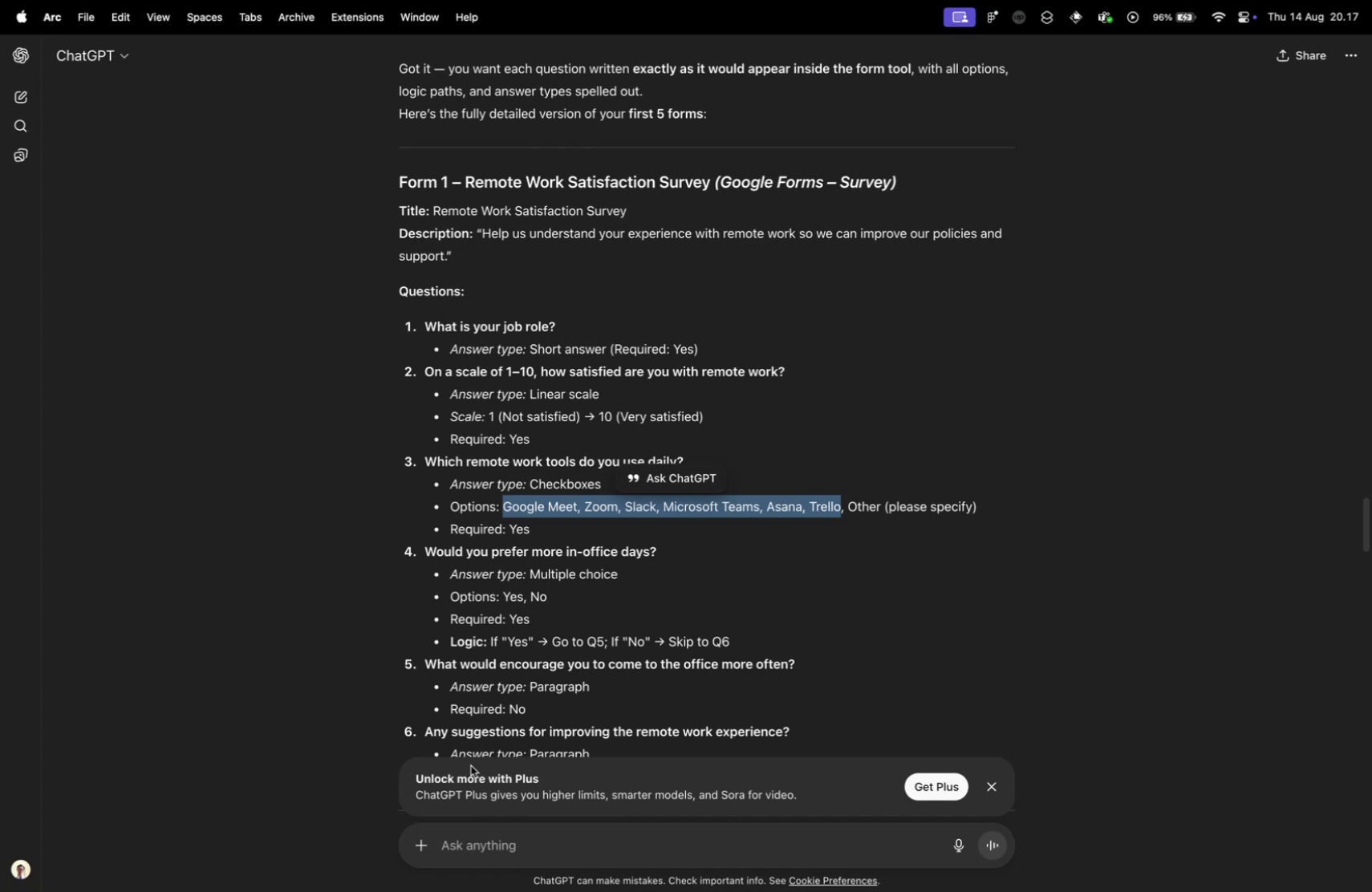 
key(Control+Tab)
 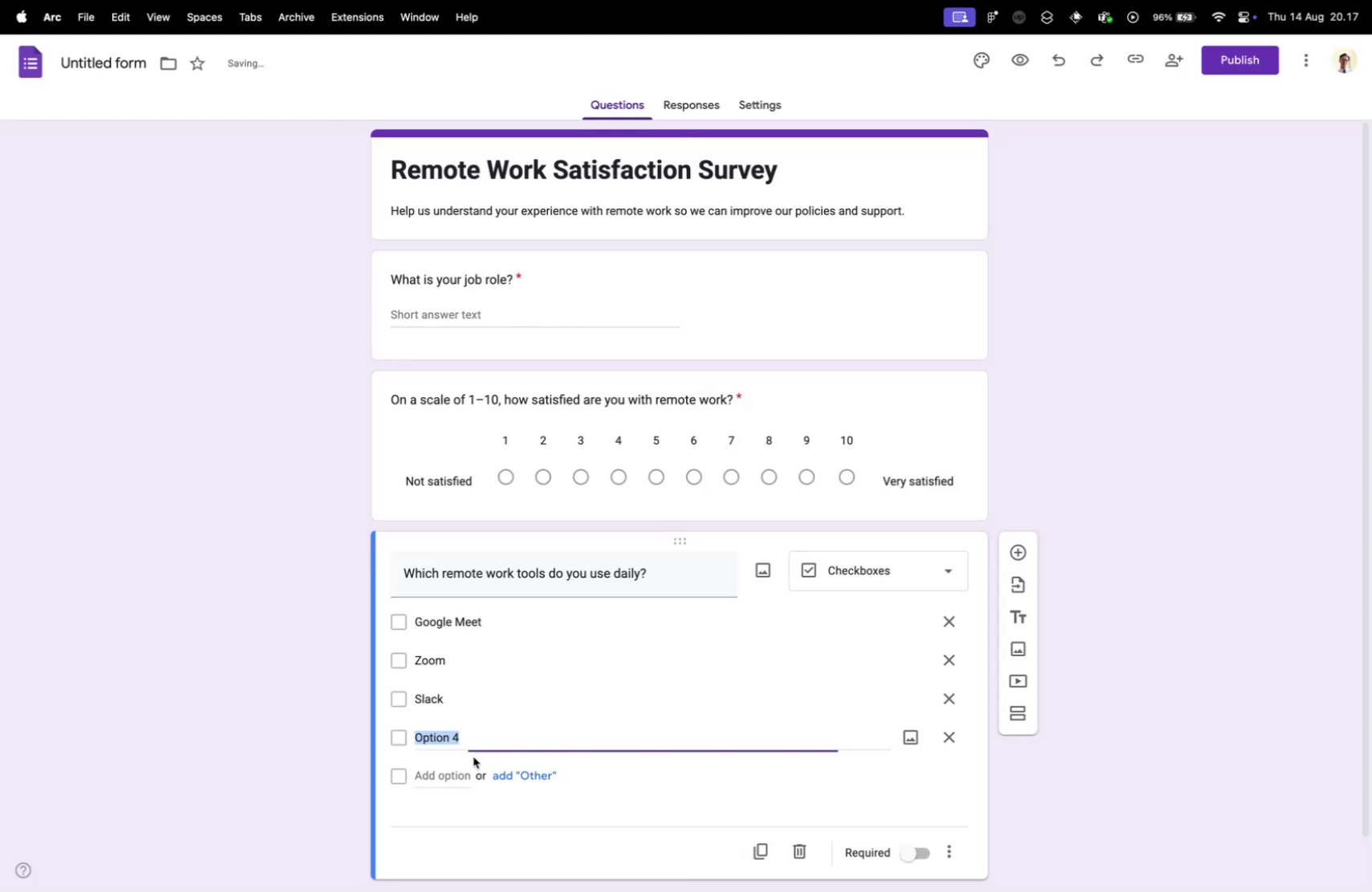 
type(Microsoft Team)
 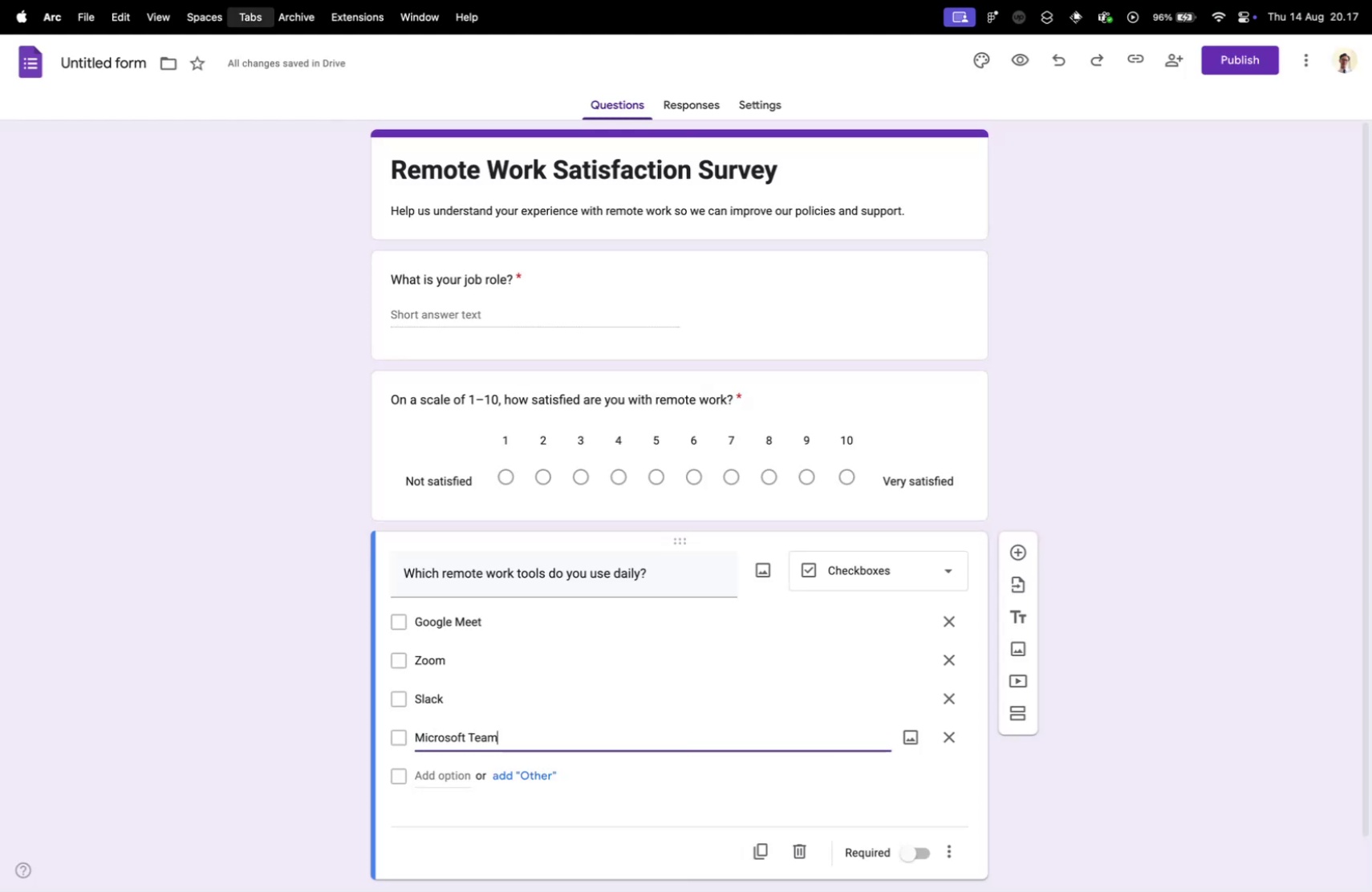 
 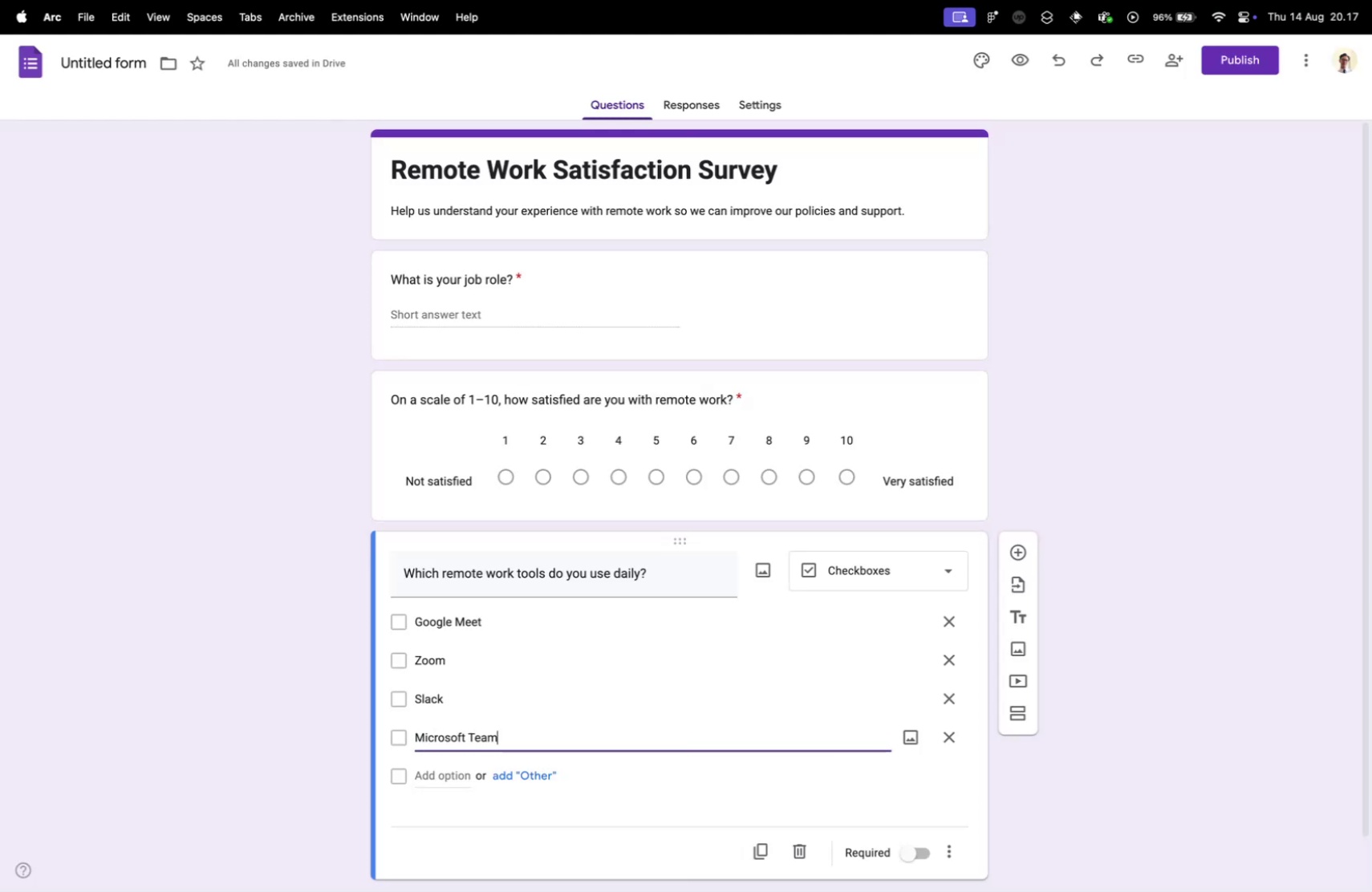 
key(Control+ControlLeft)
 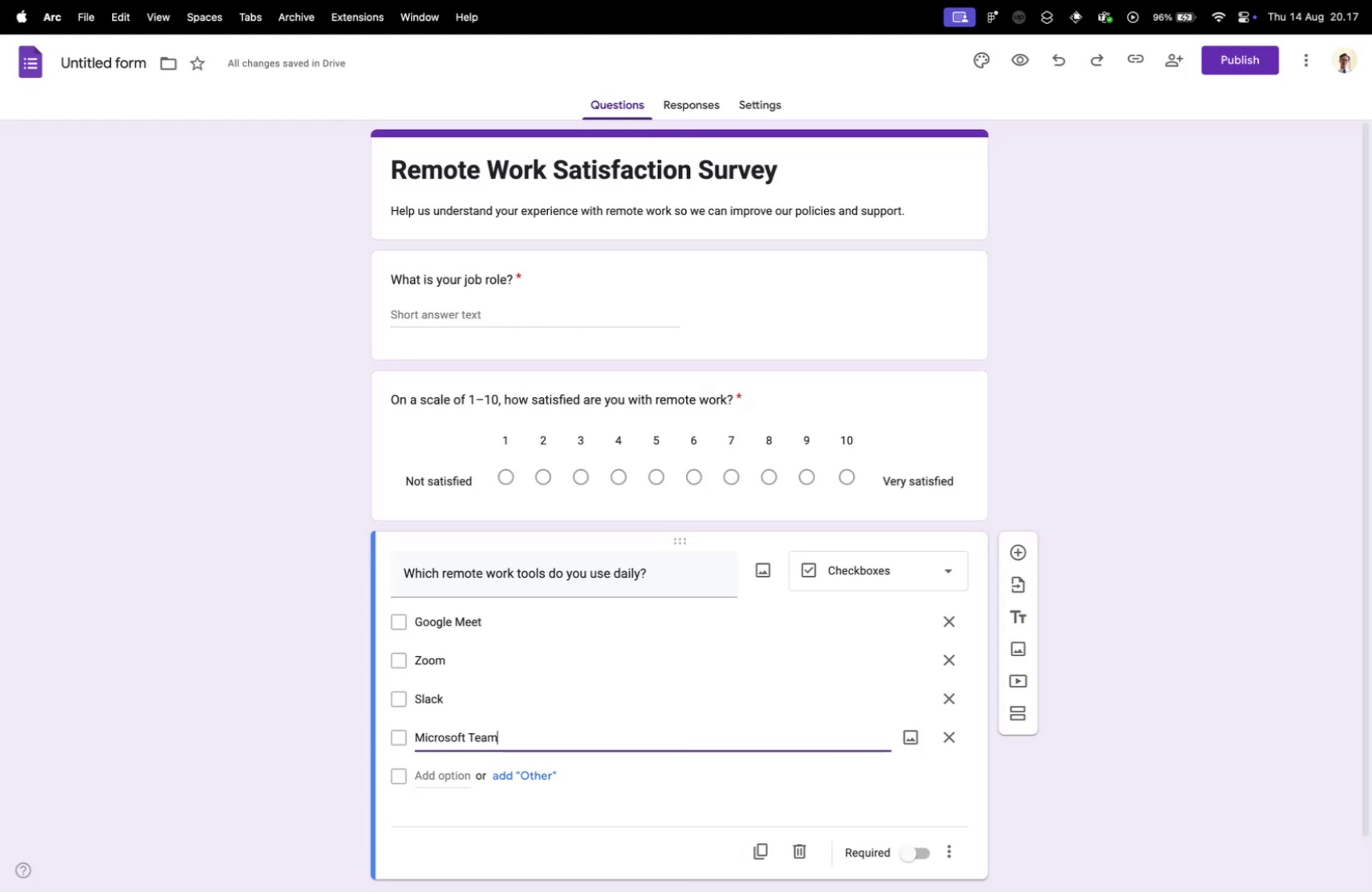 
key(Control+Tab)
 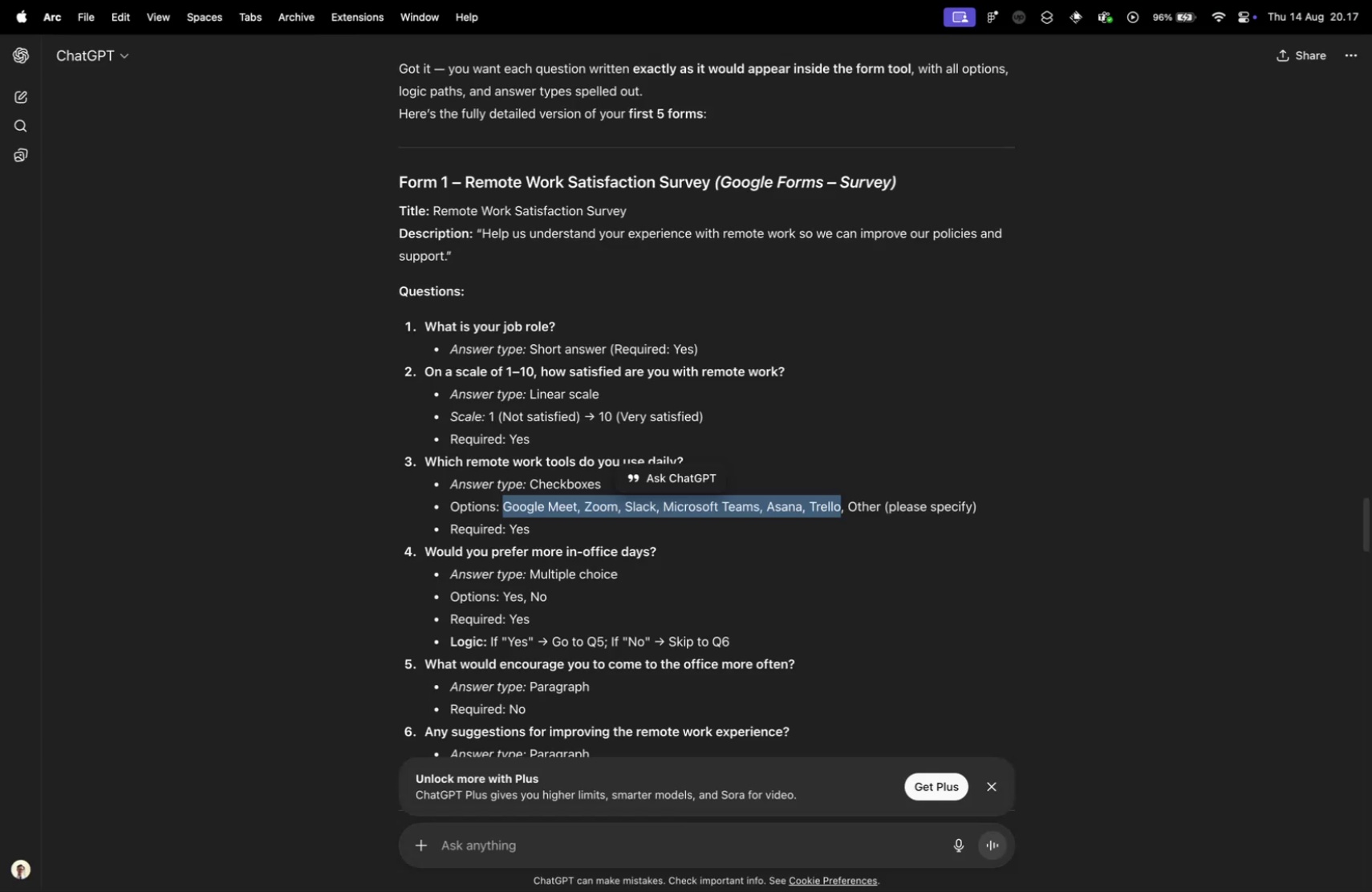 
key(Control+ControlLeft)
 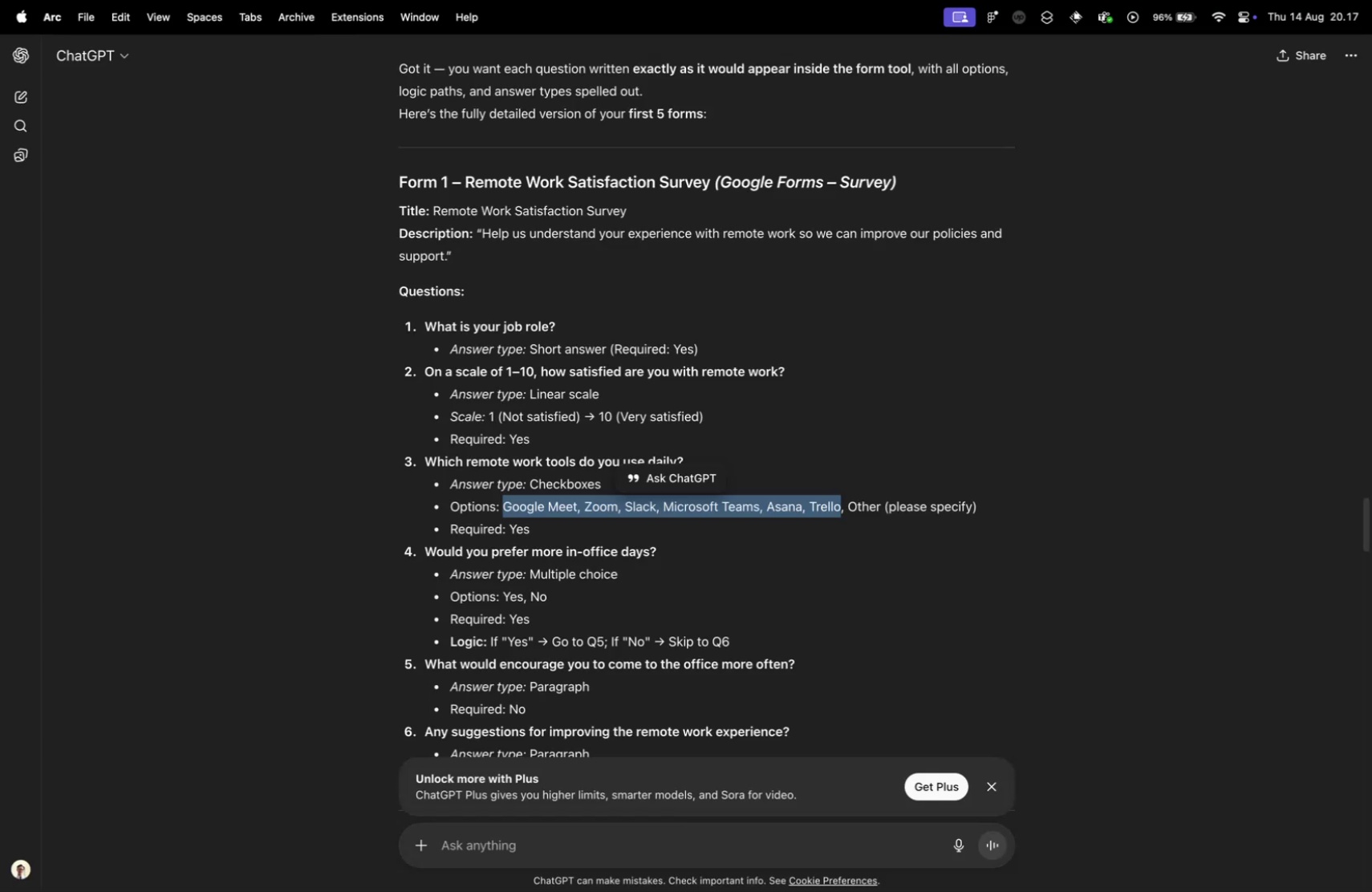 
key(Control+Tab)
 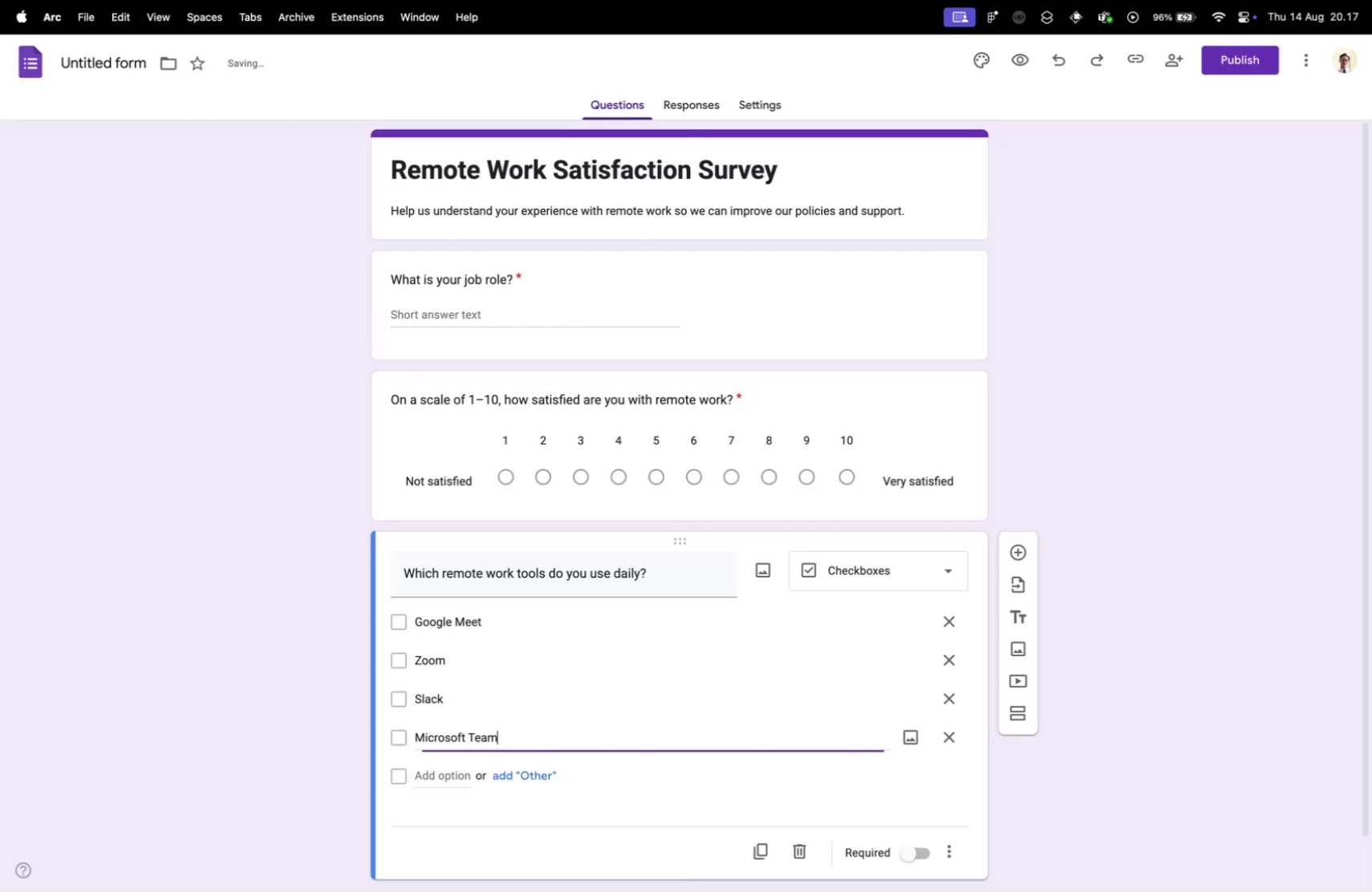 
key(S)
 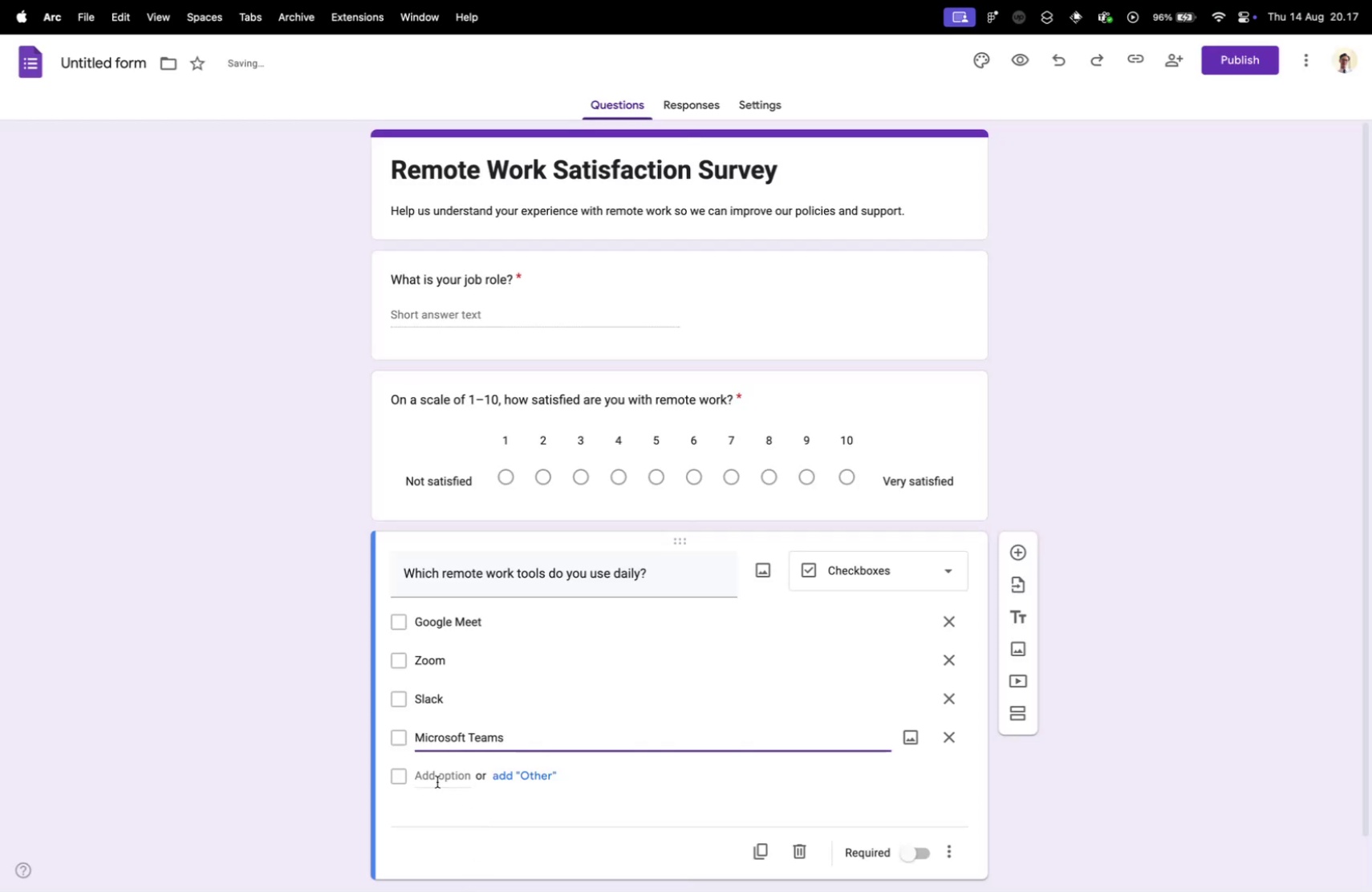 
left_click([433, 771])
 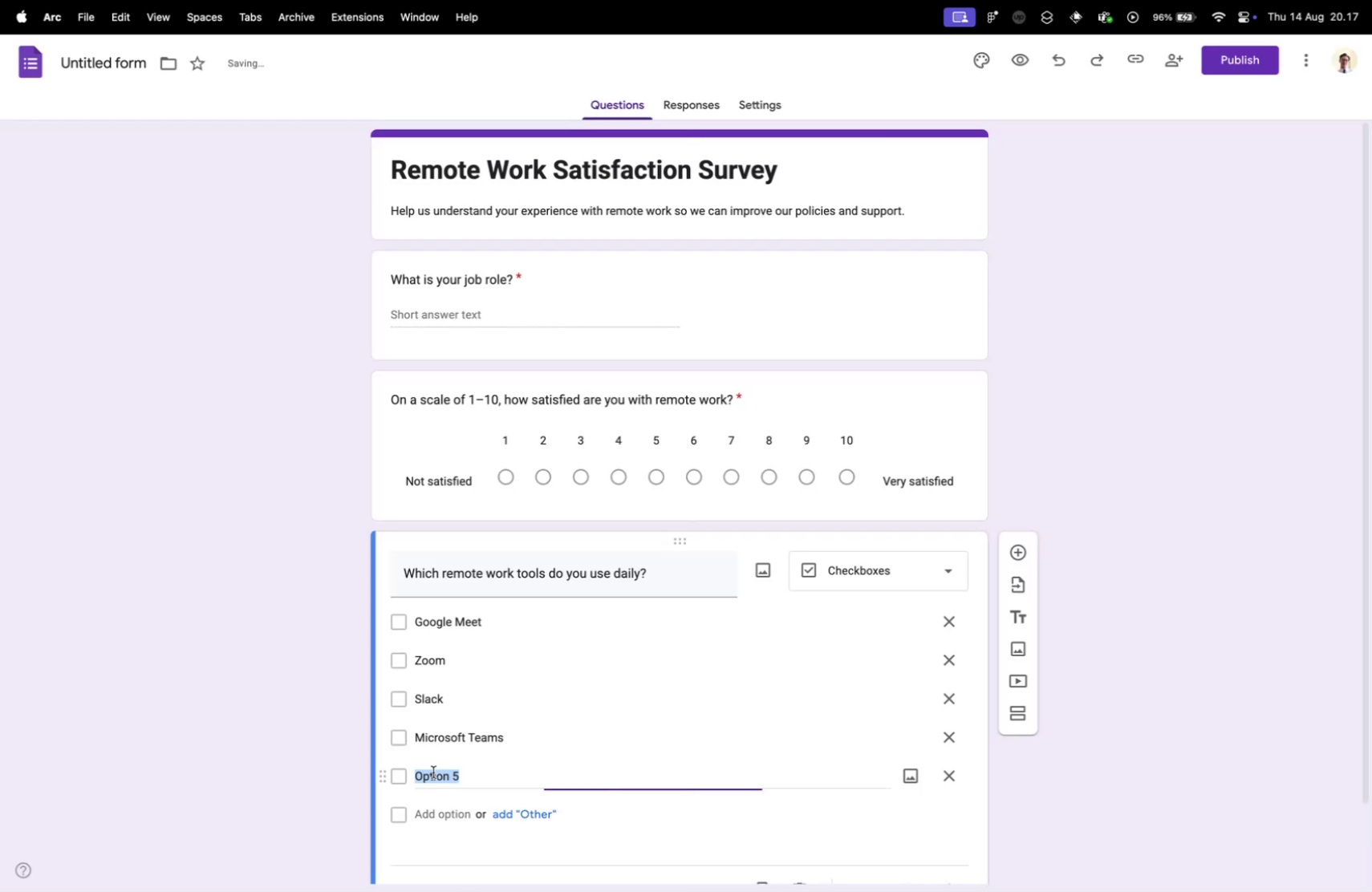 
type(Asana)
key(Tab)
 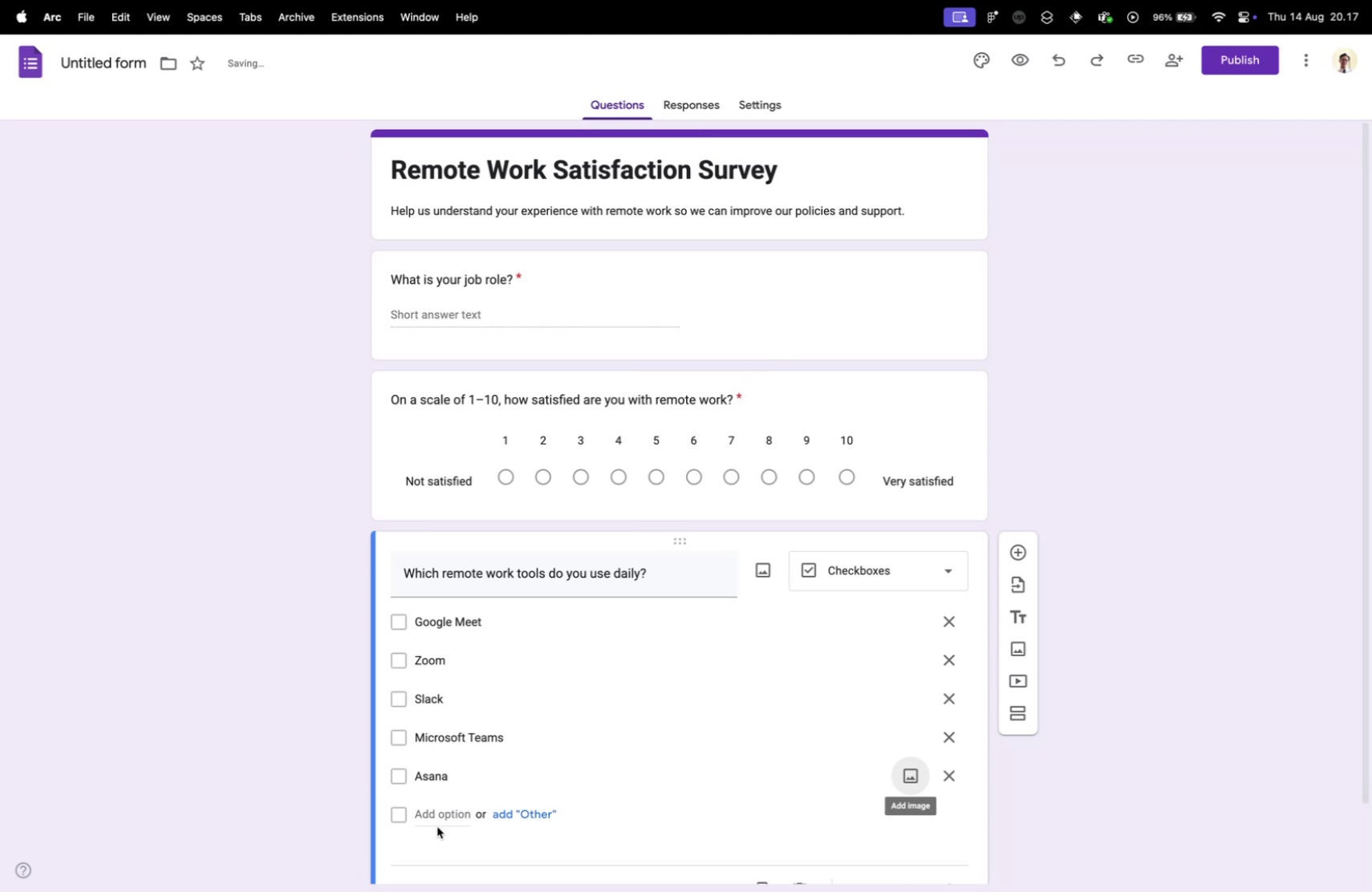 
left_click([432, 817])
 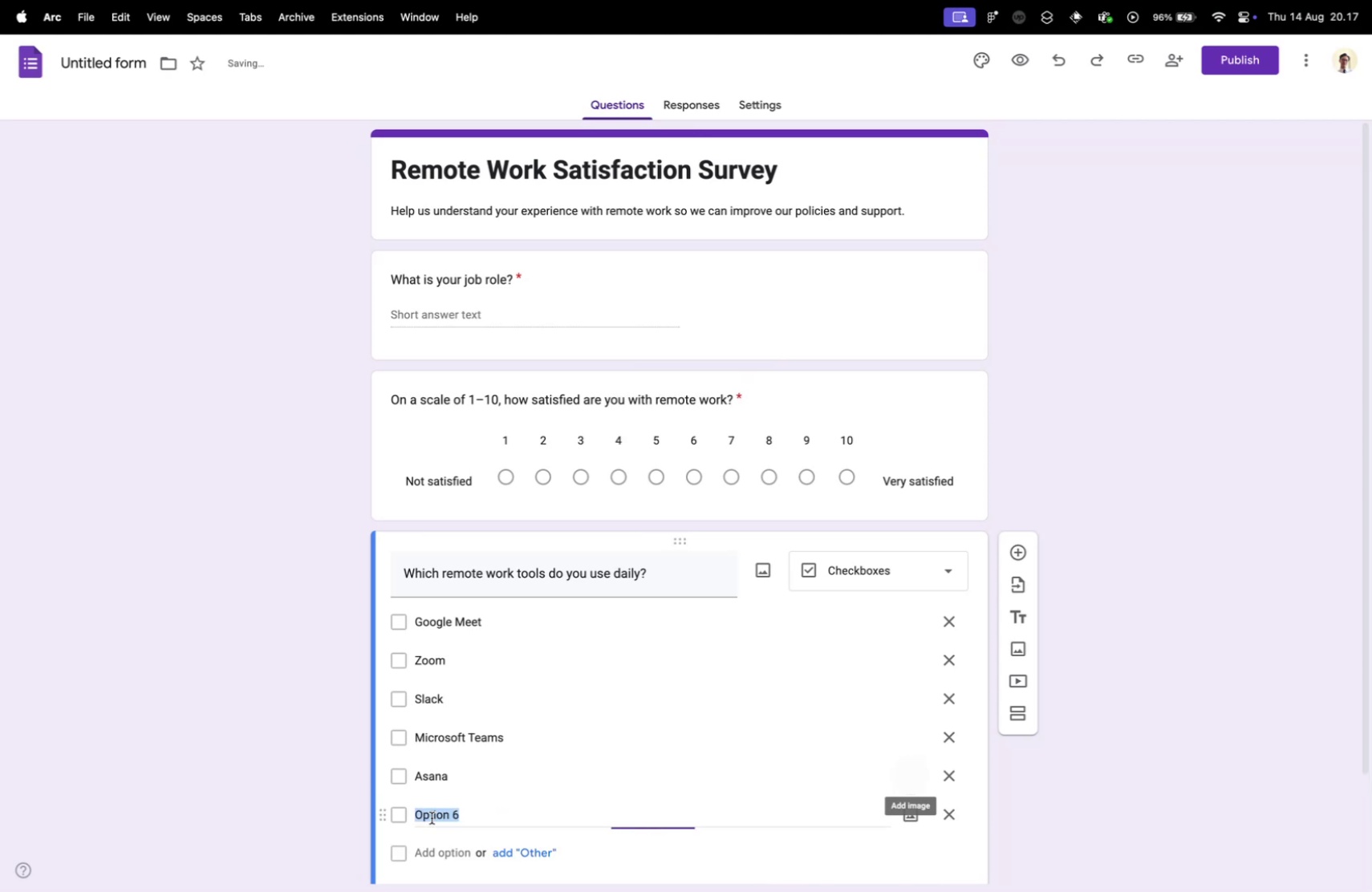 
type(Trello)
 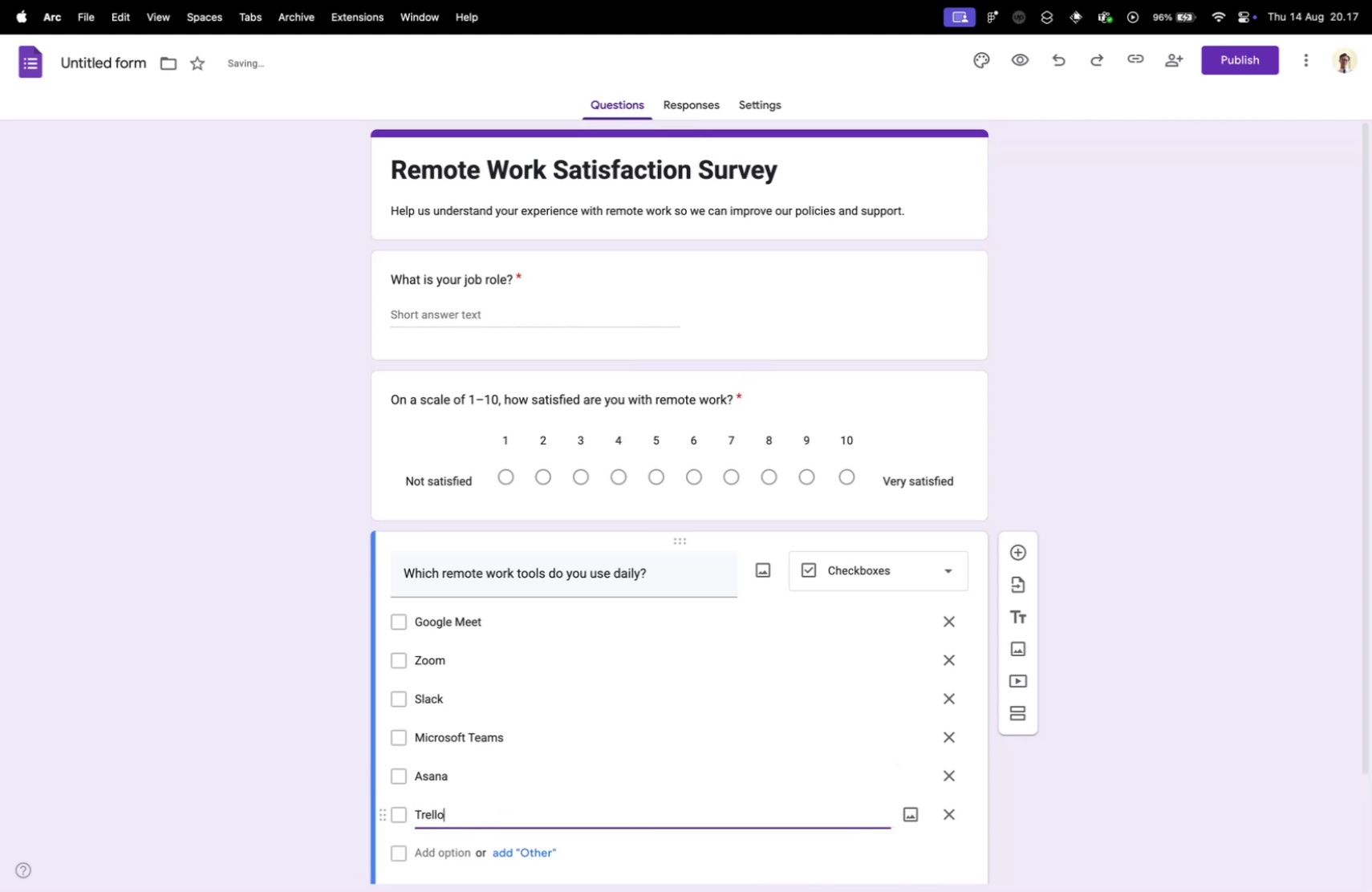 
key(Control+ControlLeft)
 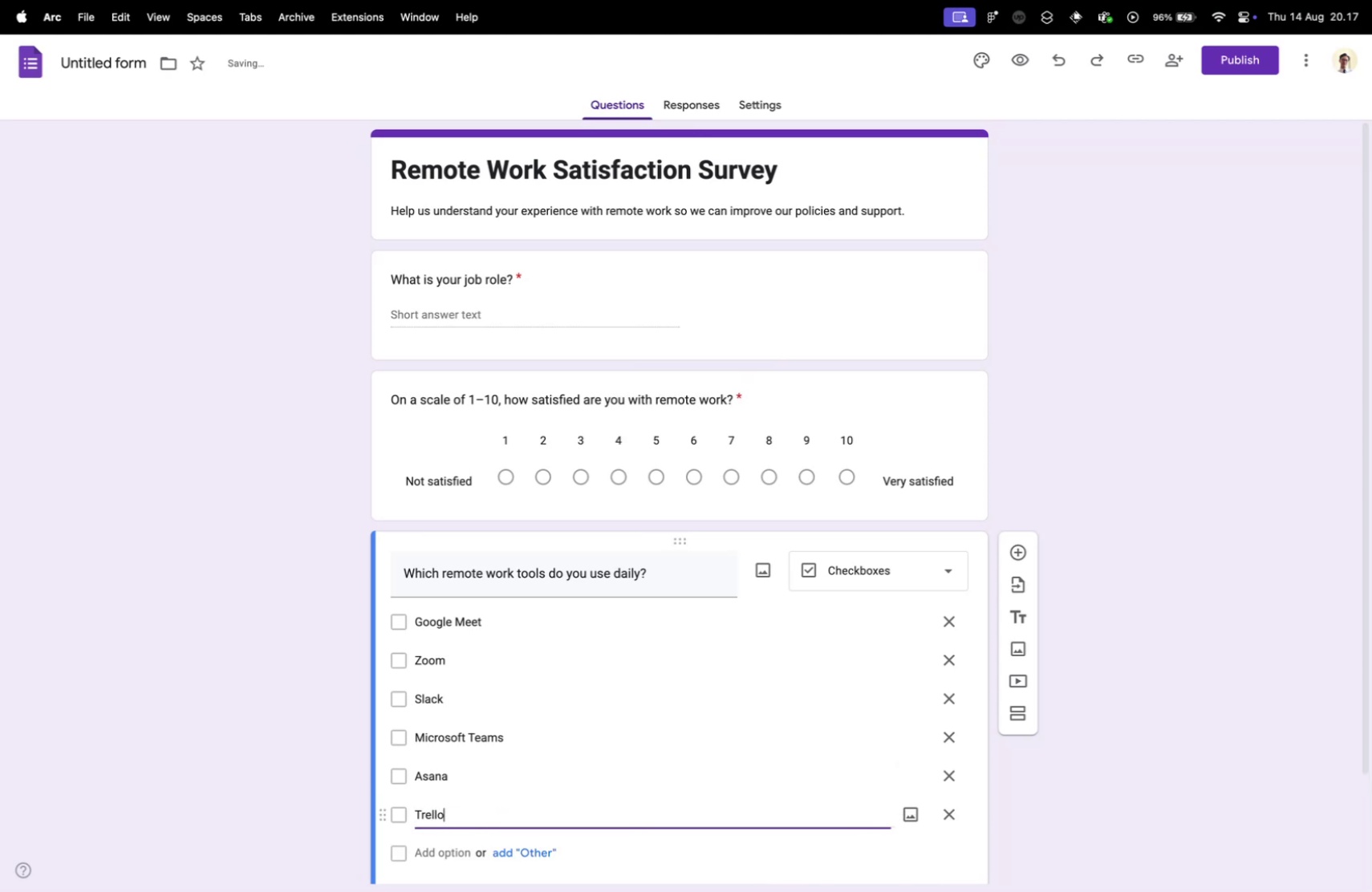 
key(Control+Tab)
 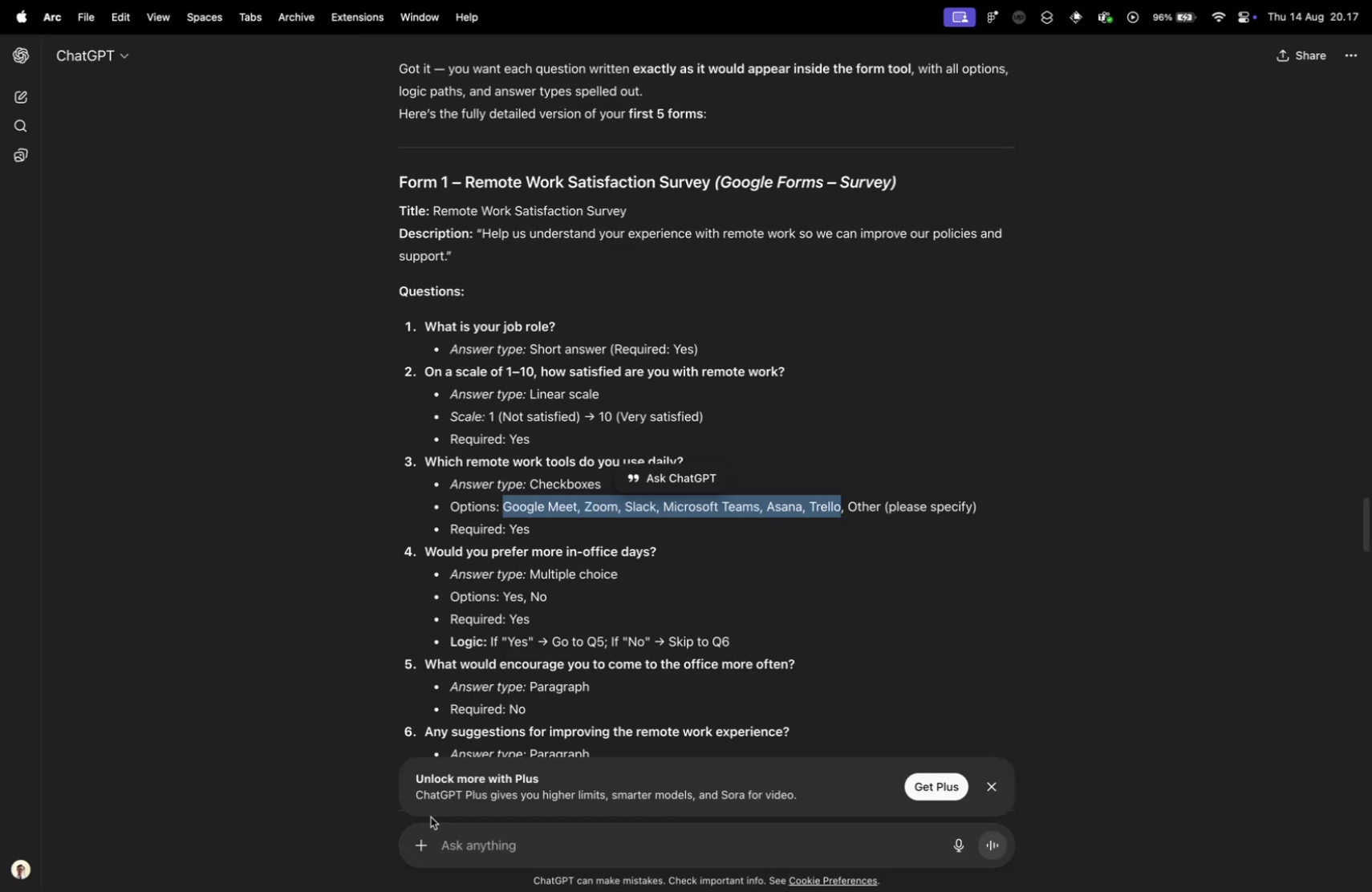 
key(Control+ControlLeft)
 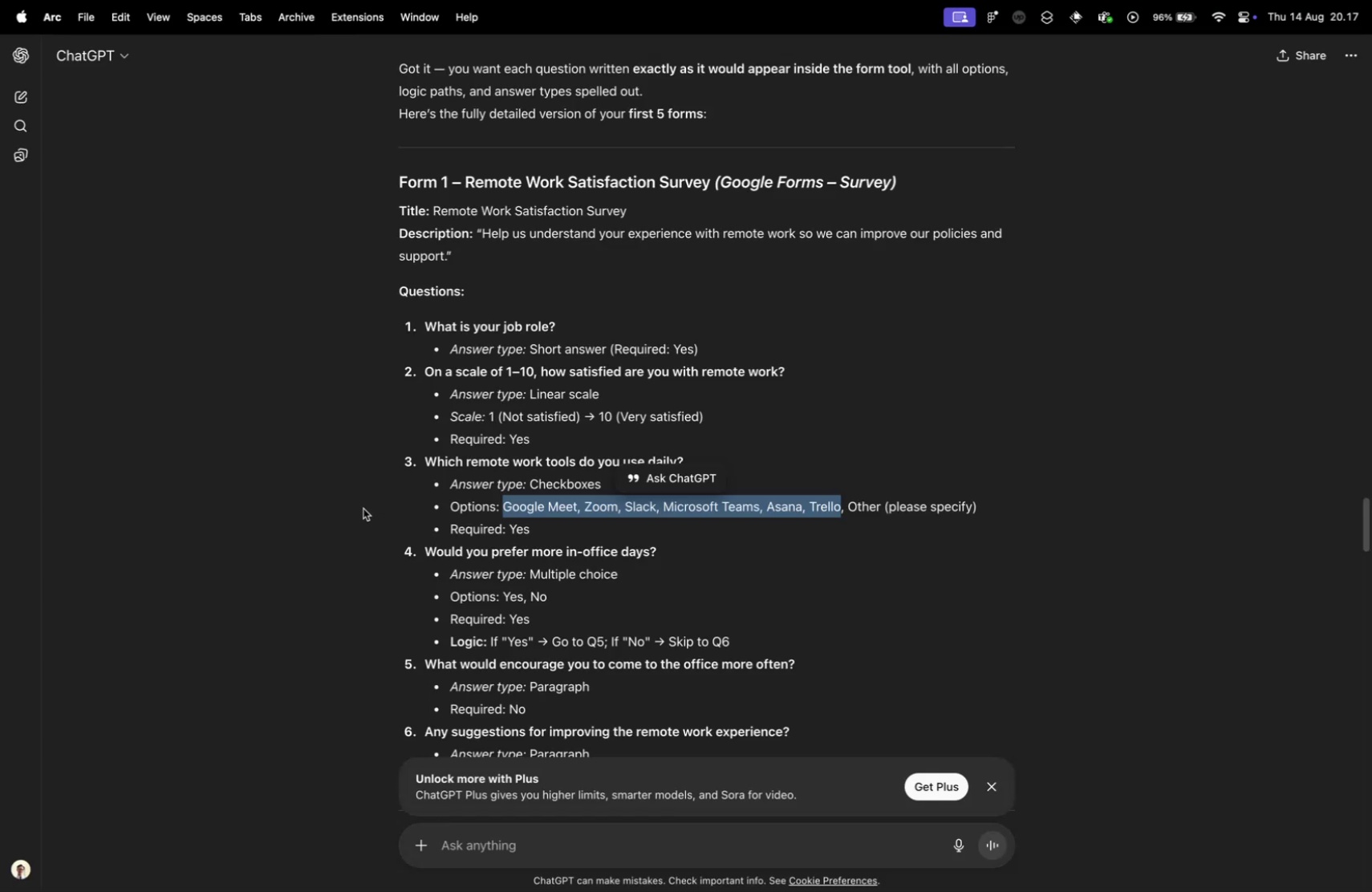 
key(Control+ControlLeft)
 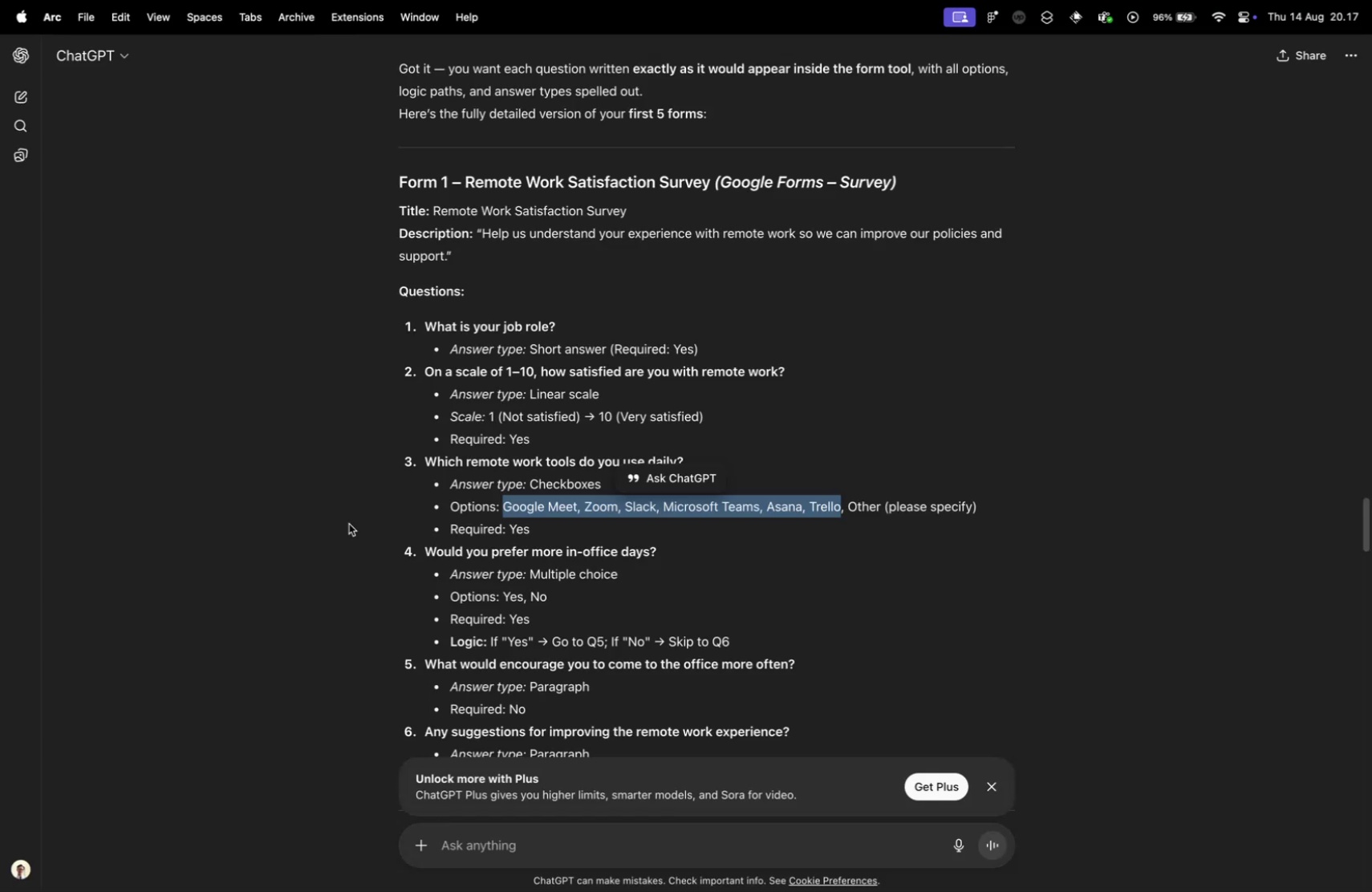 
key(Control+Tab)
 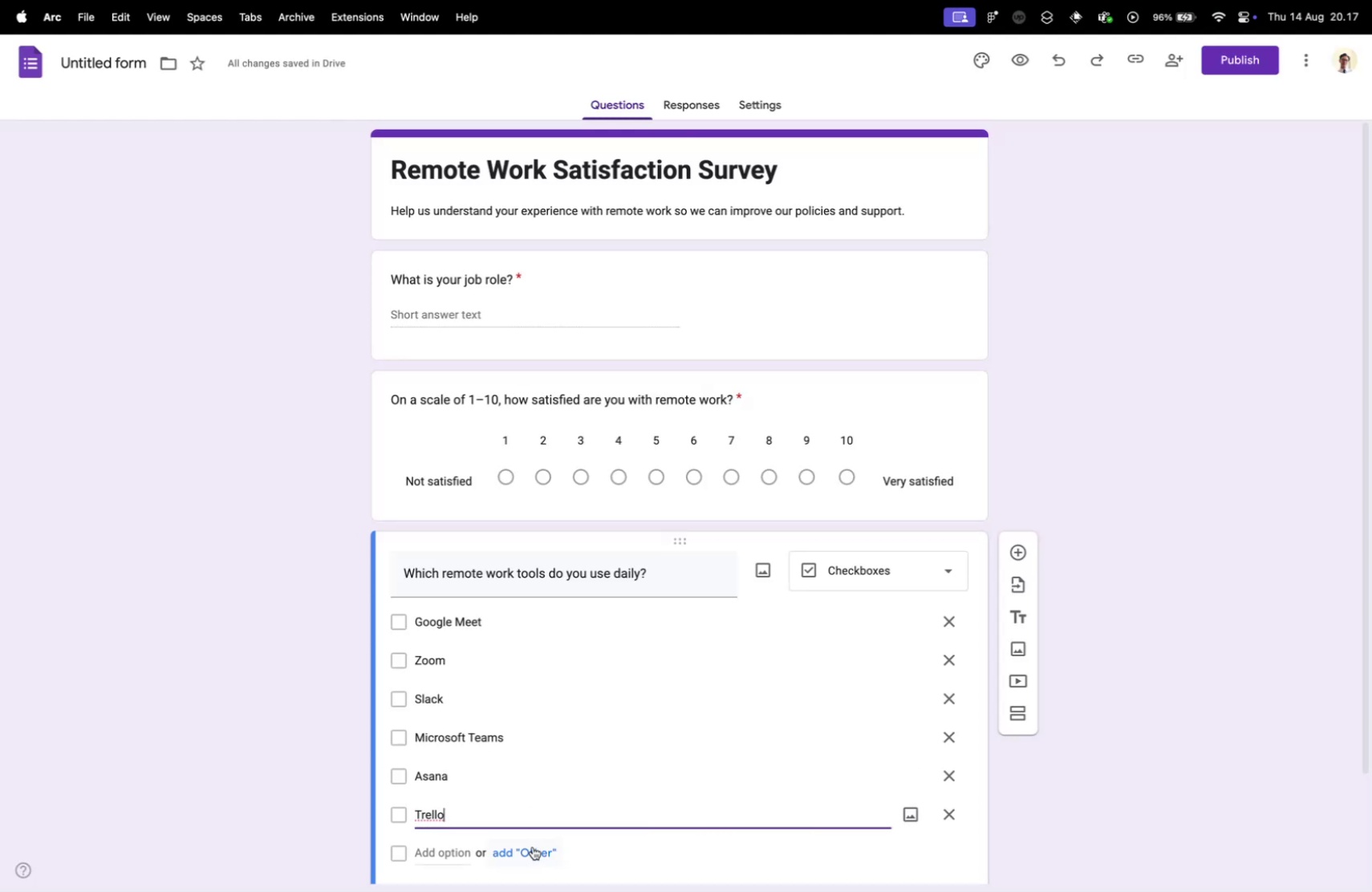 
scroll: coordinate [356, 745], scroll_direction: down, amount: 10.0
 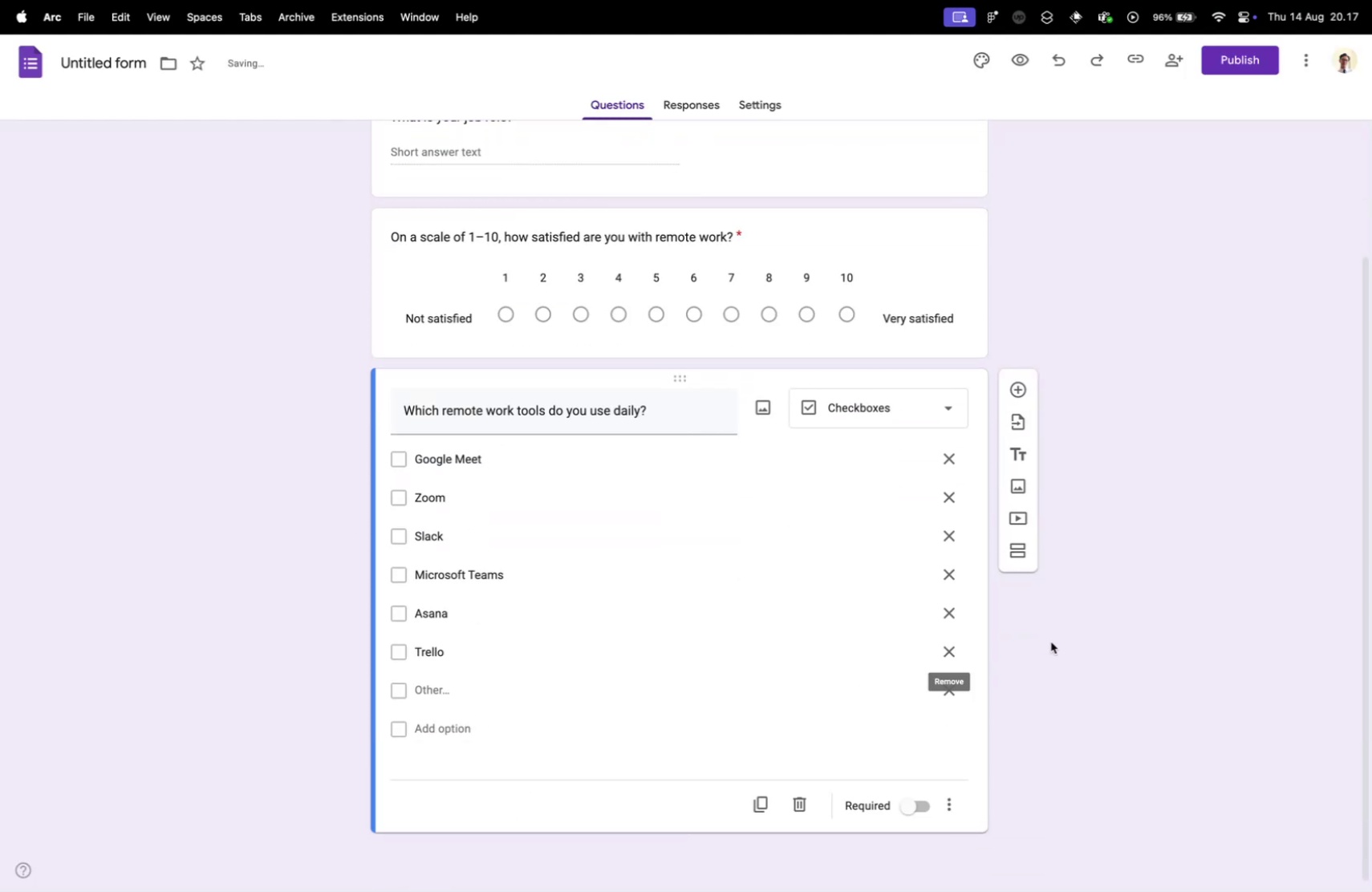 
key(Control+ControlLeft)
 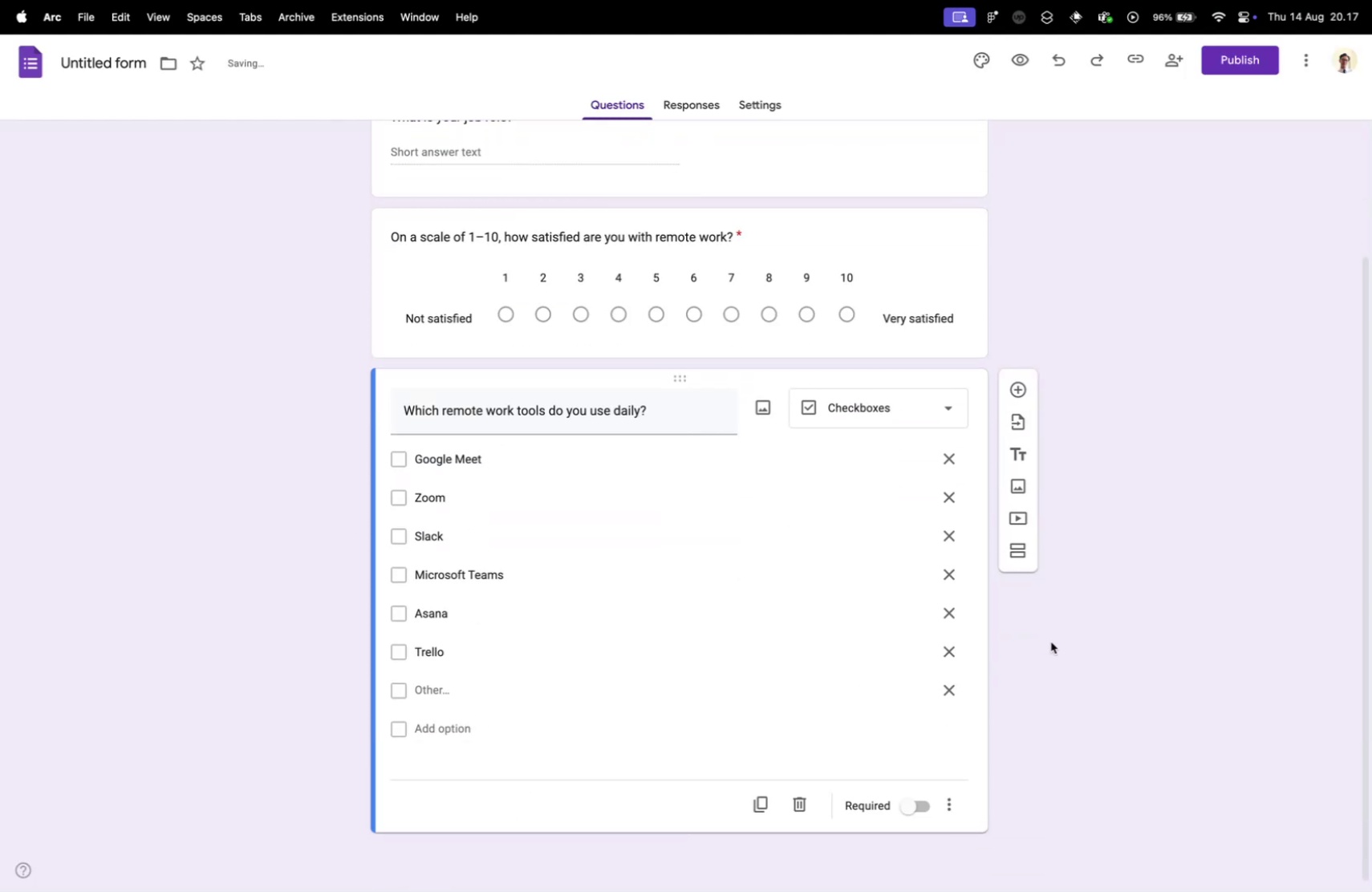 
key(Control+Tab)
 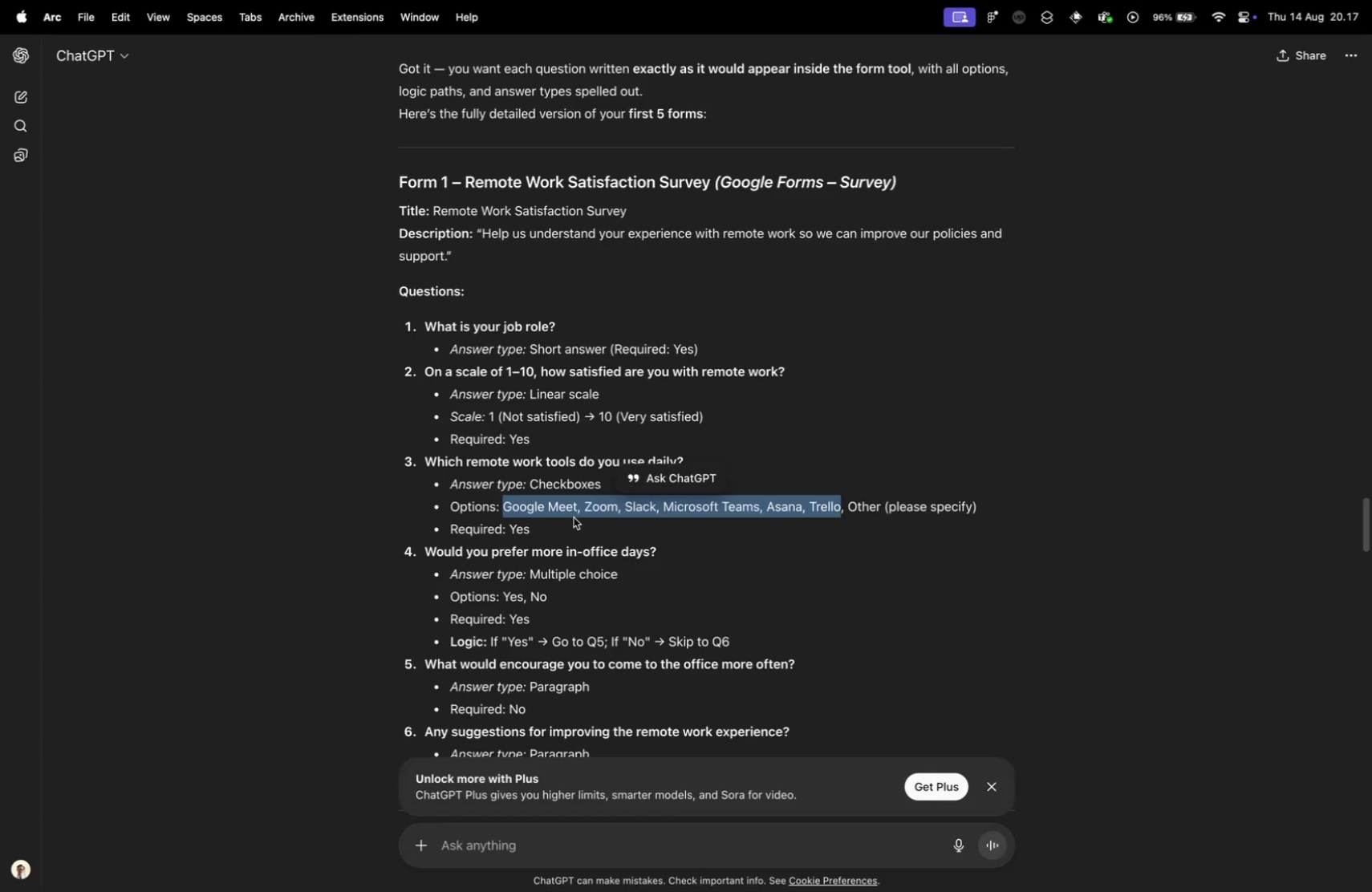 
left_click([547, 474])
 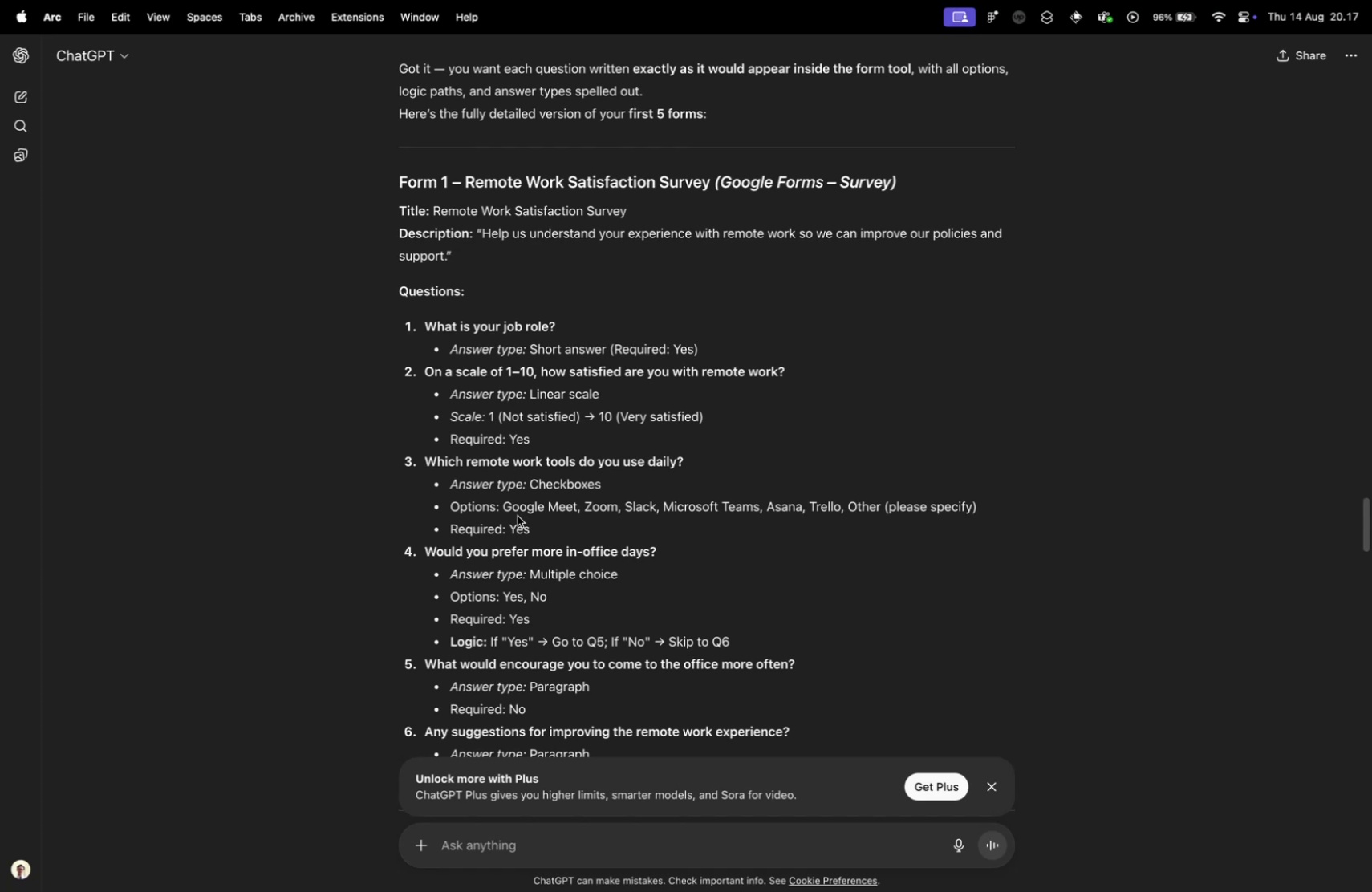 
key(Control+ControlLeft)
 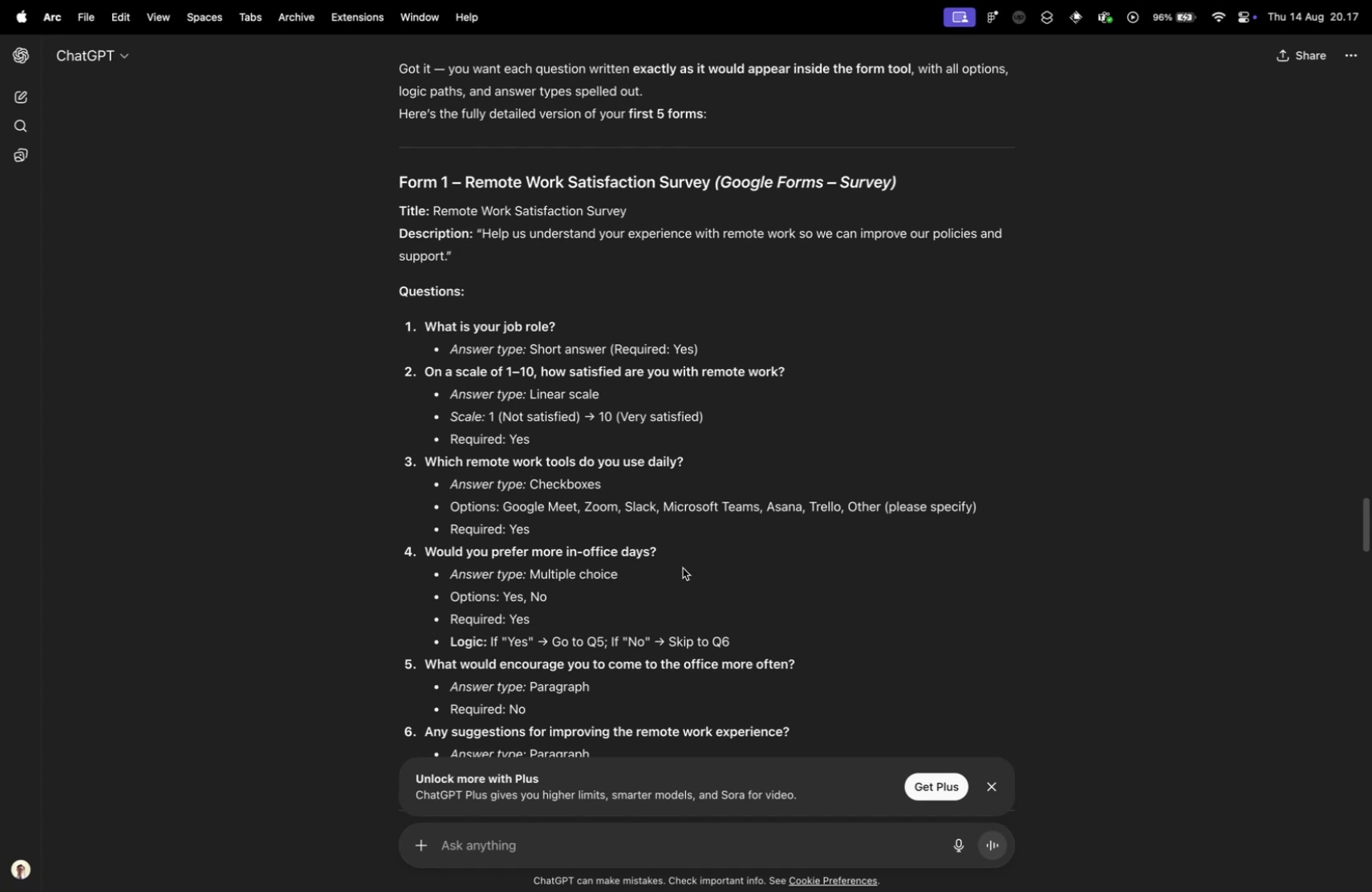 
key(Control+Tab)
 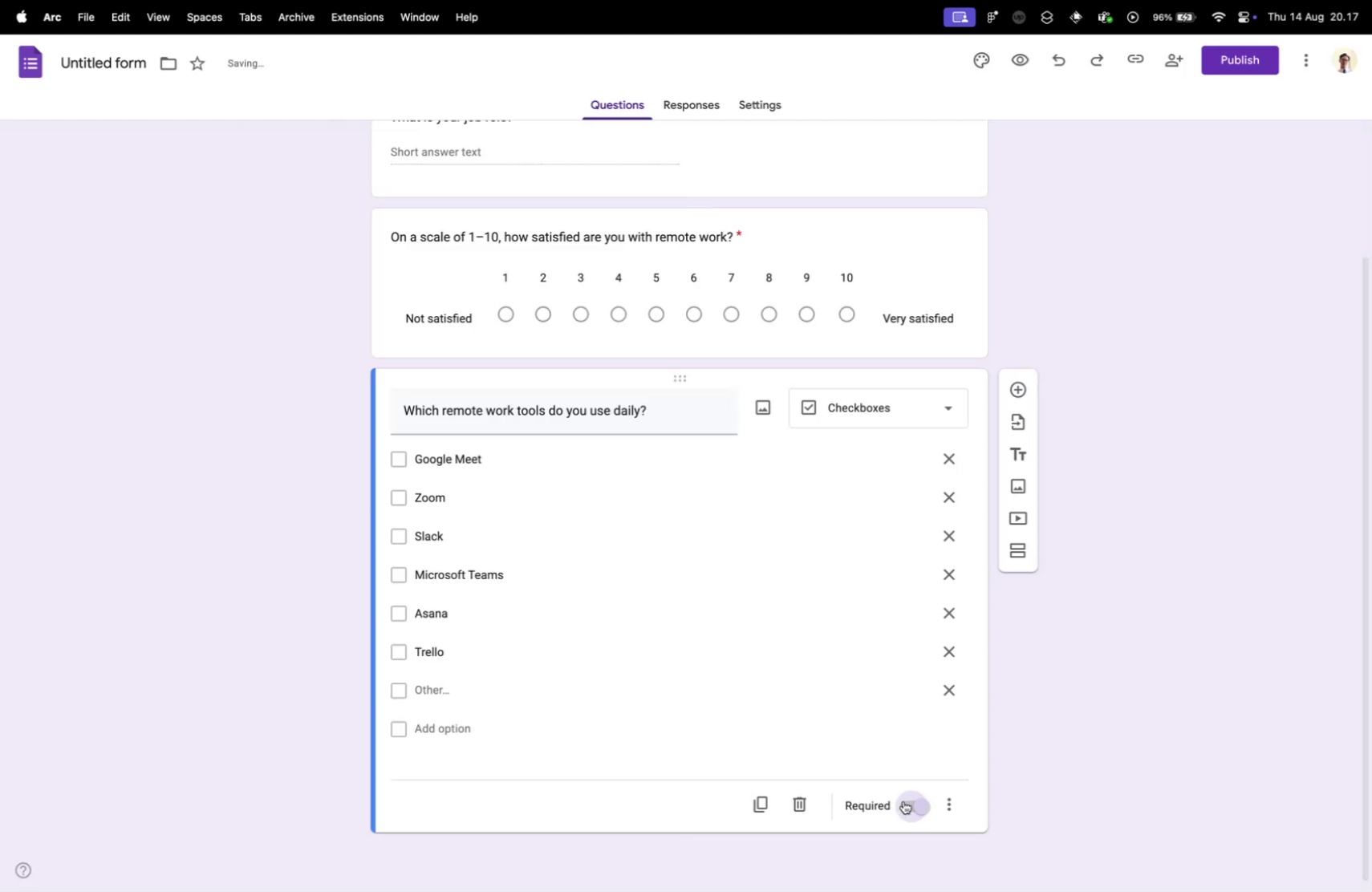 
key(Control+ControlLeft)
 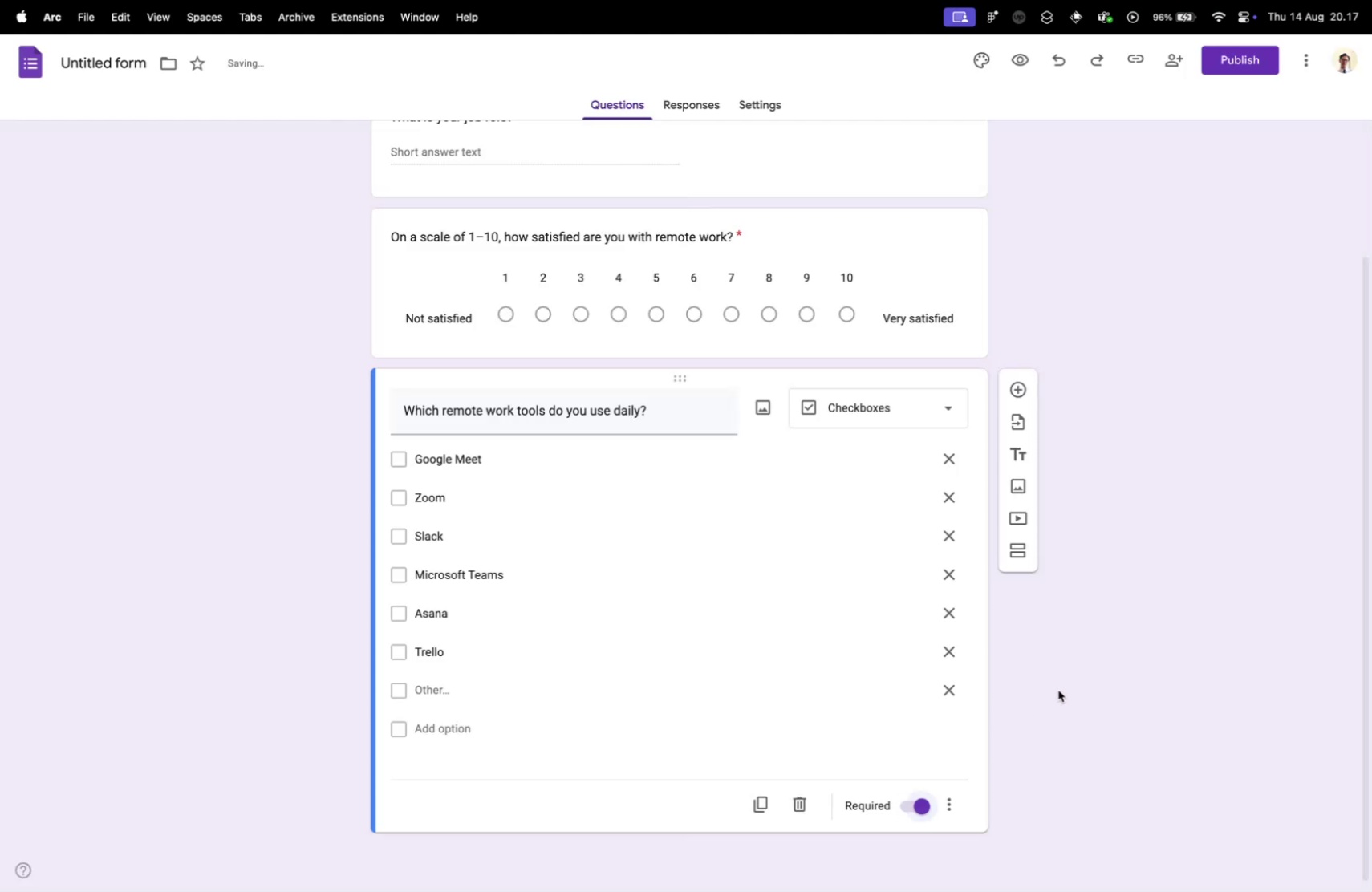 
key(Control+Tab)
 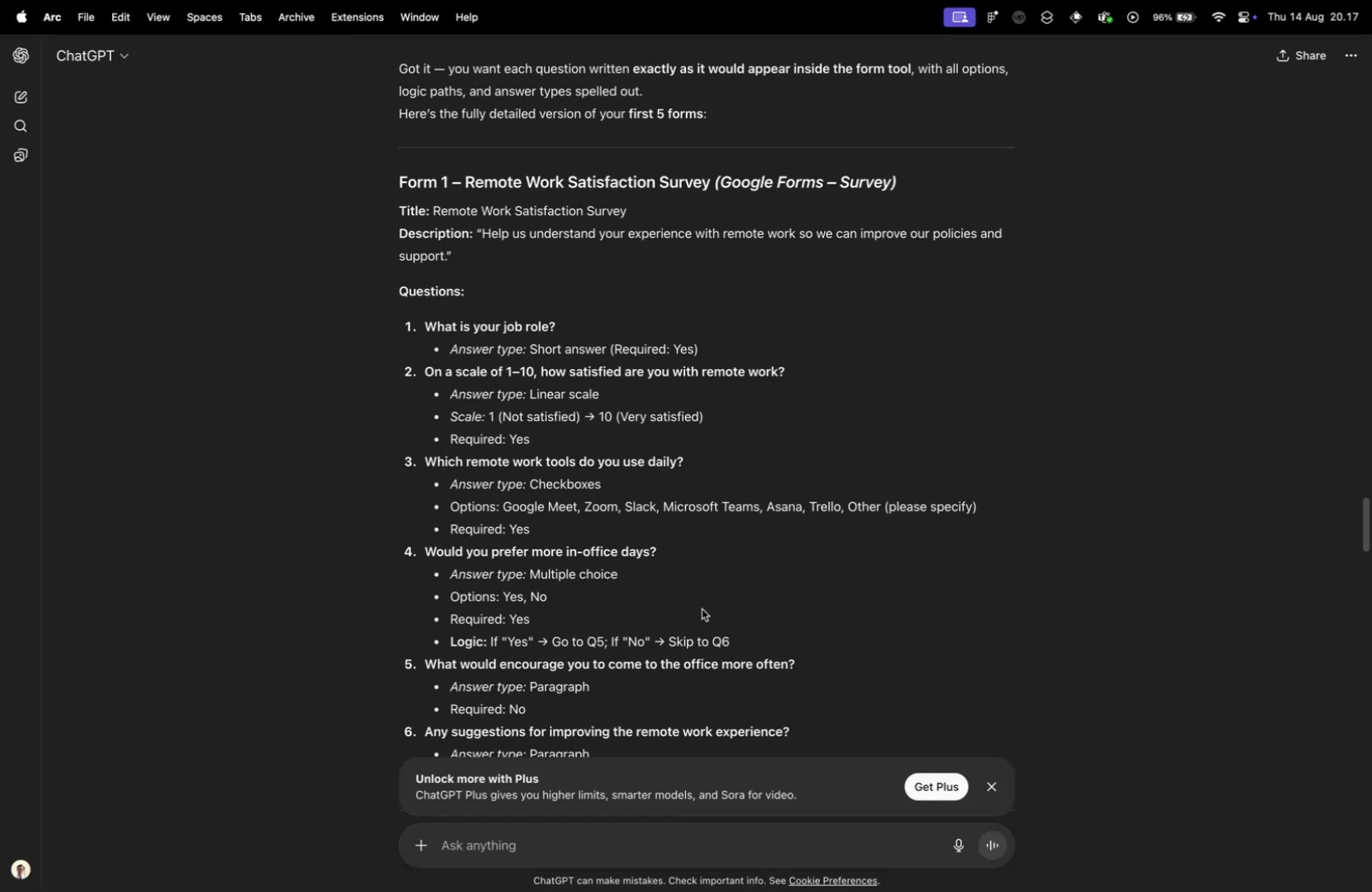 
left_click_drag(start_coordinate=[427, 552], to_coordinate=[677, 554])
 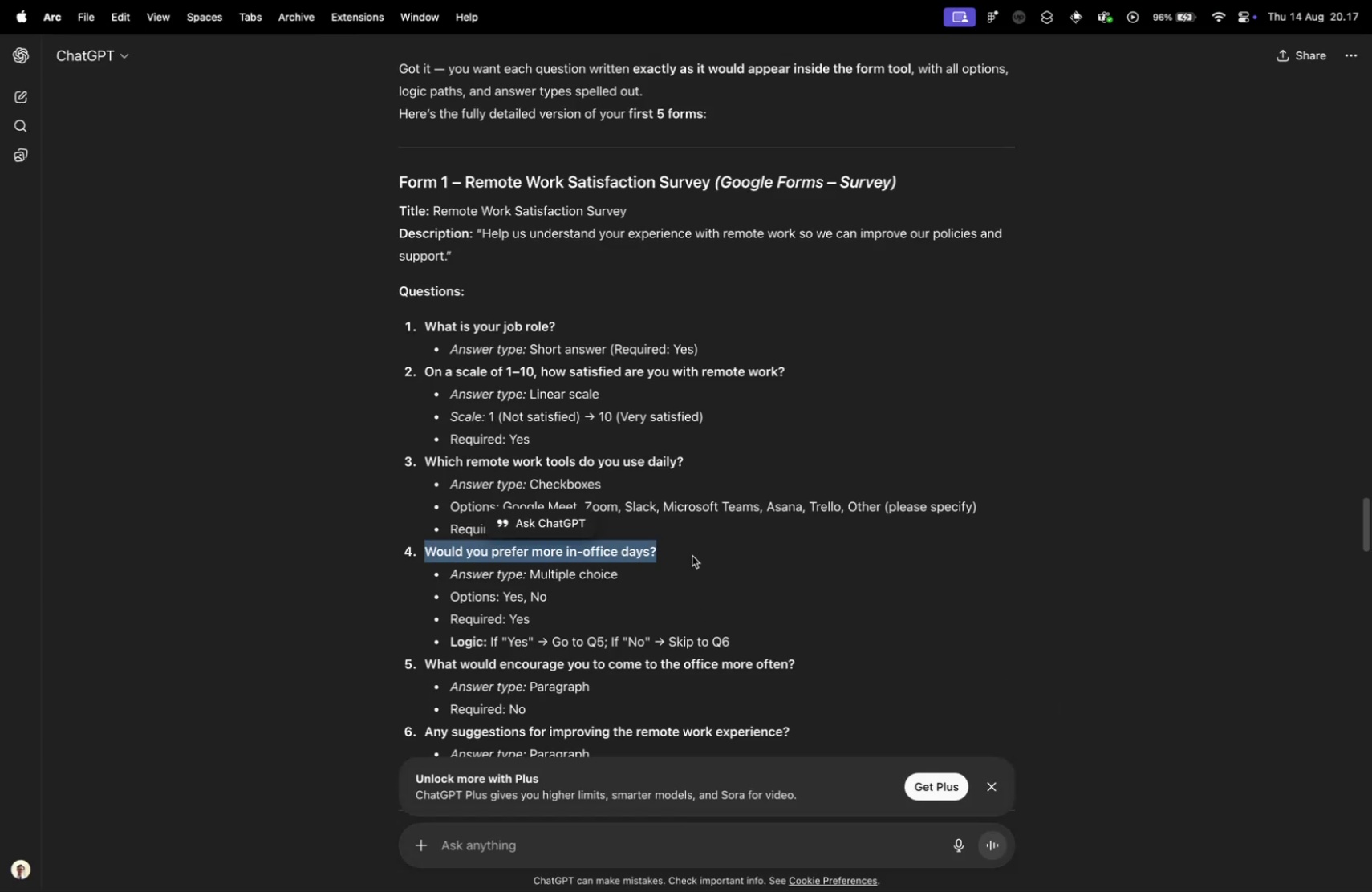 
key(Meta+CommandLeft)
 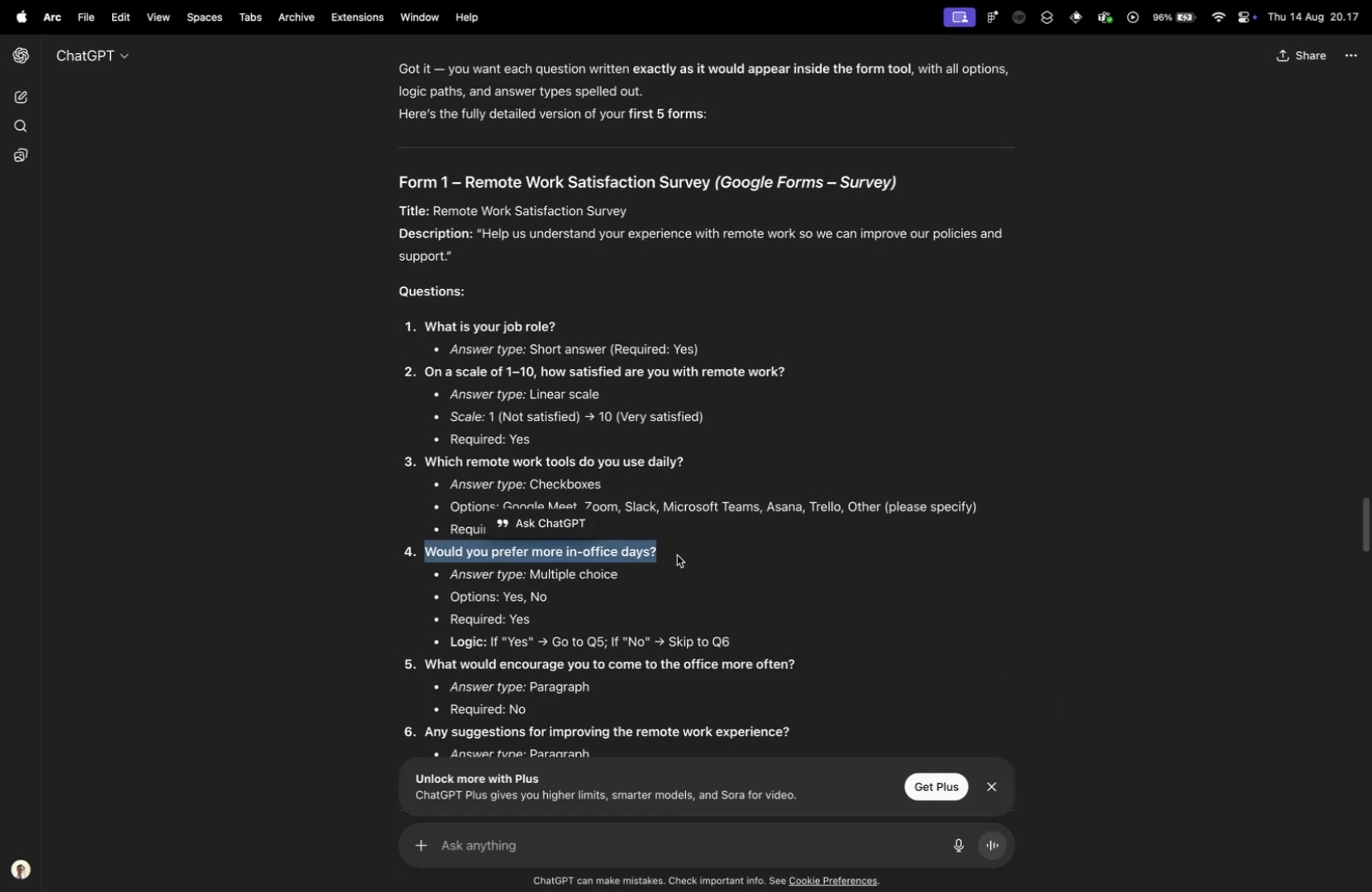 
key(Meta+C)
 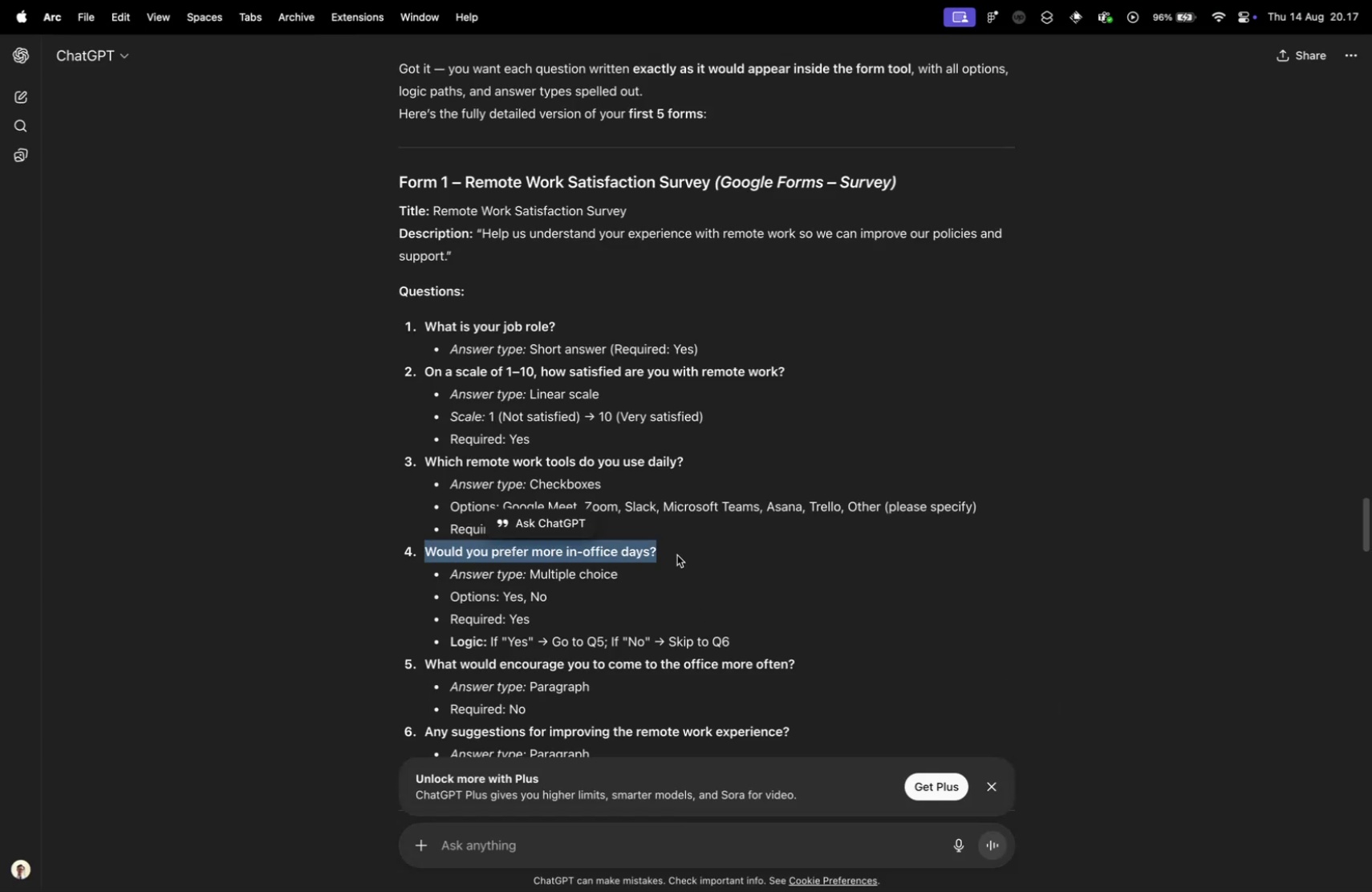 
key(Control+ControlLeft)
 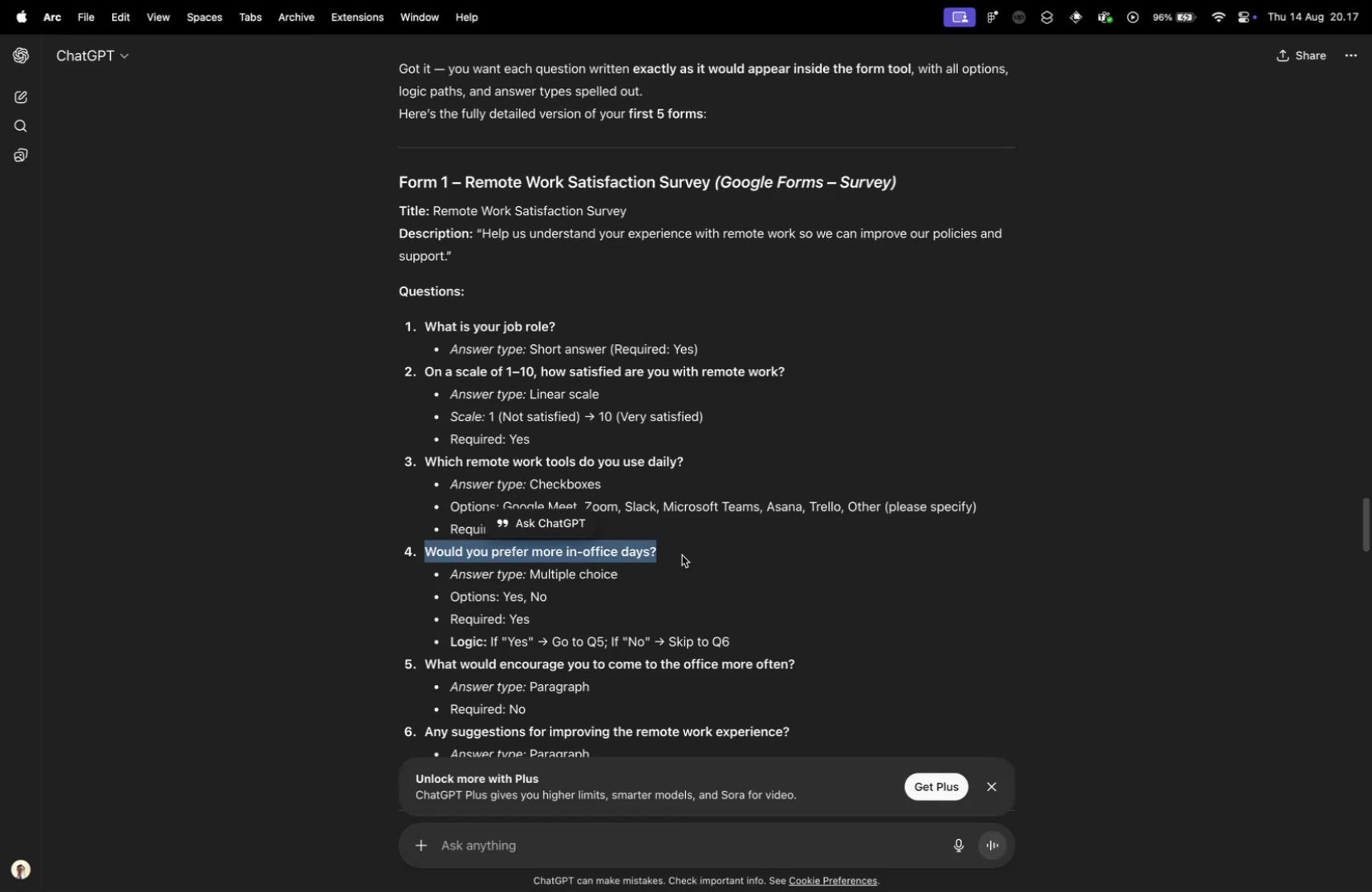 
key(Control+Tab)
 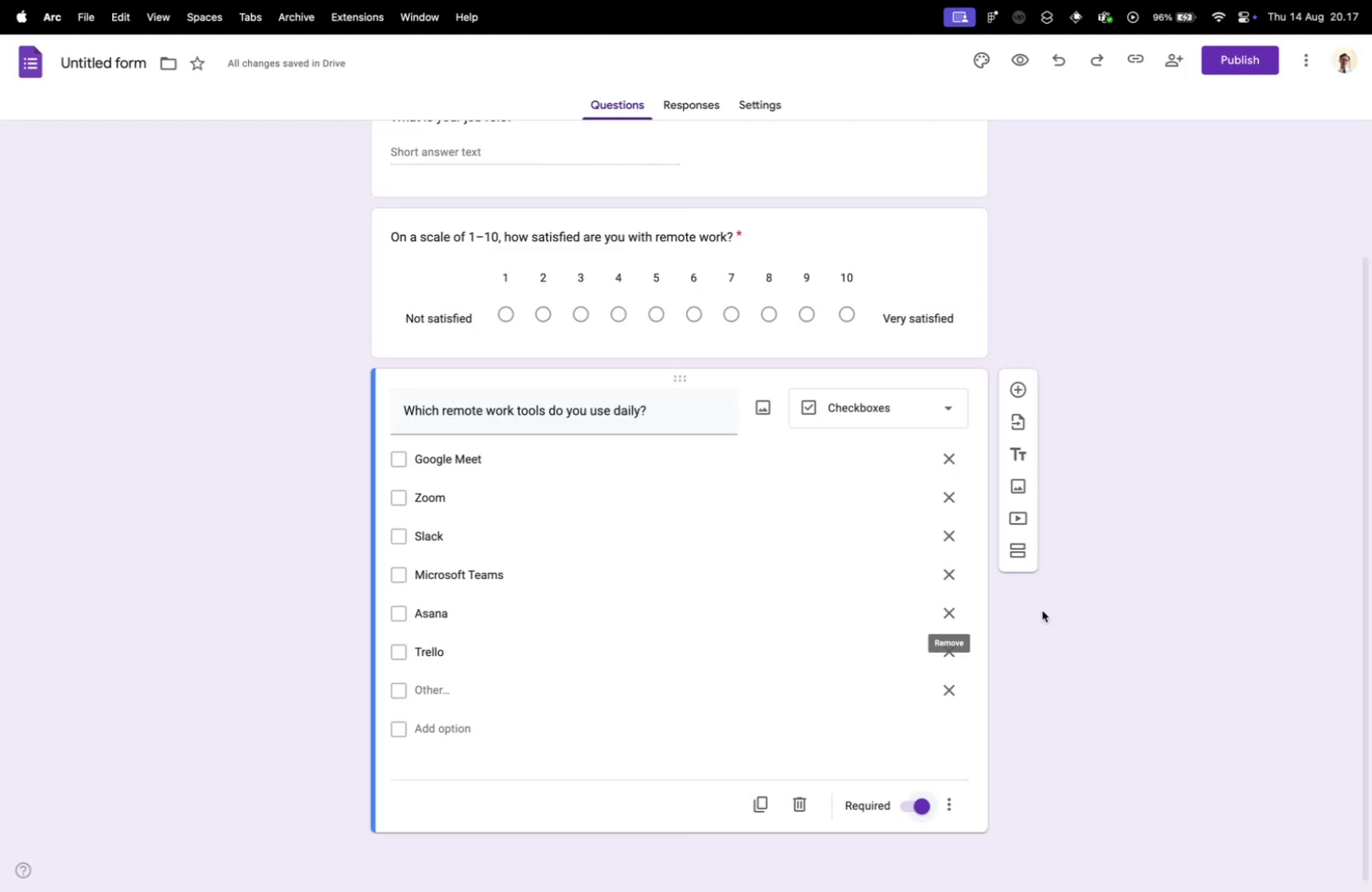 
left_click([1042, 610])
 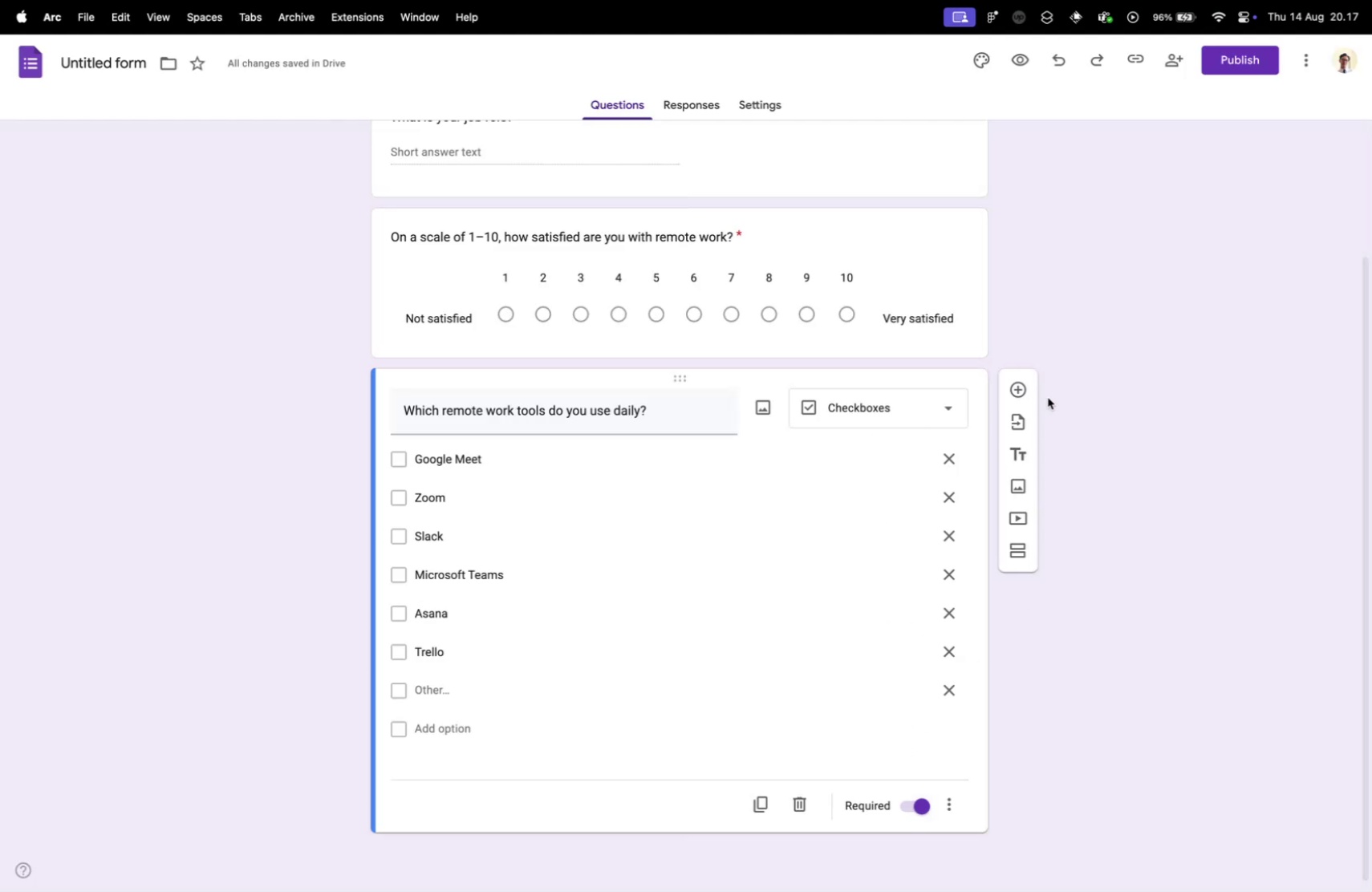 
left_click([1021, 385])
 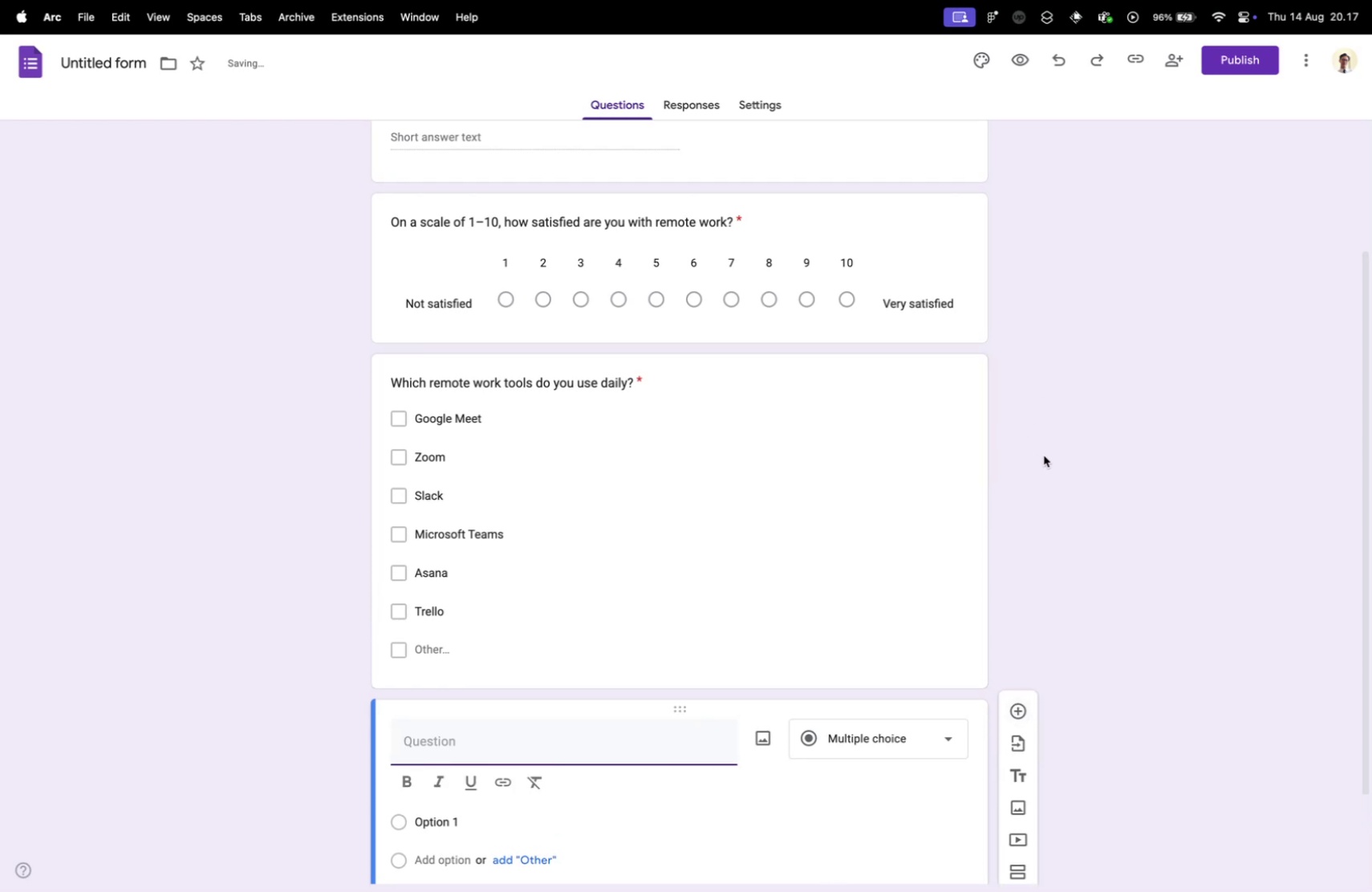 
scroll: coordinate [1081, 497], scroll_direction: down, amount: 10.0
 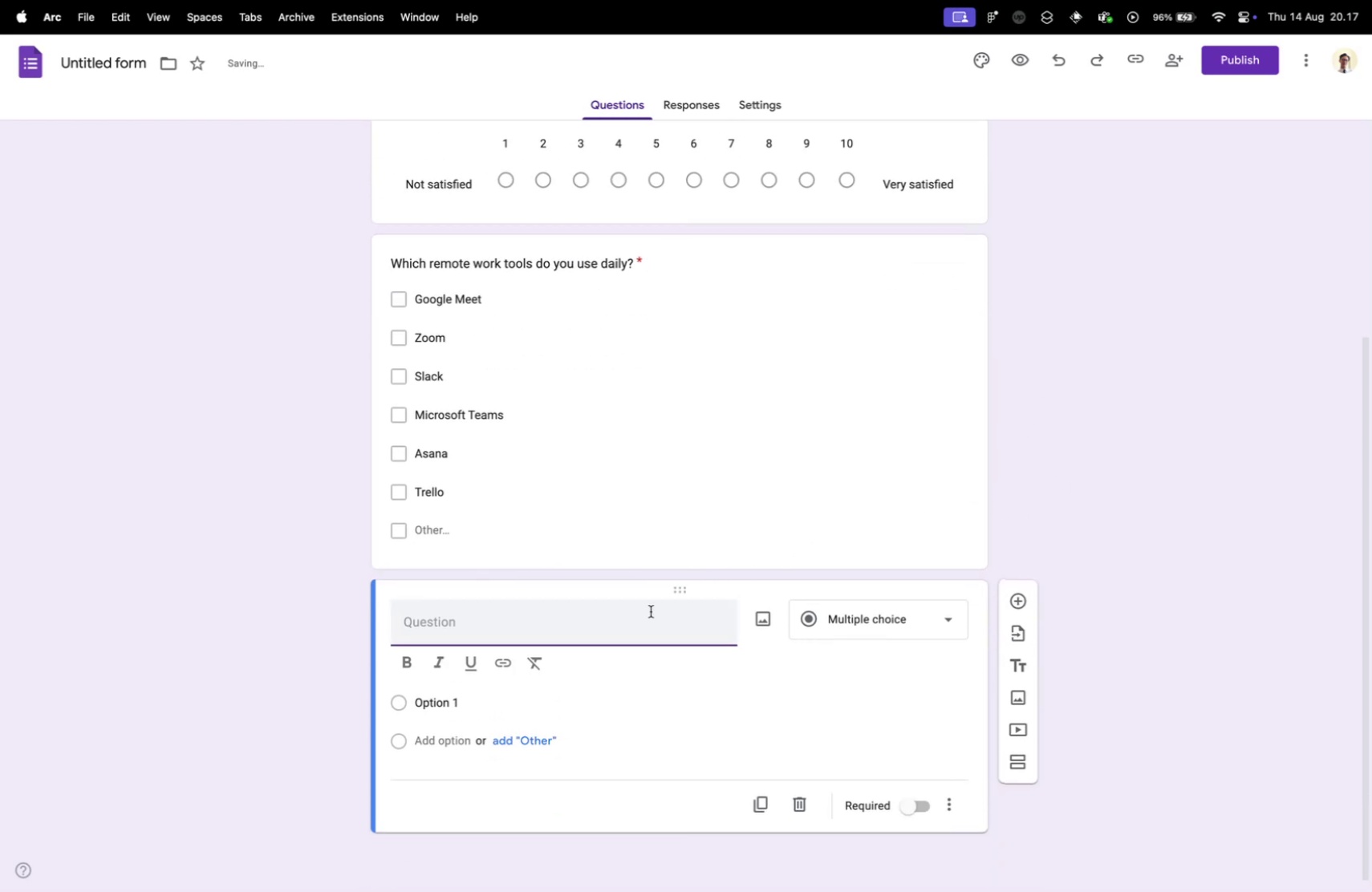 
key(Meta+C)
 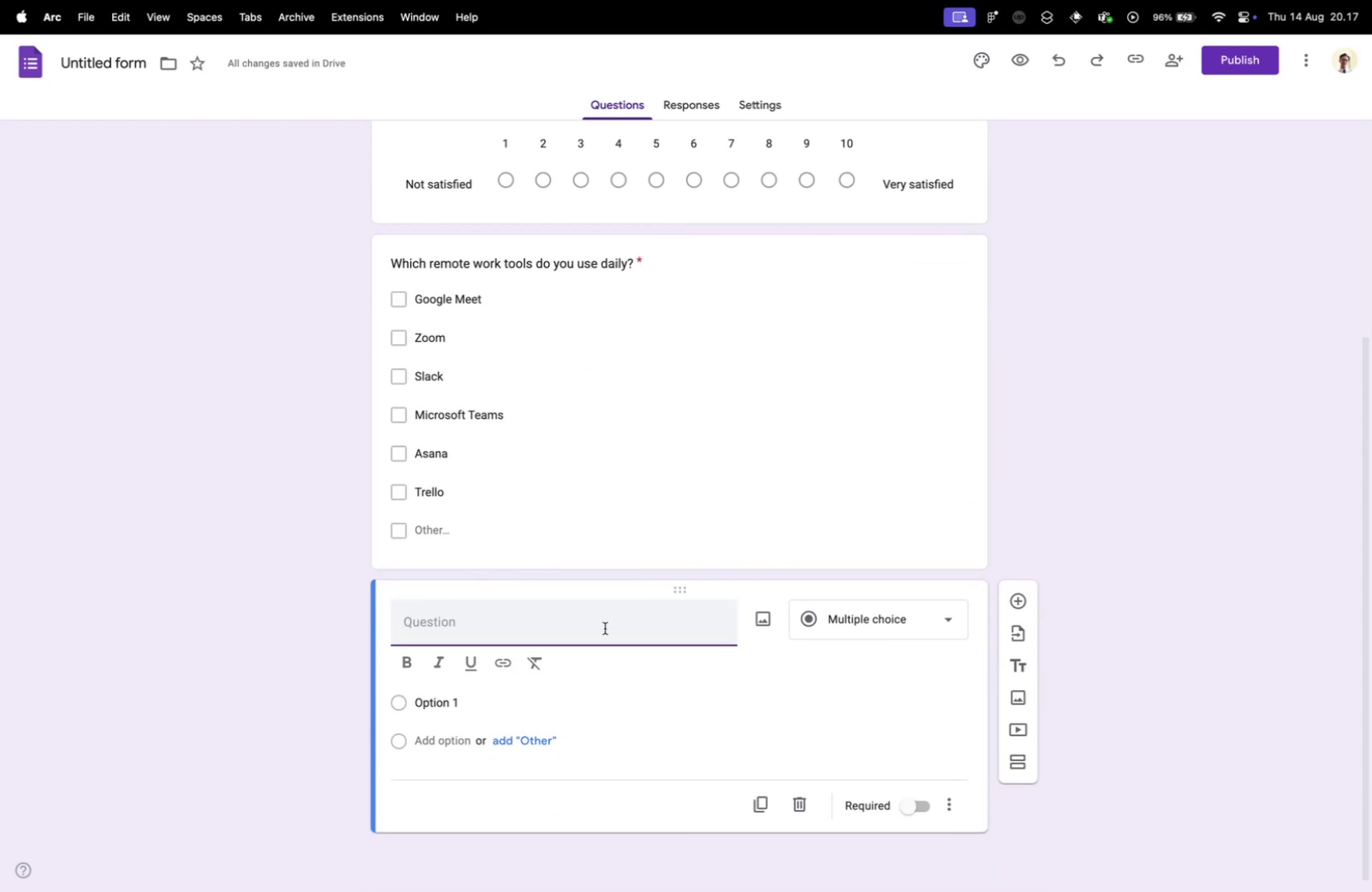 
left_click([596, 624])
 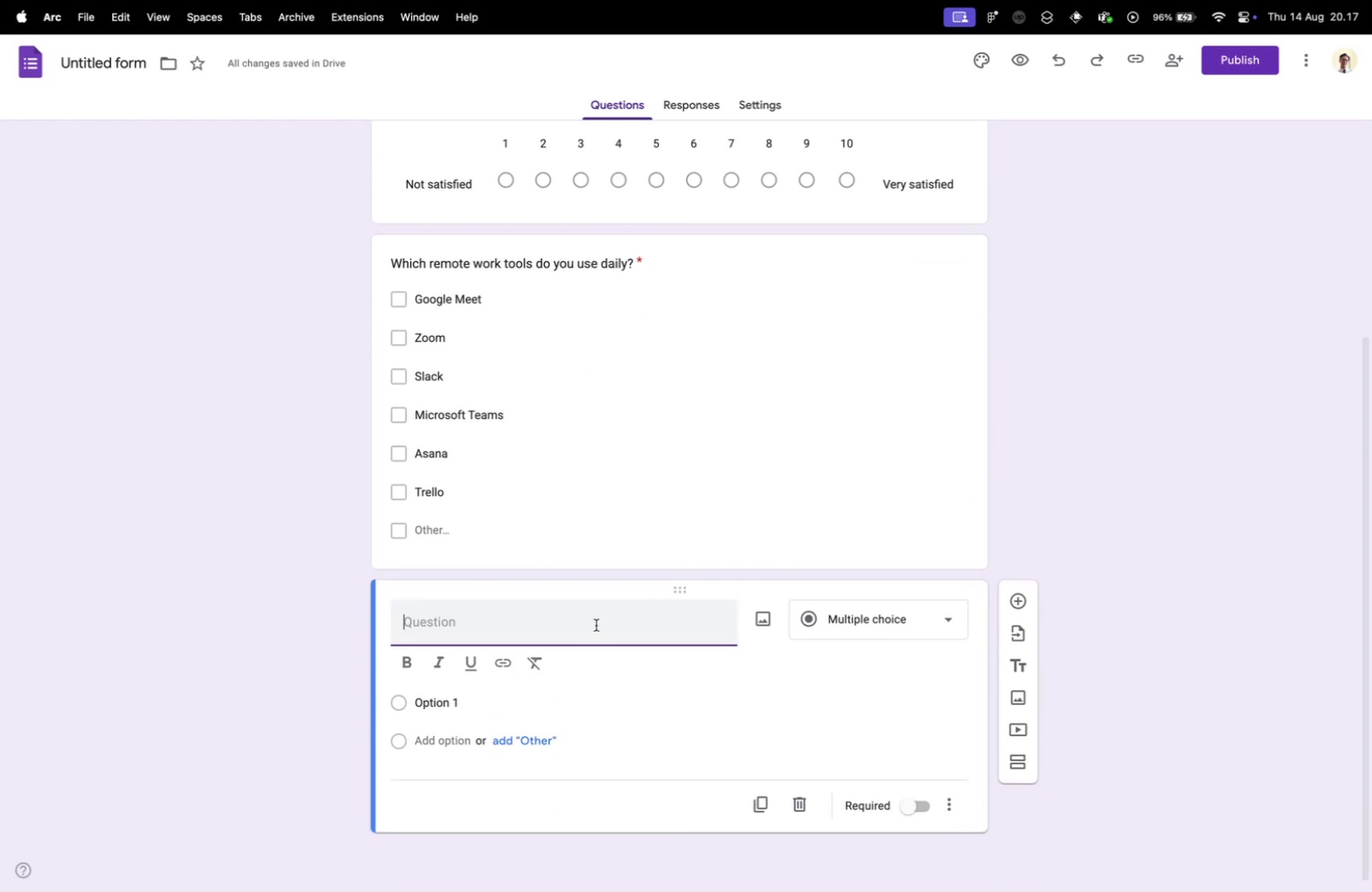 
key(Meta+V)
 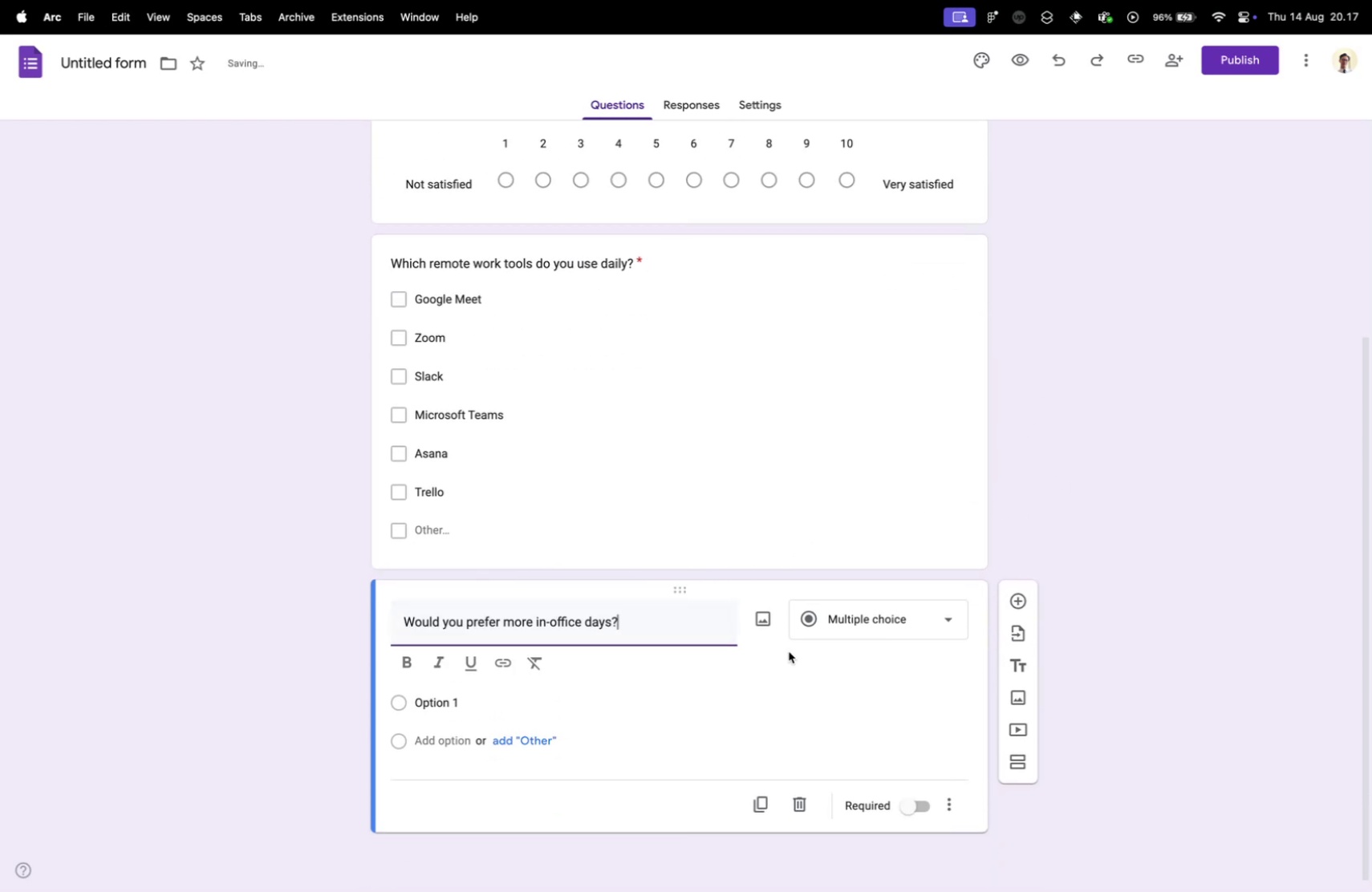 
left_click([881, 669])
 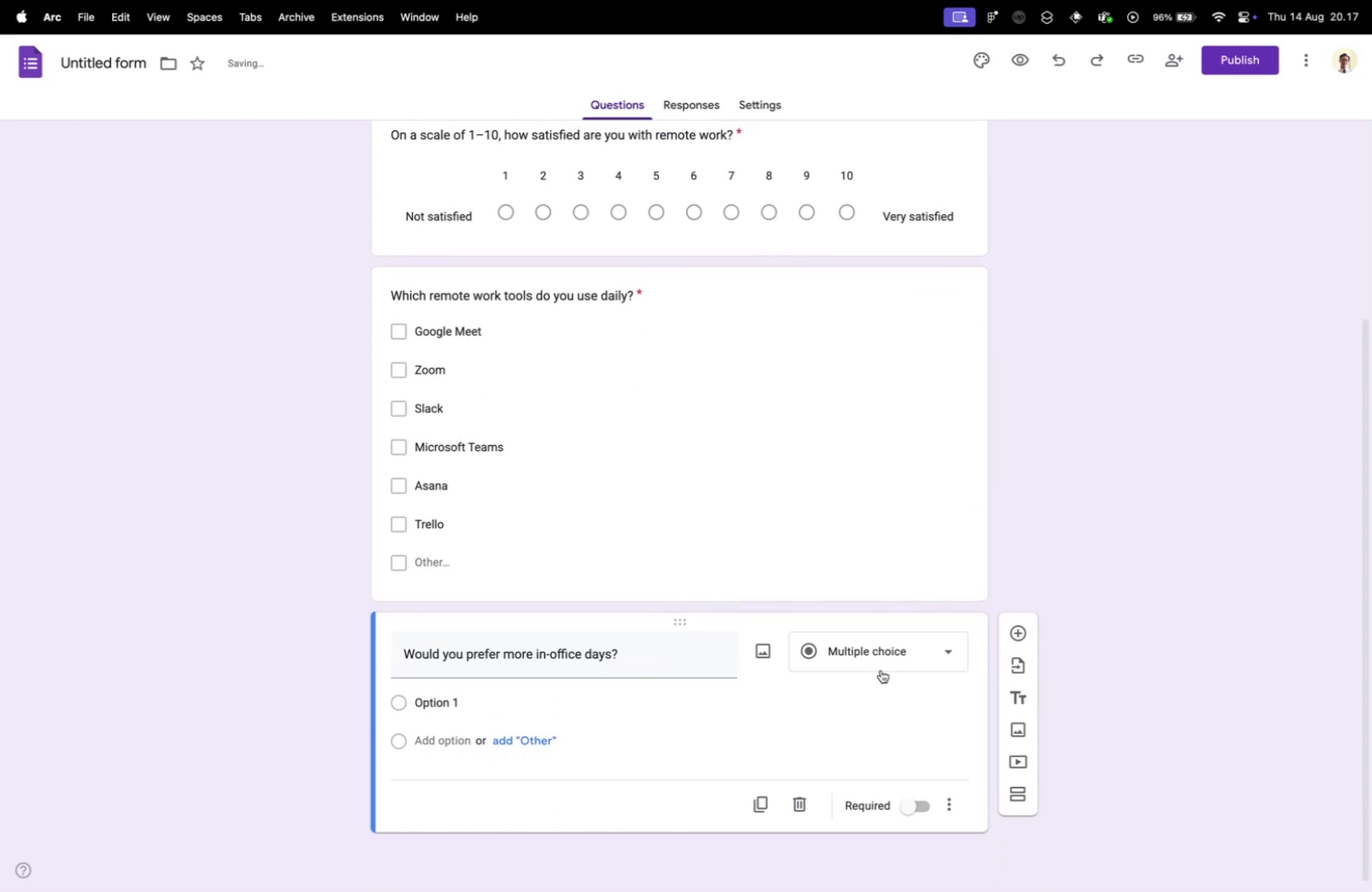 
key(Control+ControlLeft)
 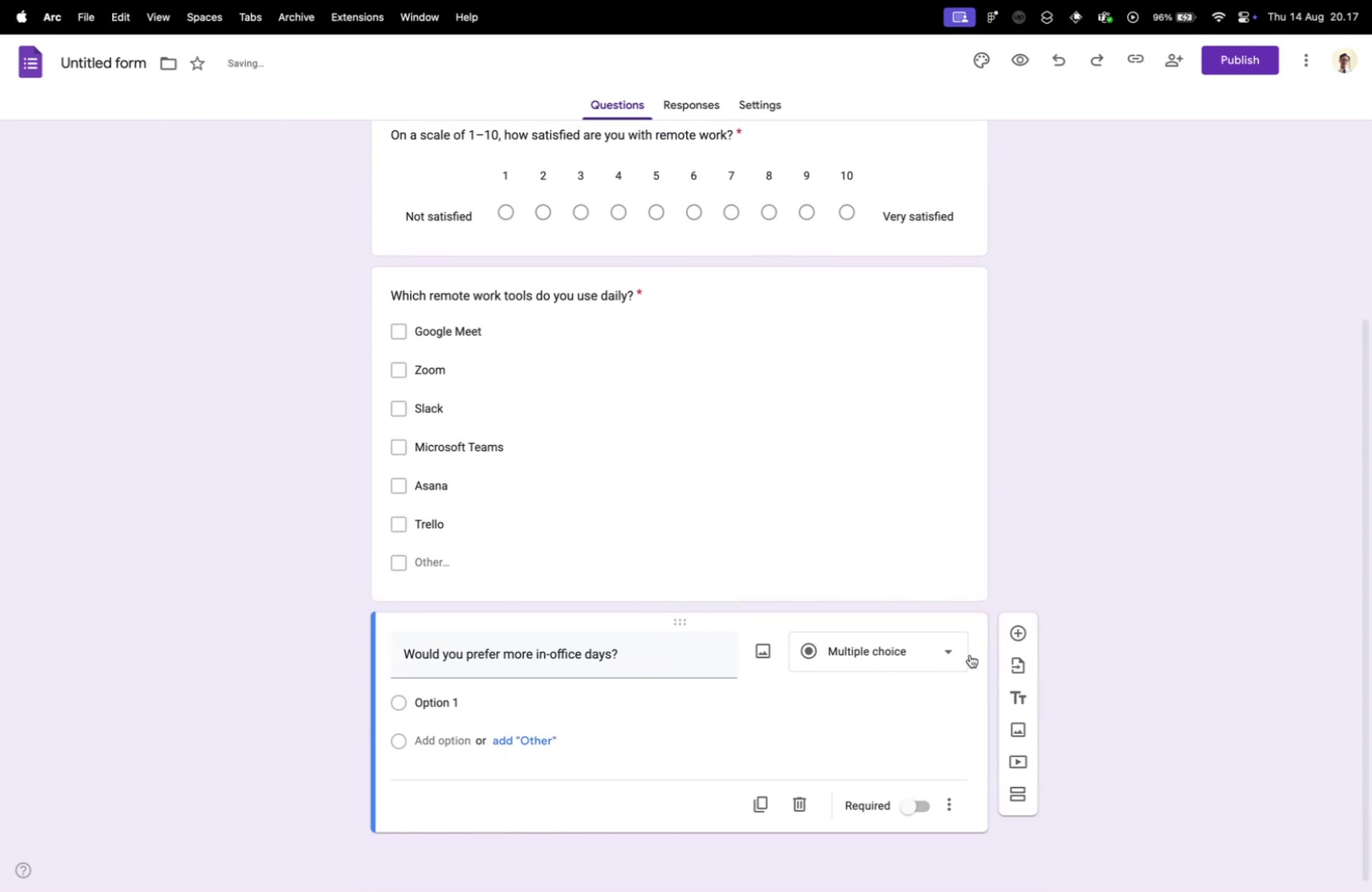 
key(Control+Tab)
 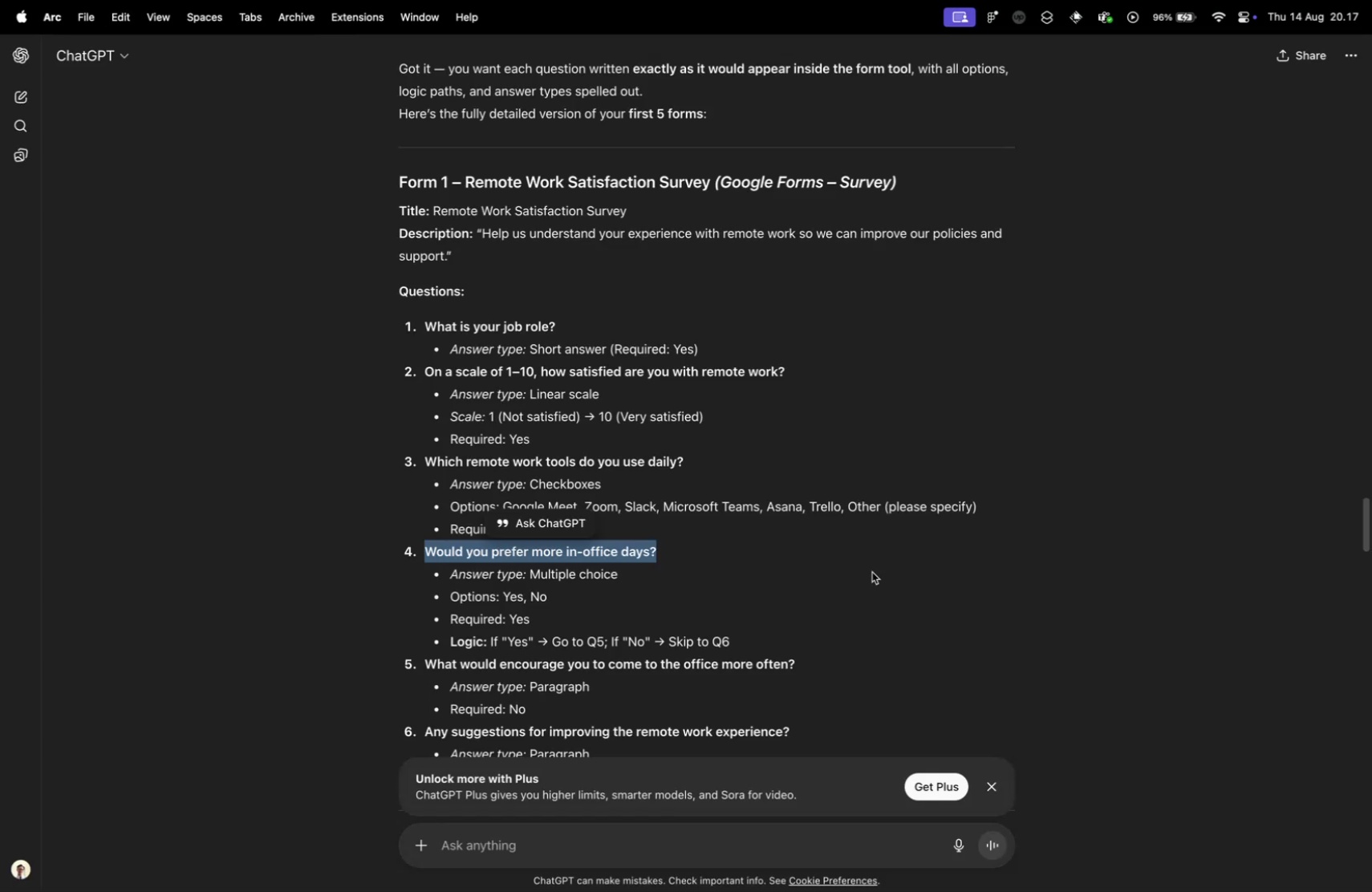 
scroll: coordinate [664, 643], scroll_direction: down, amount: 10.0
 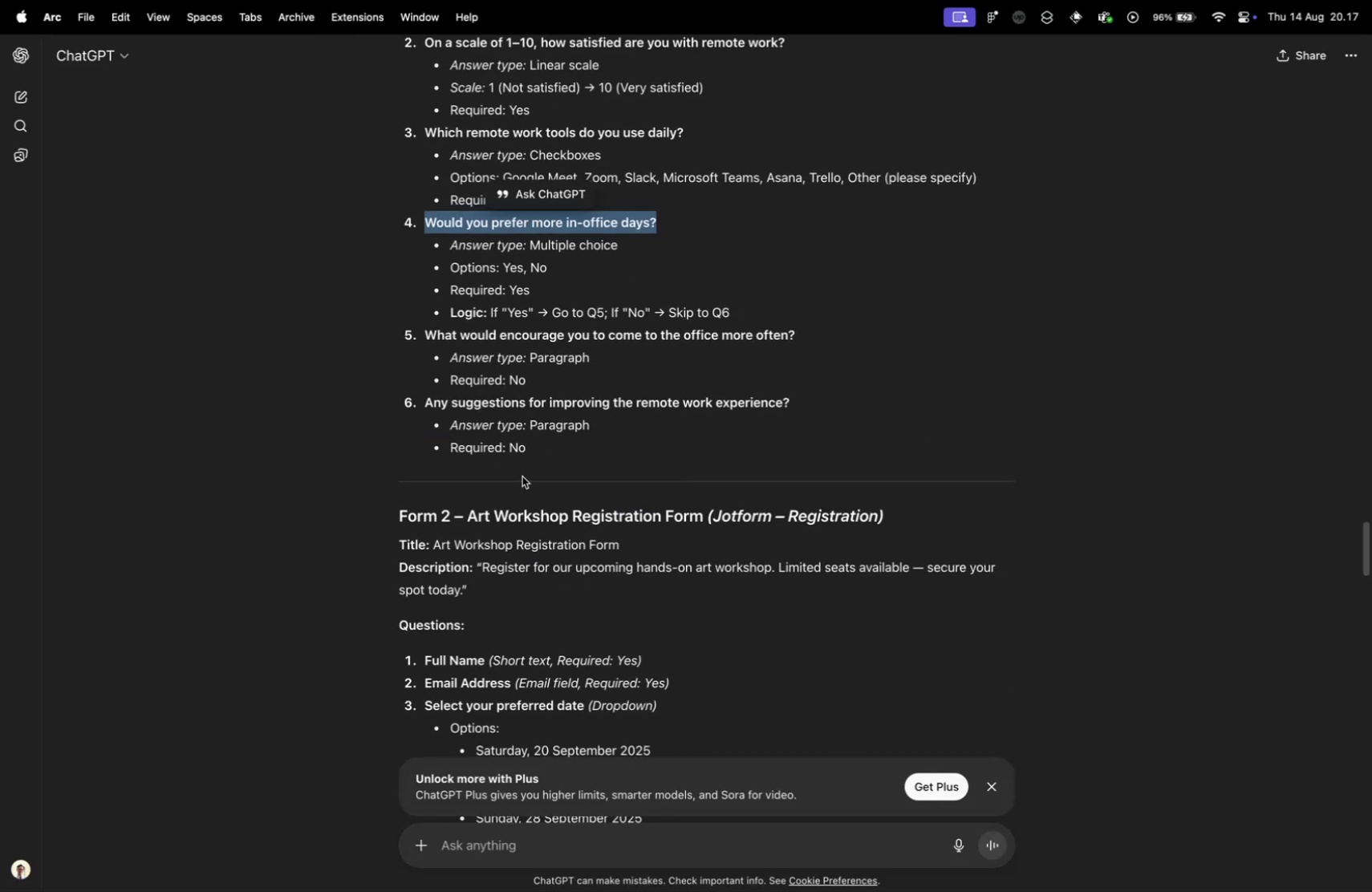 
key(Control+ControlLeft)
 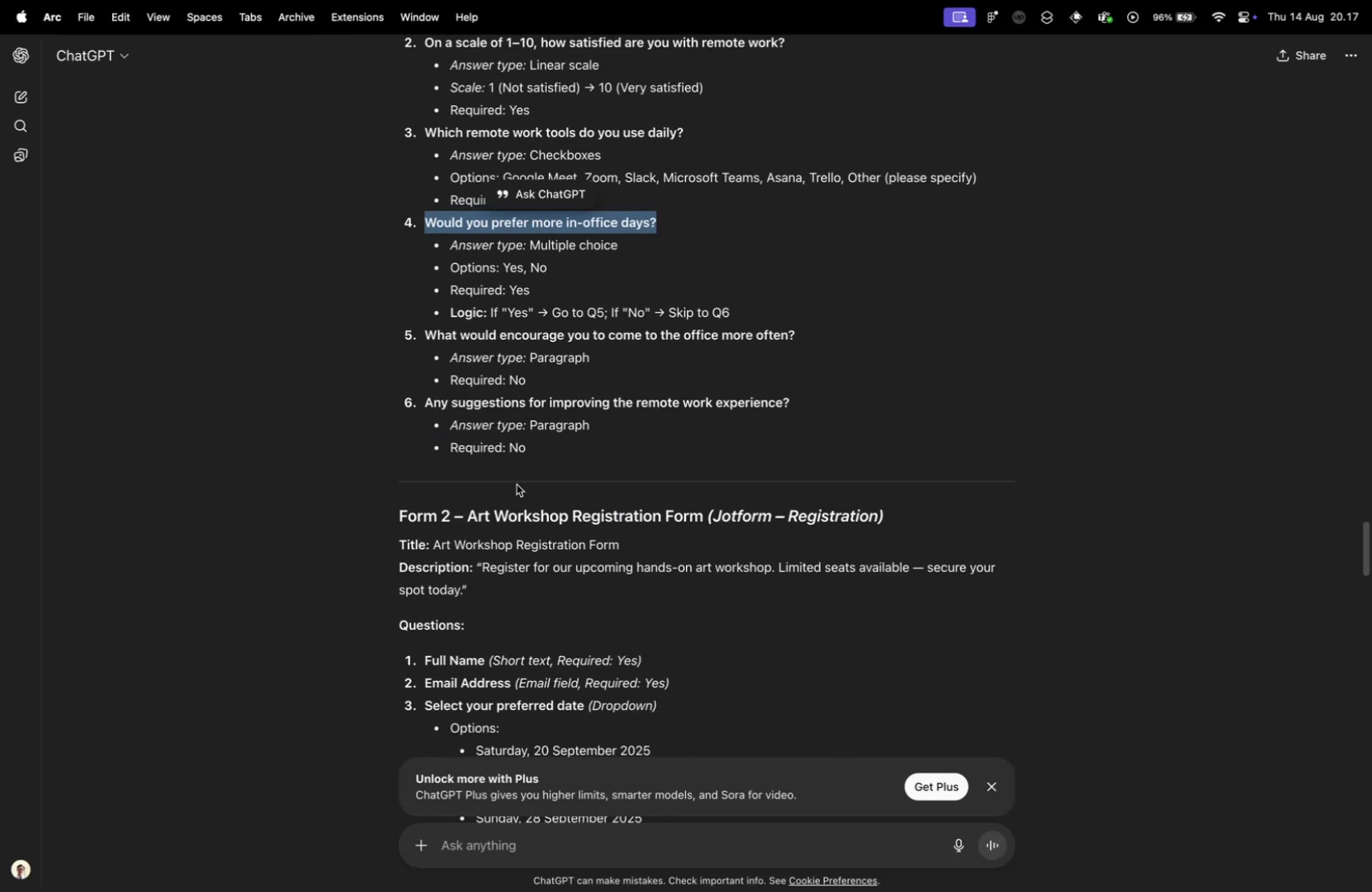 
key(Control+Tab)
 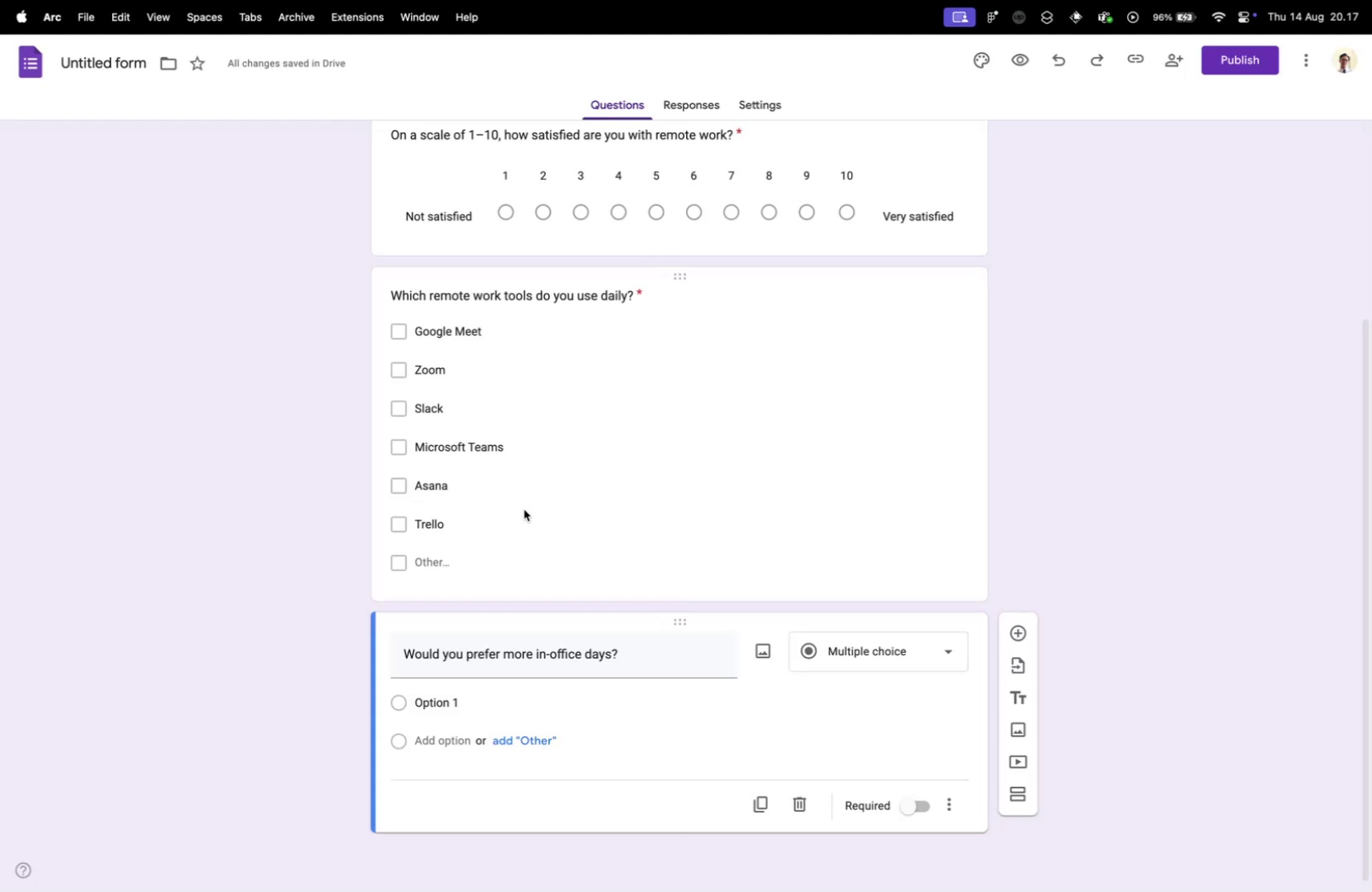 
key(Control+ControlLeft)
 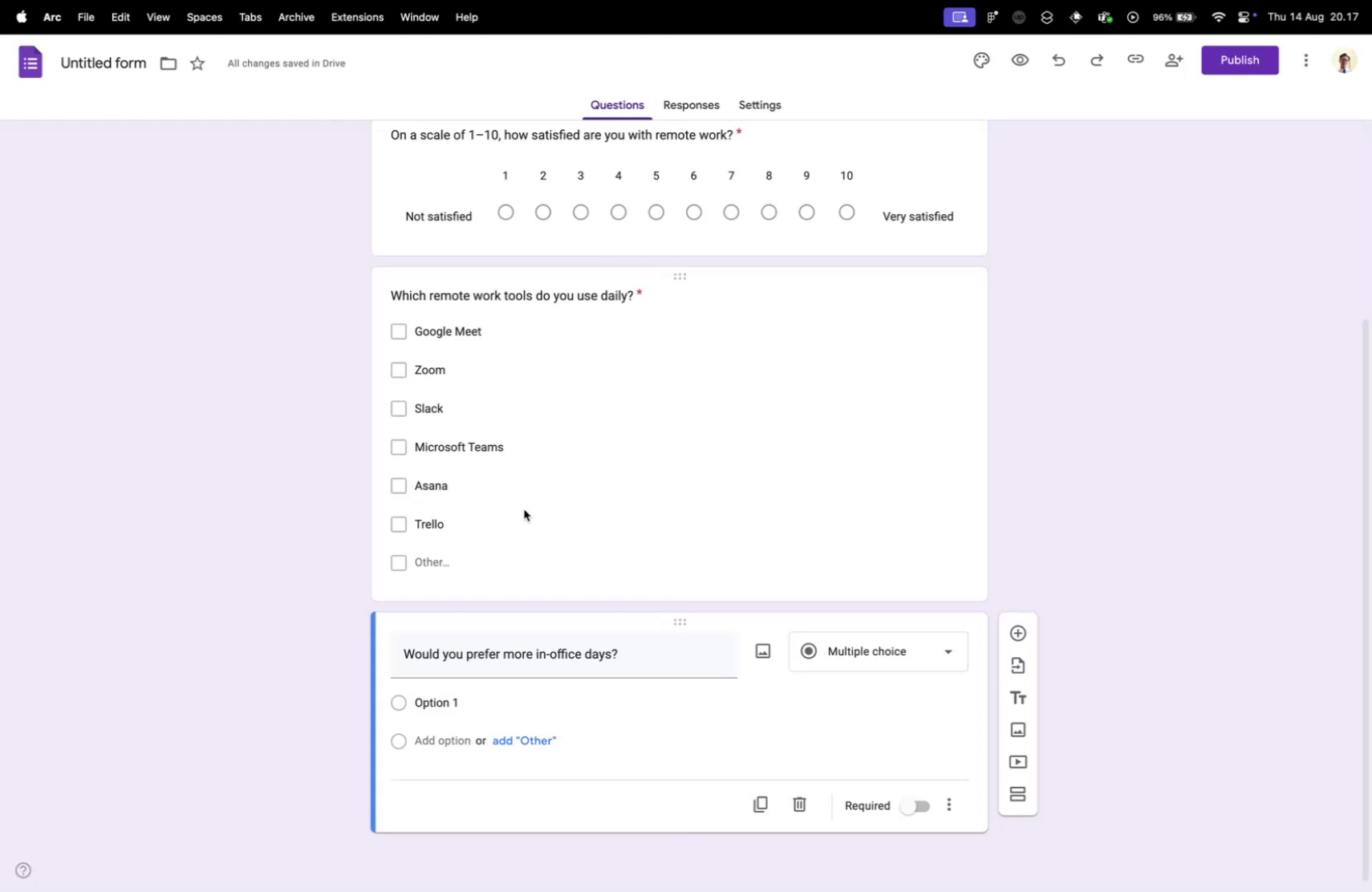 
key(Control+Tab)
 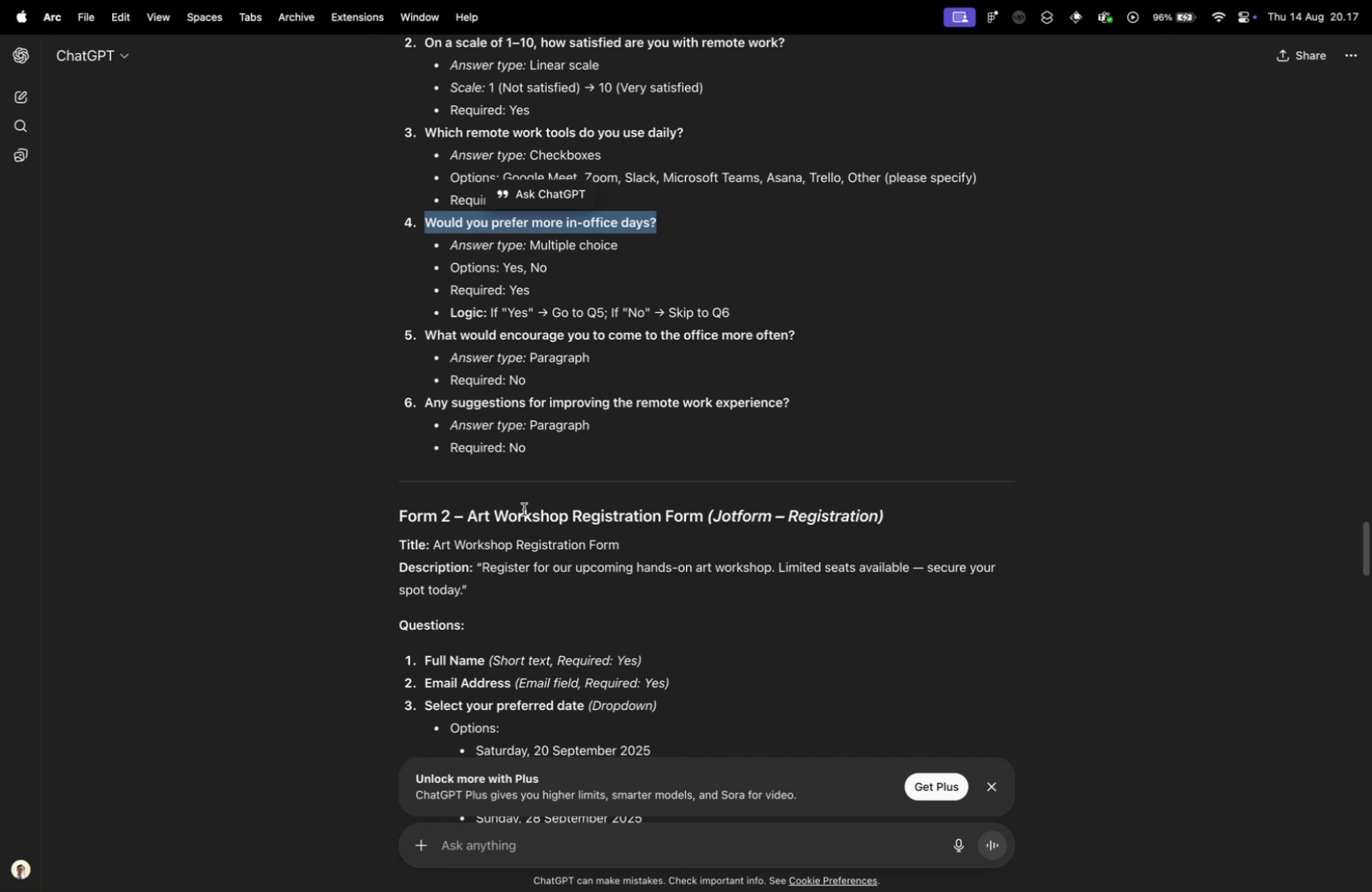 
key(Control+ControlLeft)
 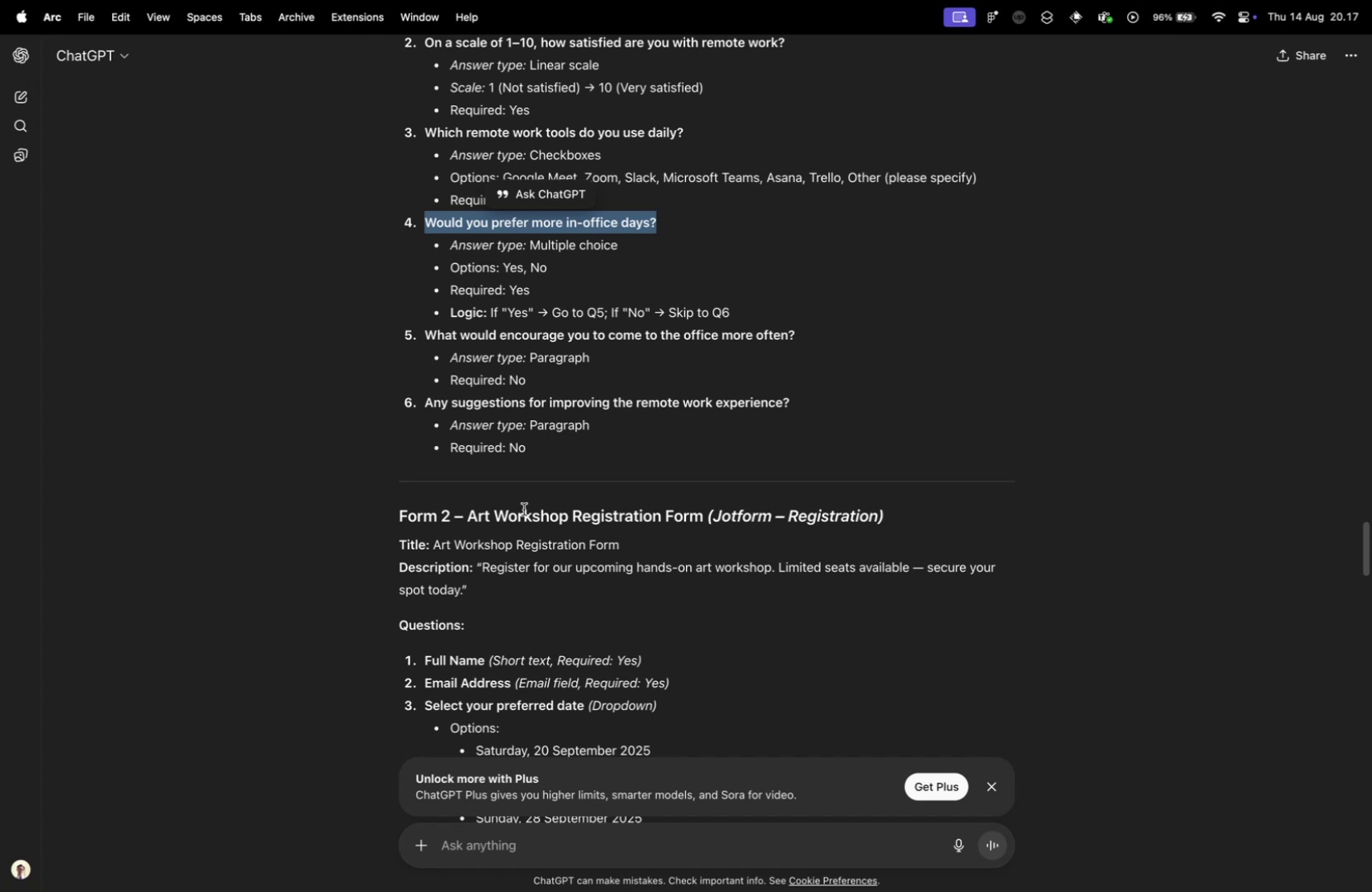 
key(Control+Tab)
 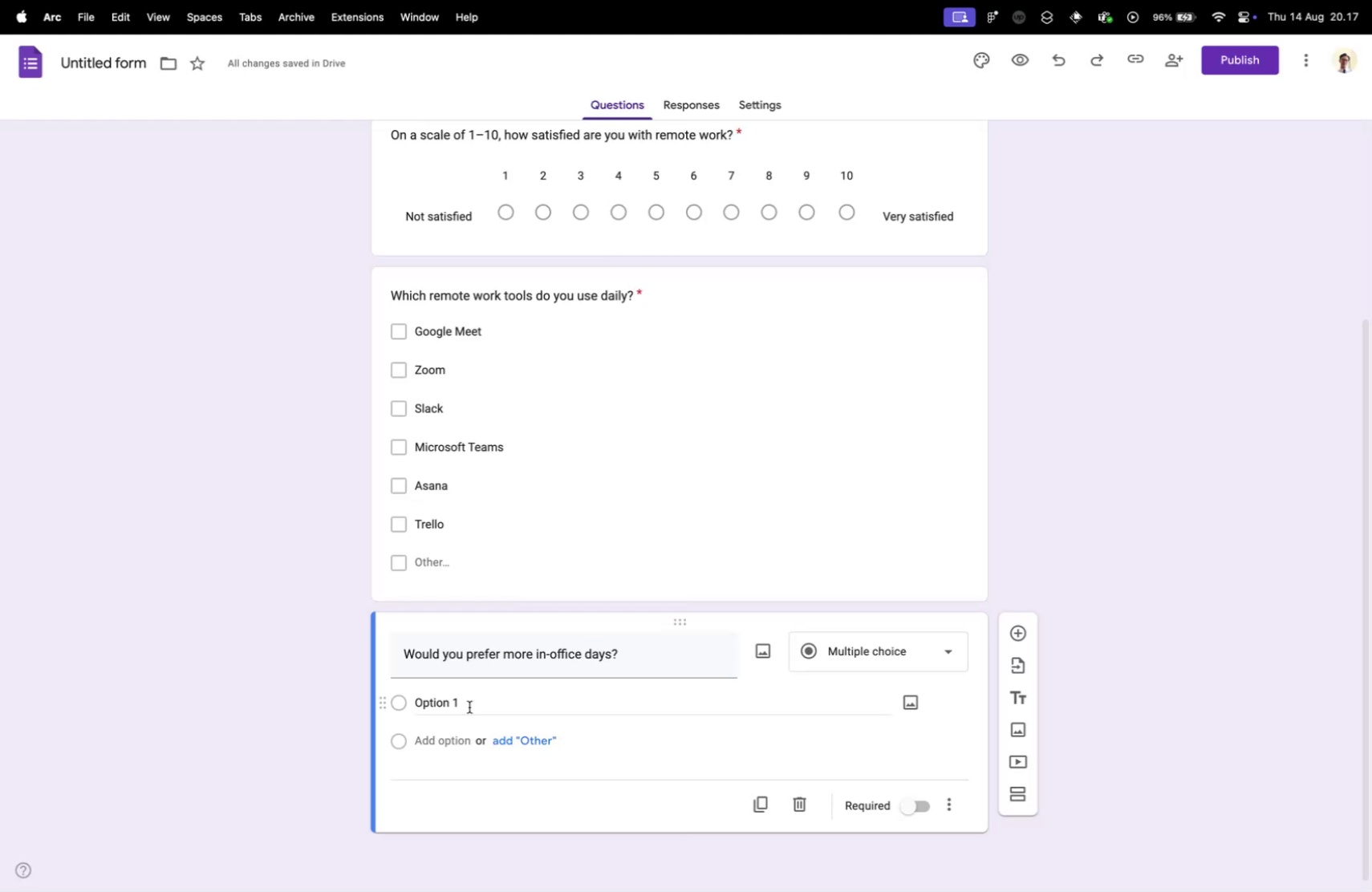 
left_click([465, 699])
 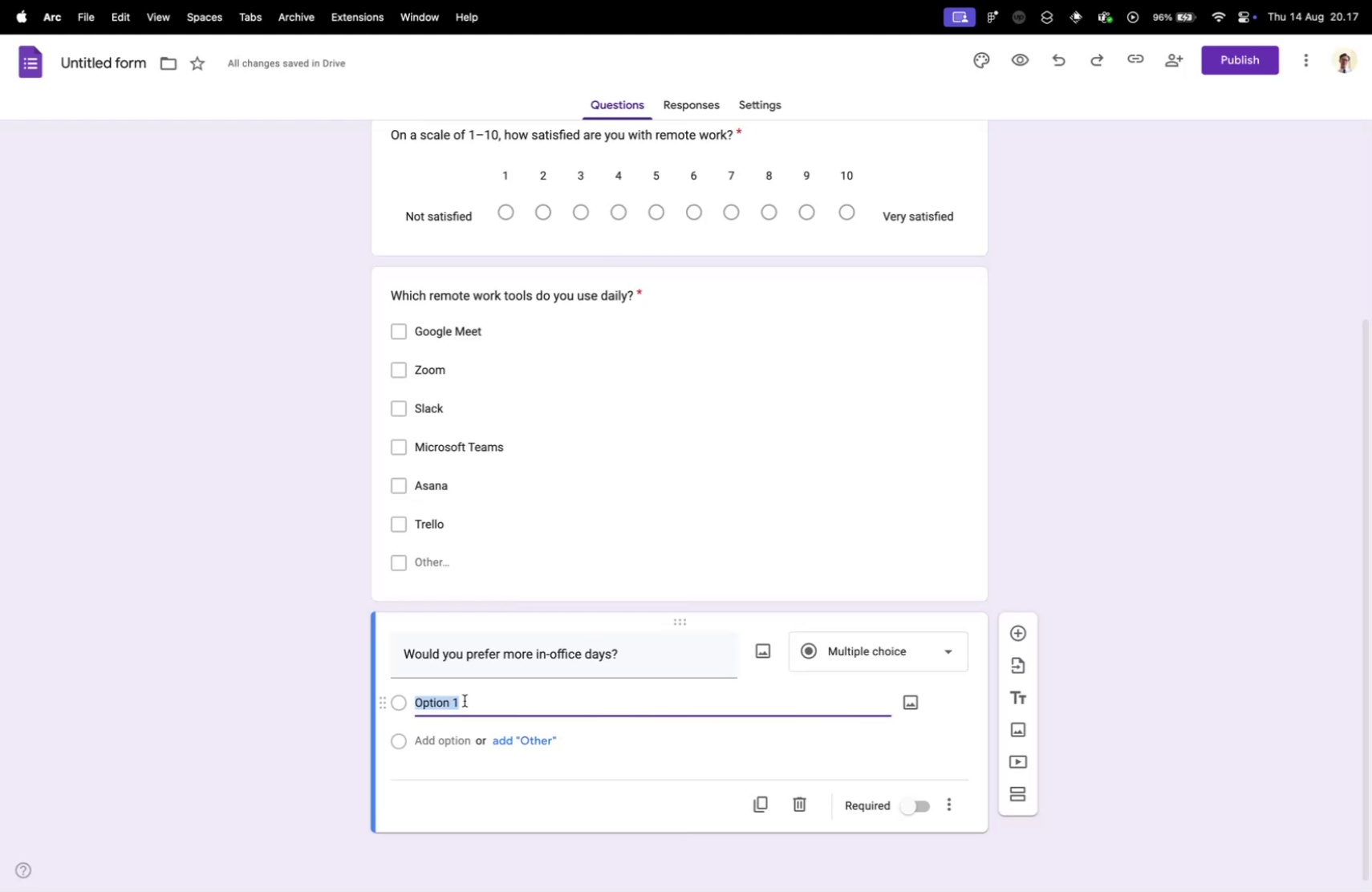 
type(Yes)
key(Tab)
 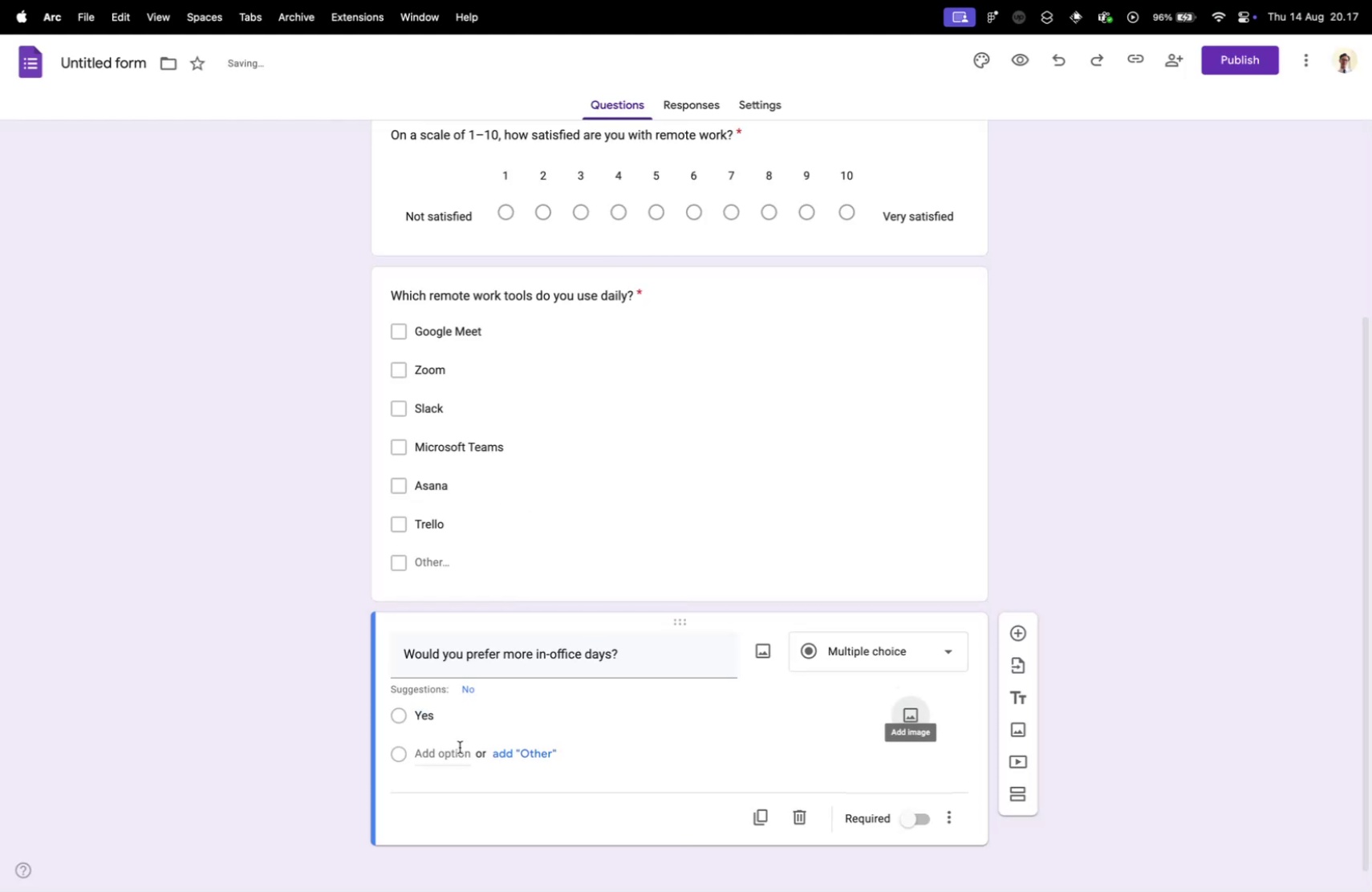 
left_click([427, 752])
 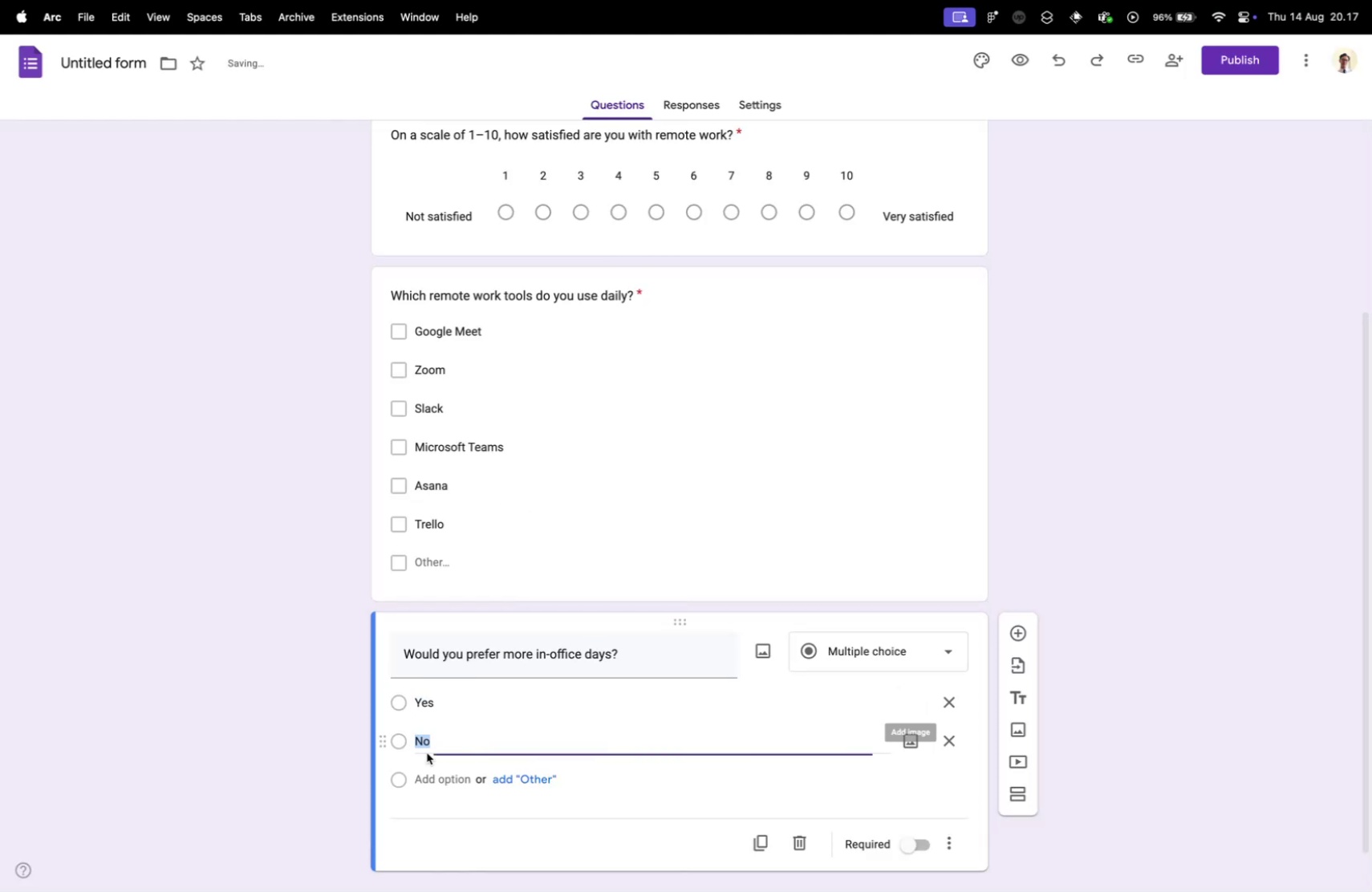 
type(Noi)
key(Backspace)
key(Escape)
 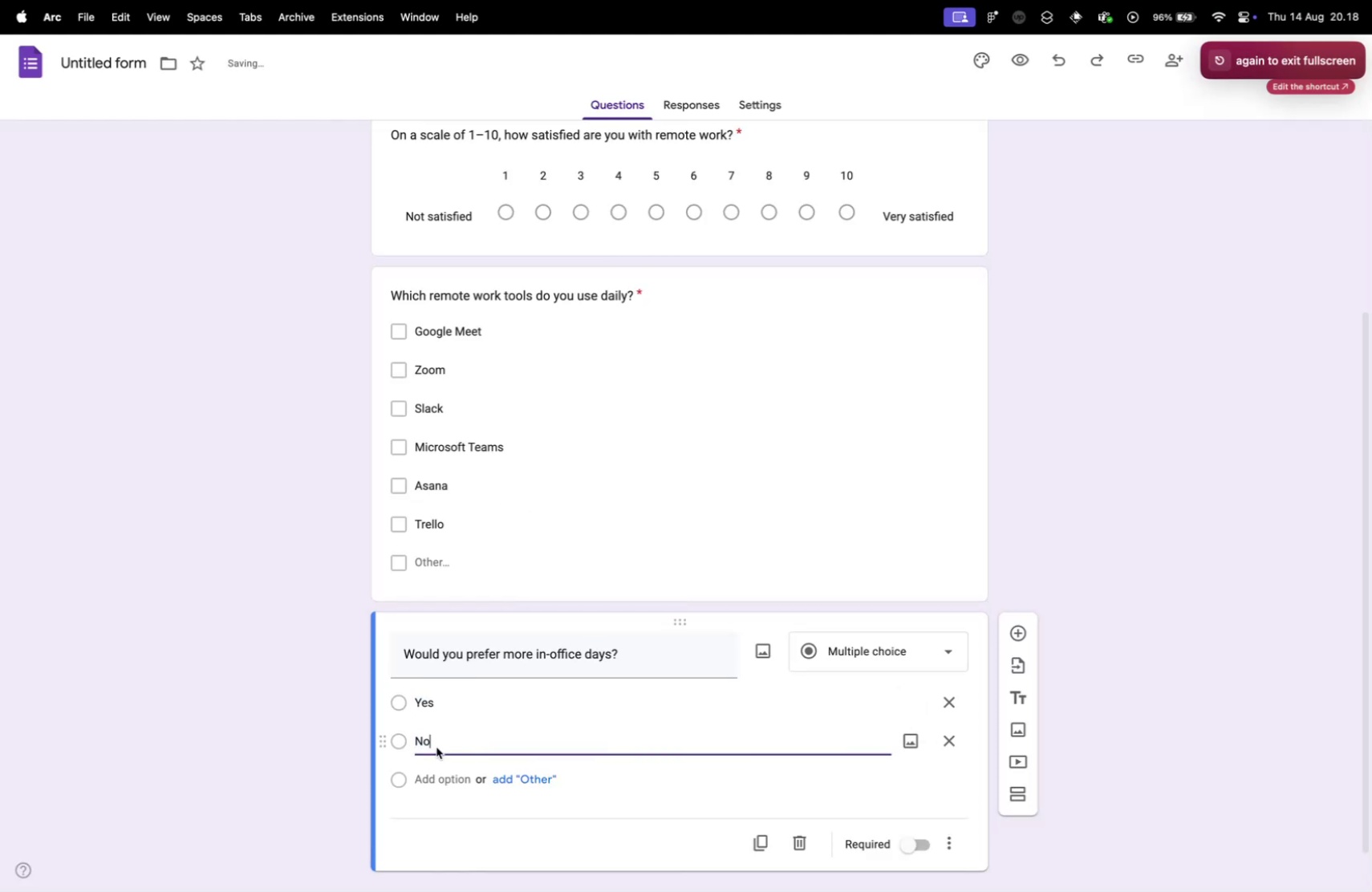 
left_click([497, 729])
 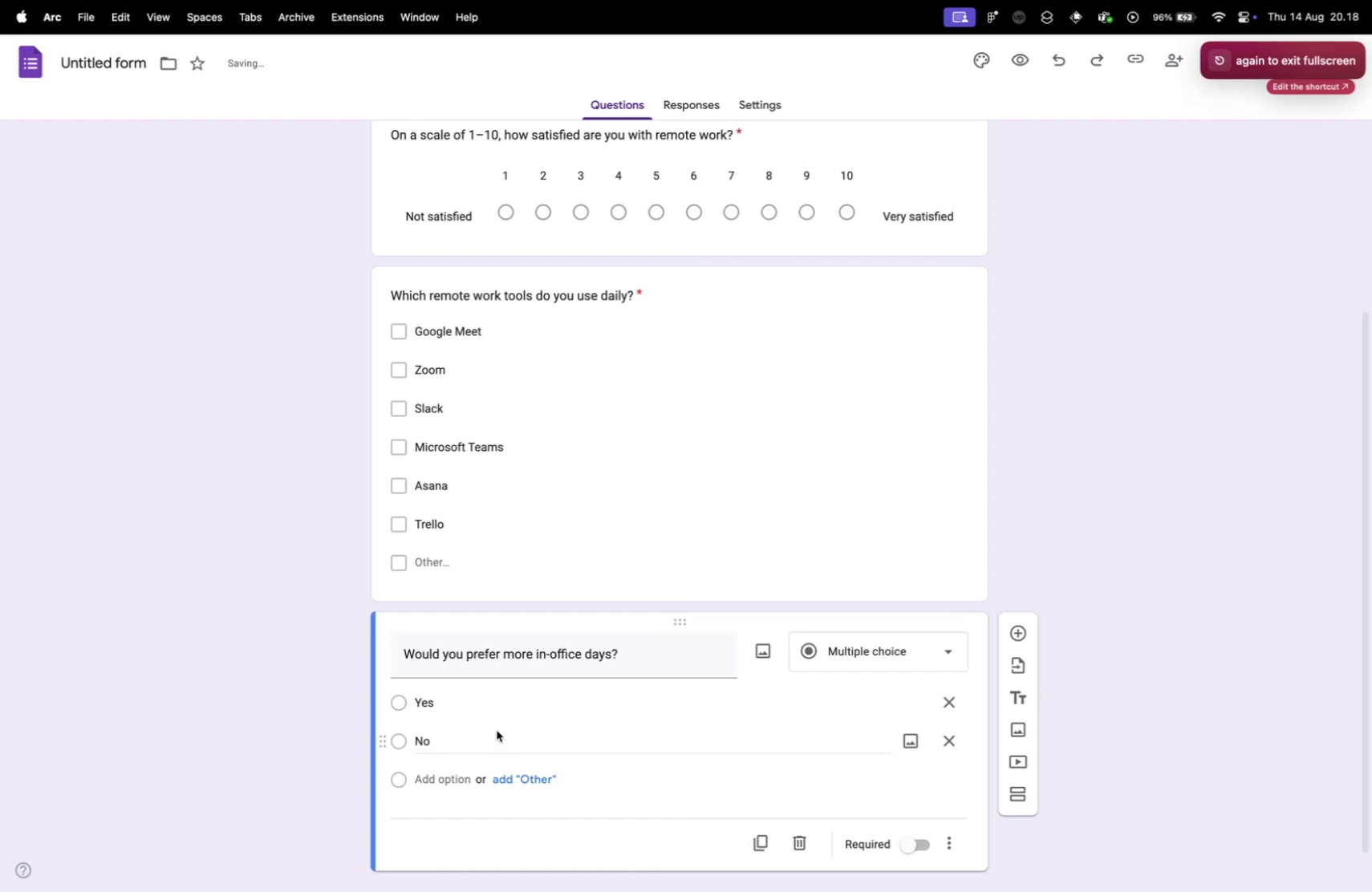 
key(Control+ControlLeft)
 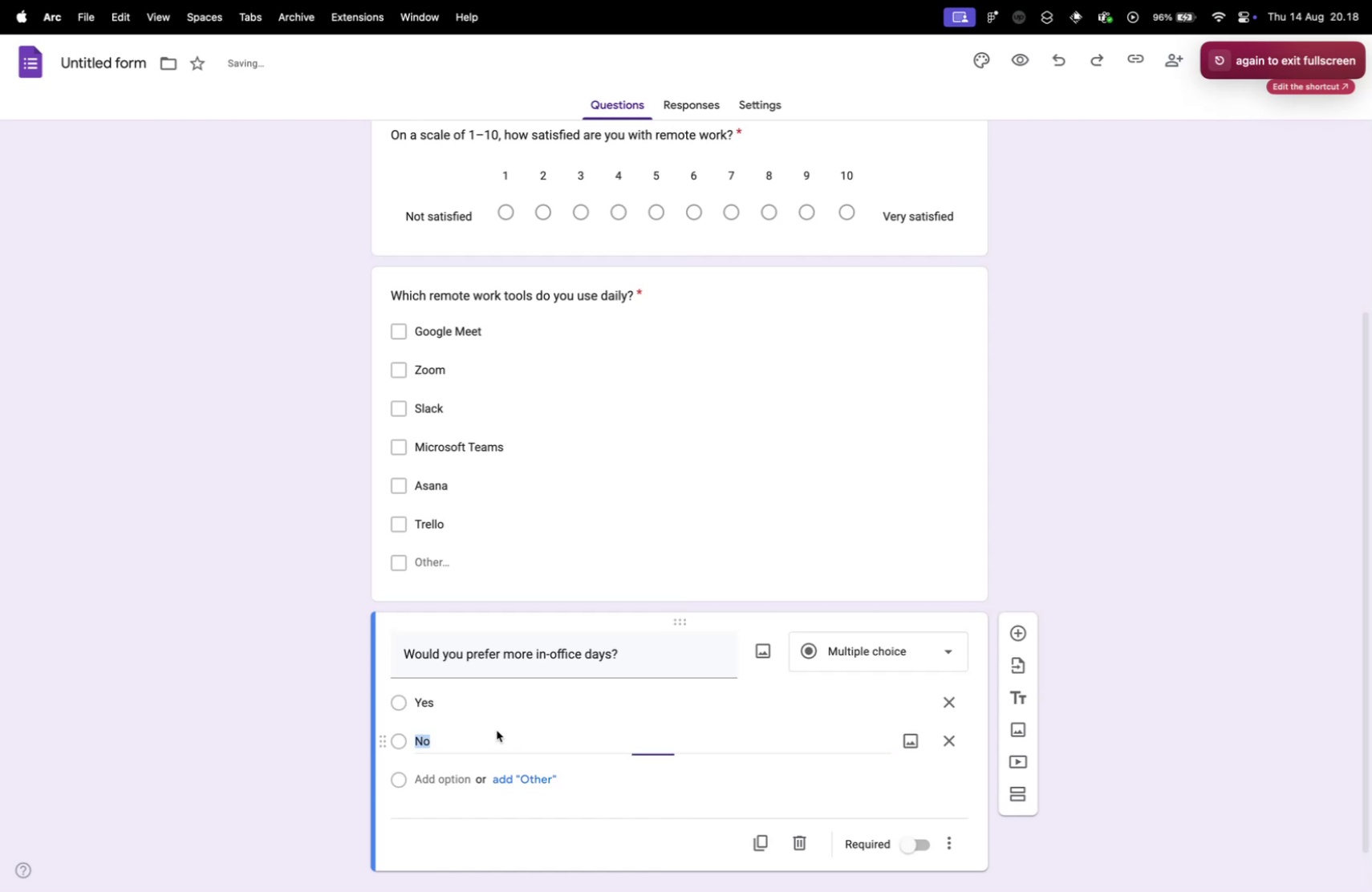 
key(Control+Tab)
 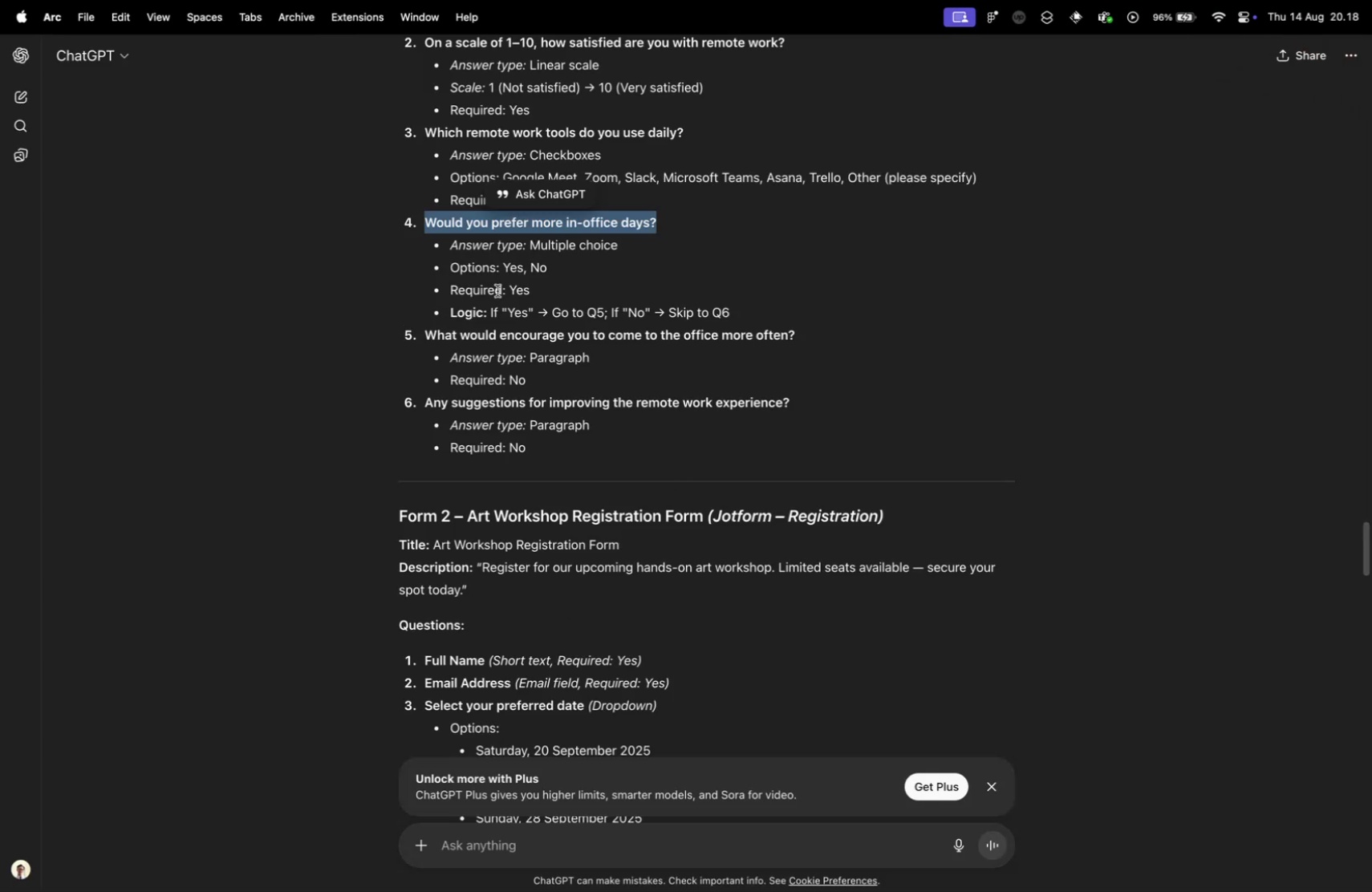 
key(Control+ControlLeft)
 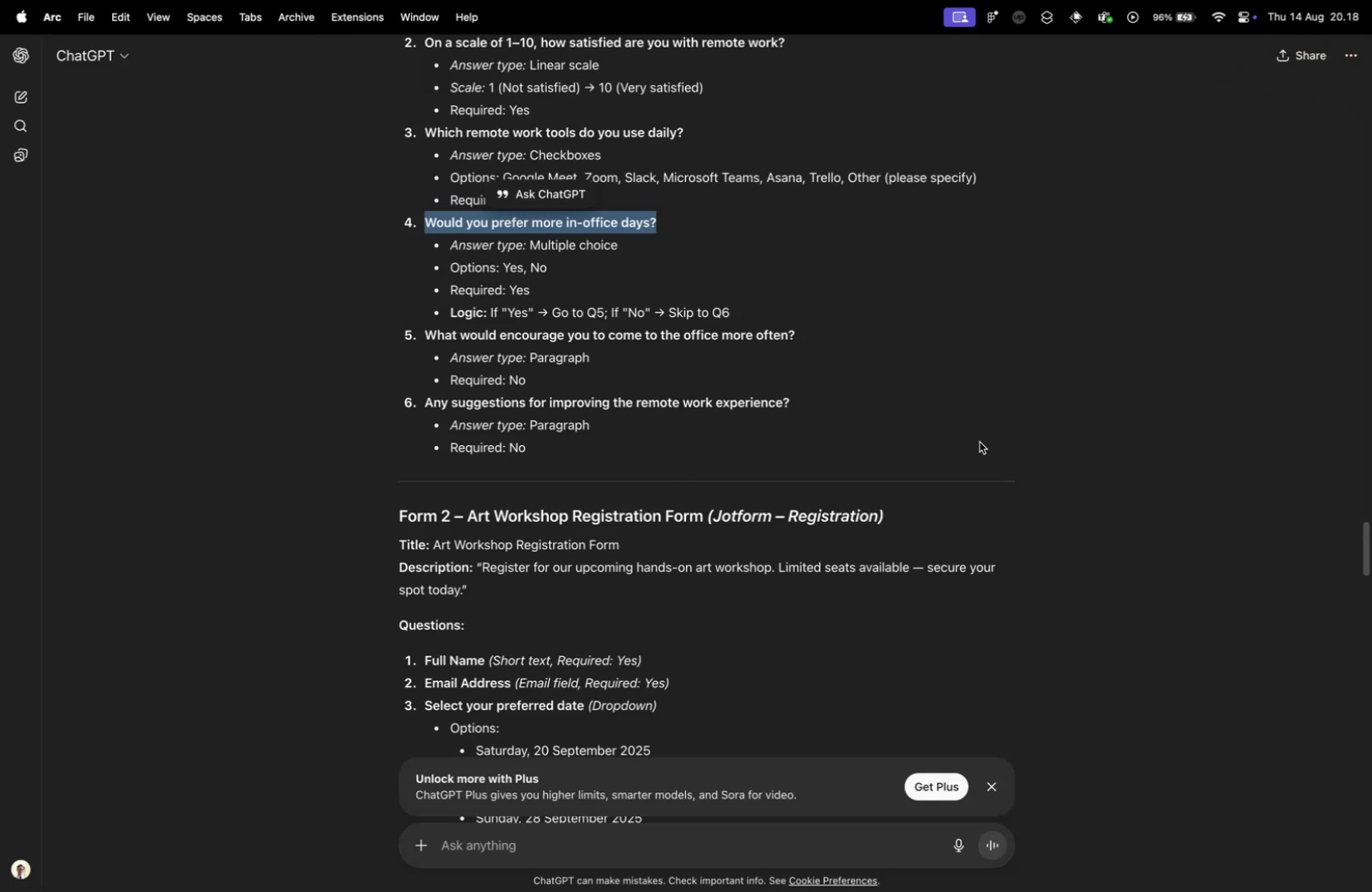 
key(Control+Tab)
 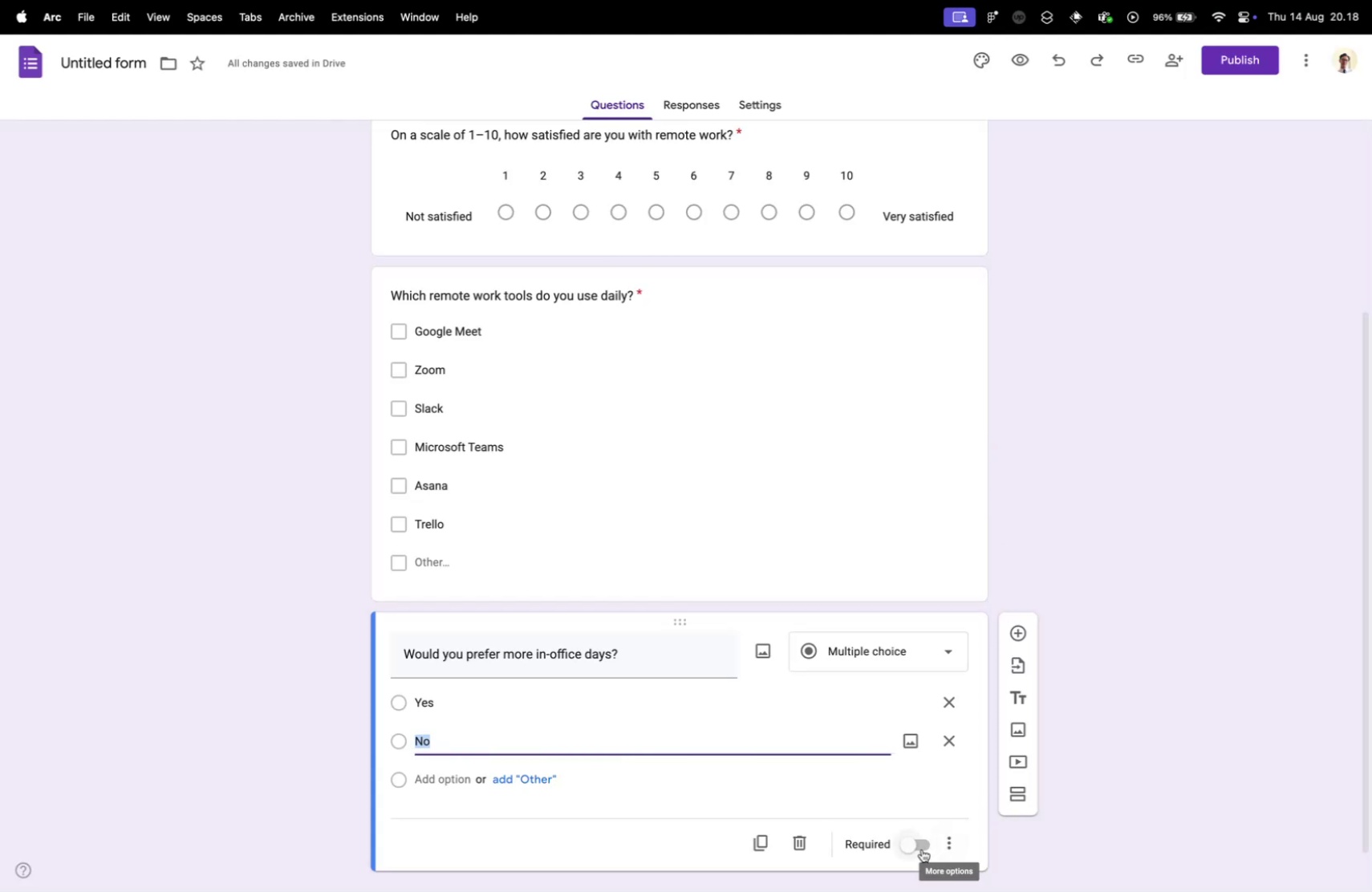 
left_click([921, 846])
 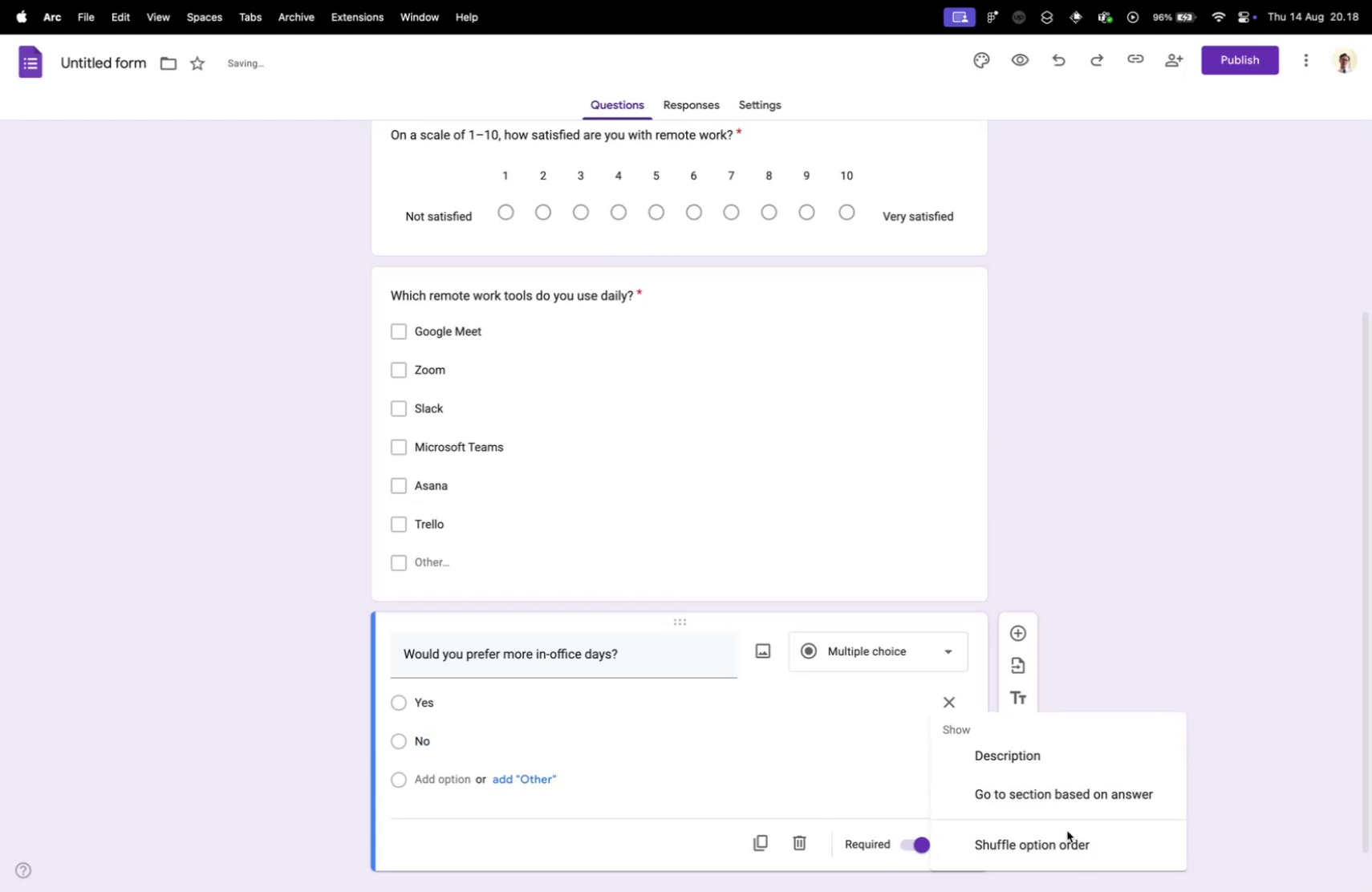 
left_click([1068, 845])
 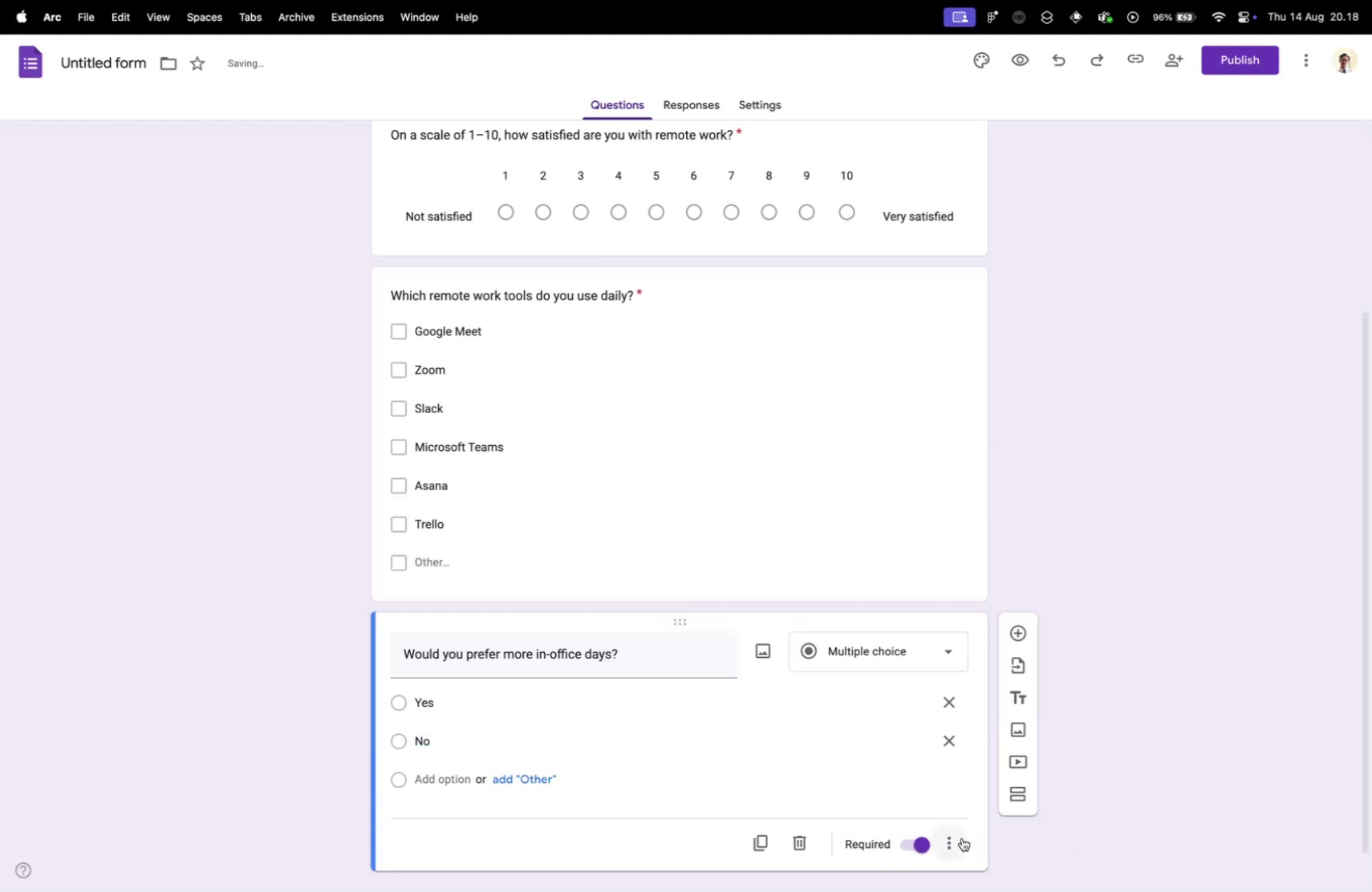 
left_click([961, 837])
 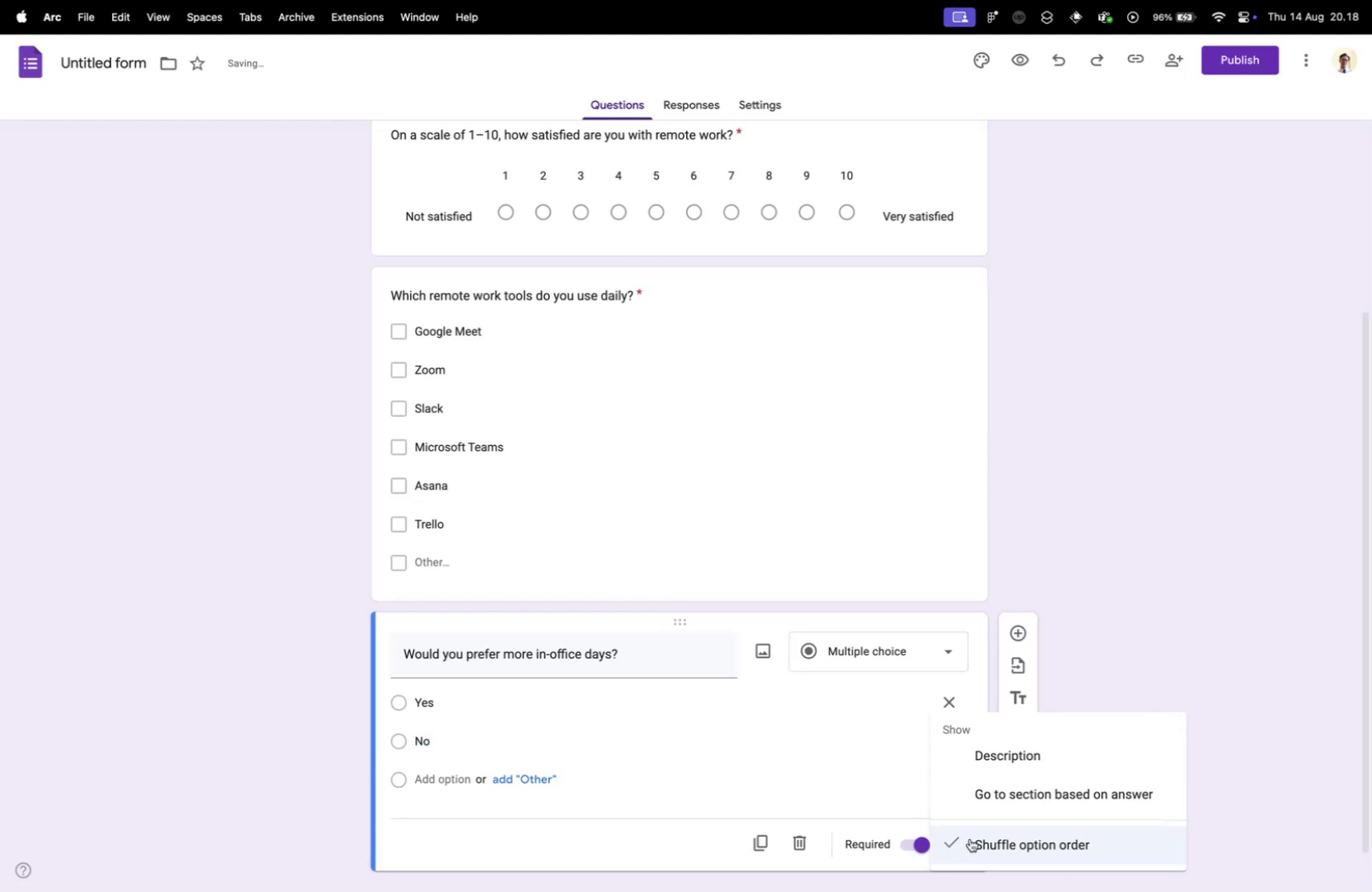 
left_click([979, 837])
 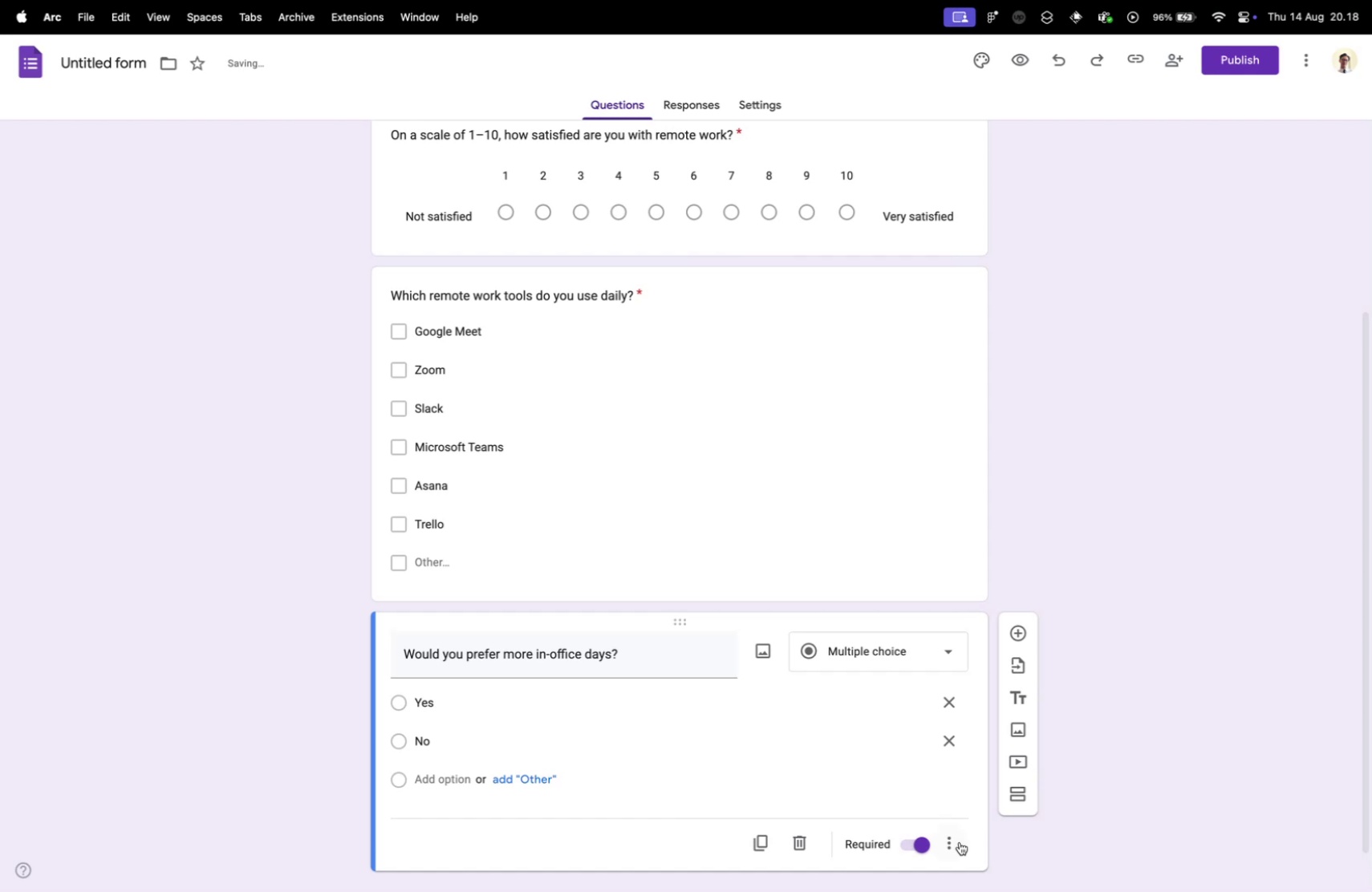 
left_click([960, 841])
 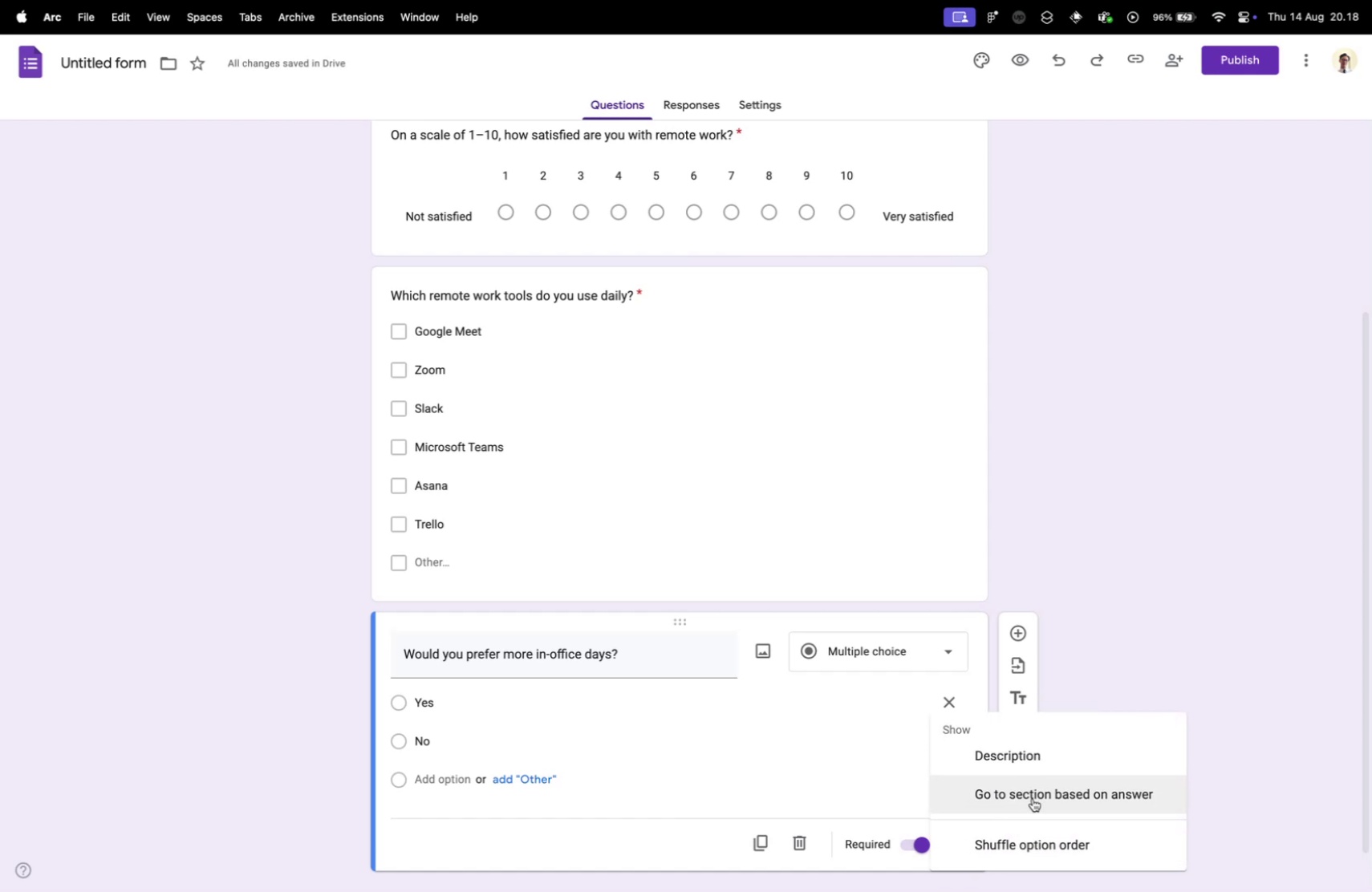 
scroll: coordinate [1001, 784], scroll_direction: down, amount: 4.0
 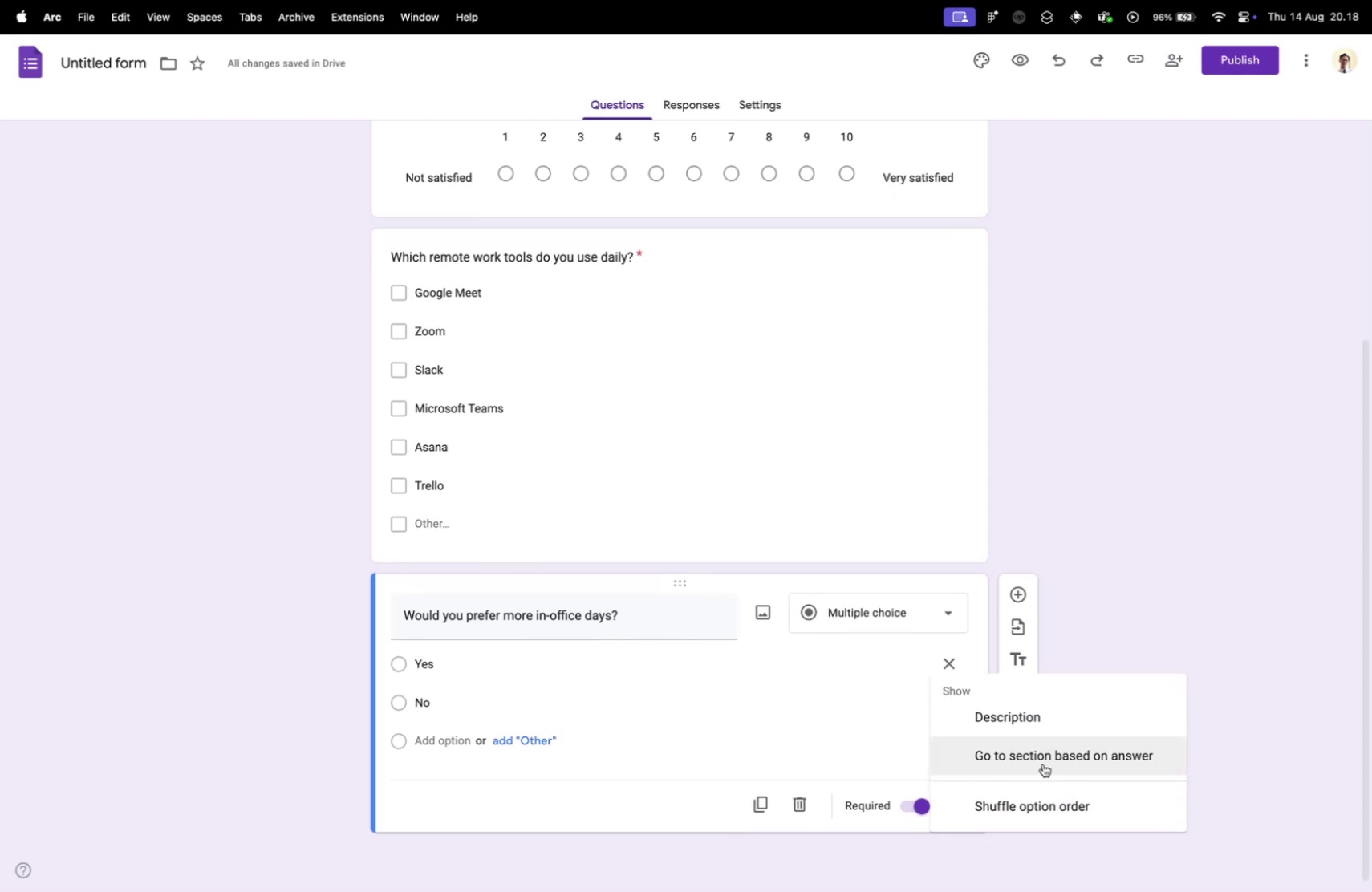 
left_click([1039, 755])
 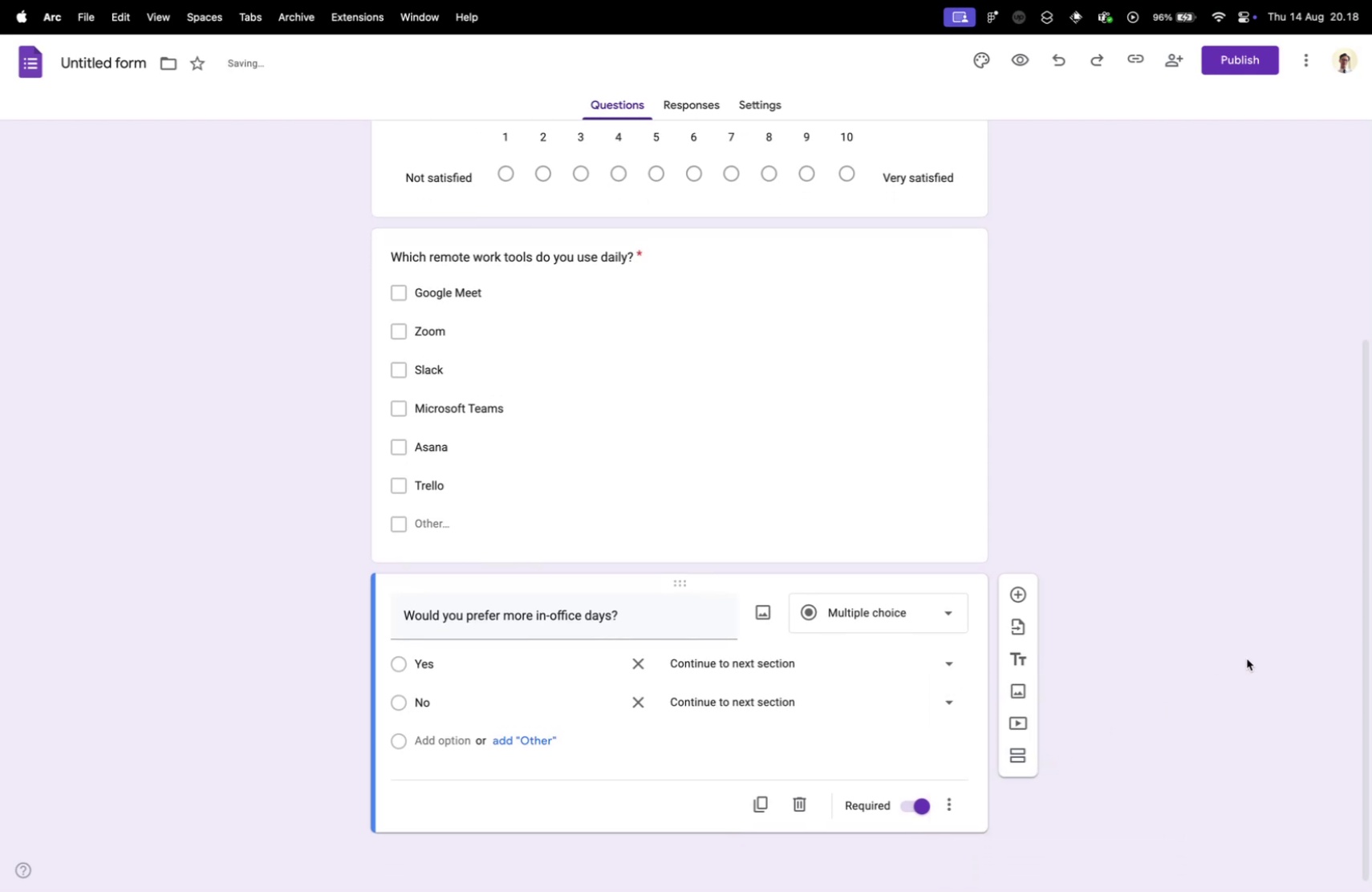 
scroll: coordinate [1135, 666], scroll_direction: down, amount: 5.0
 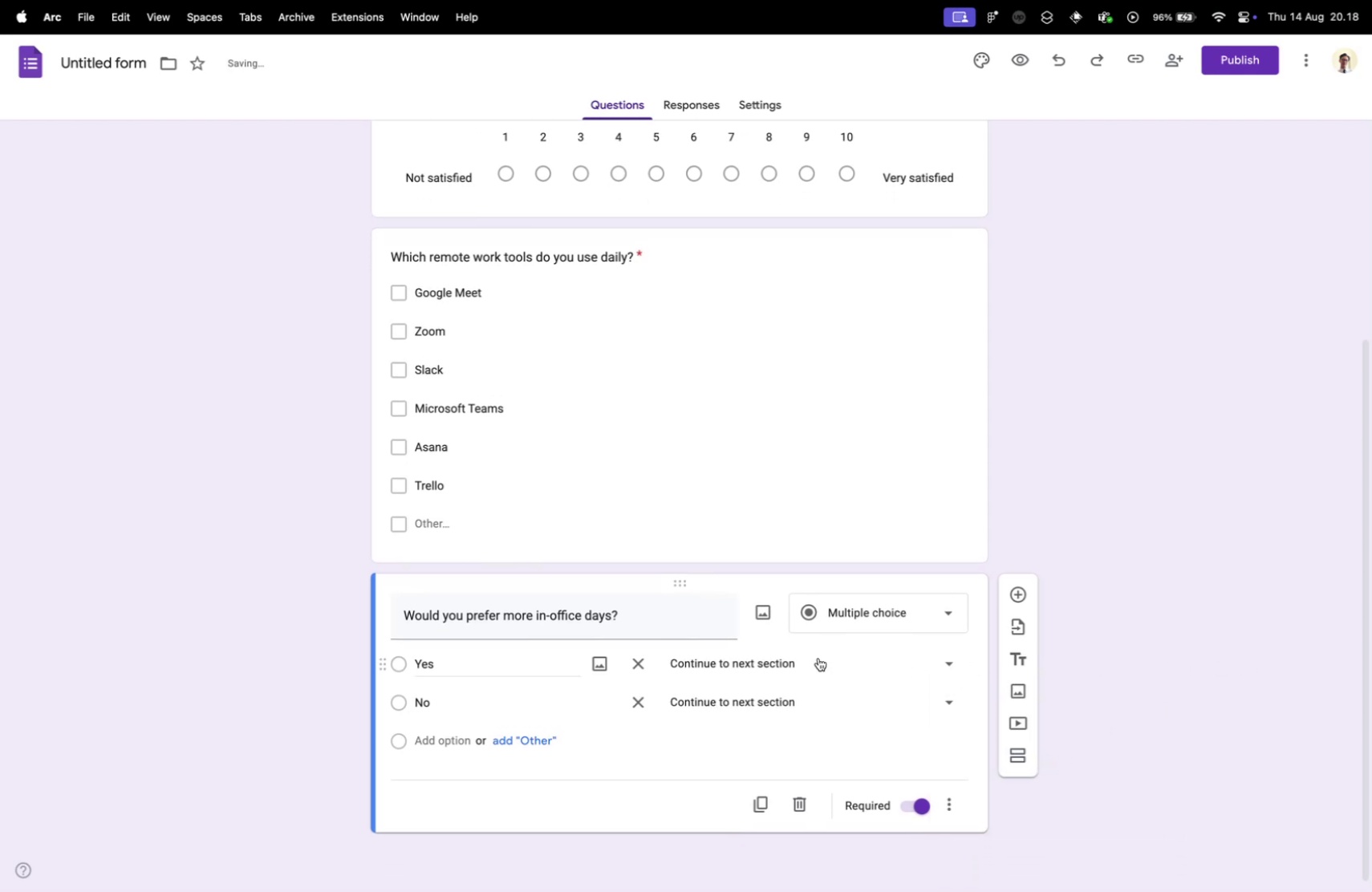 
left_click([818, 657])
 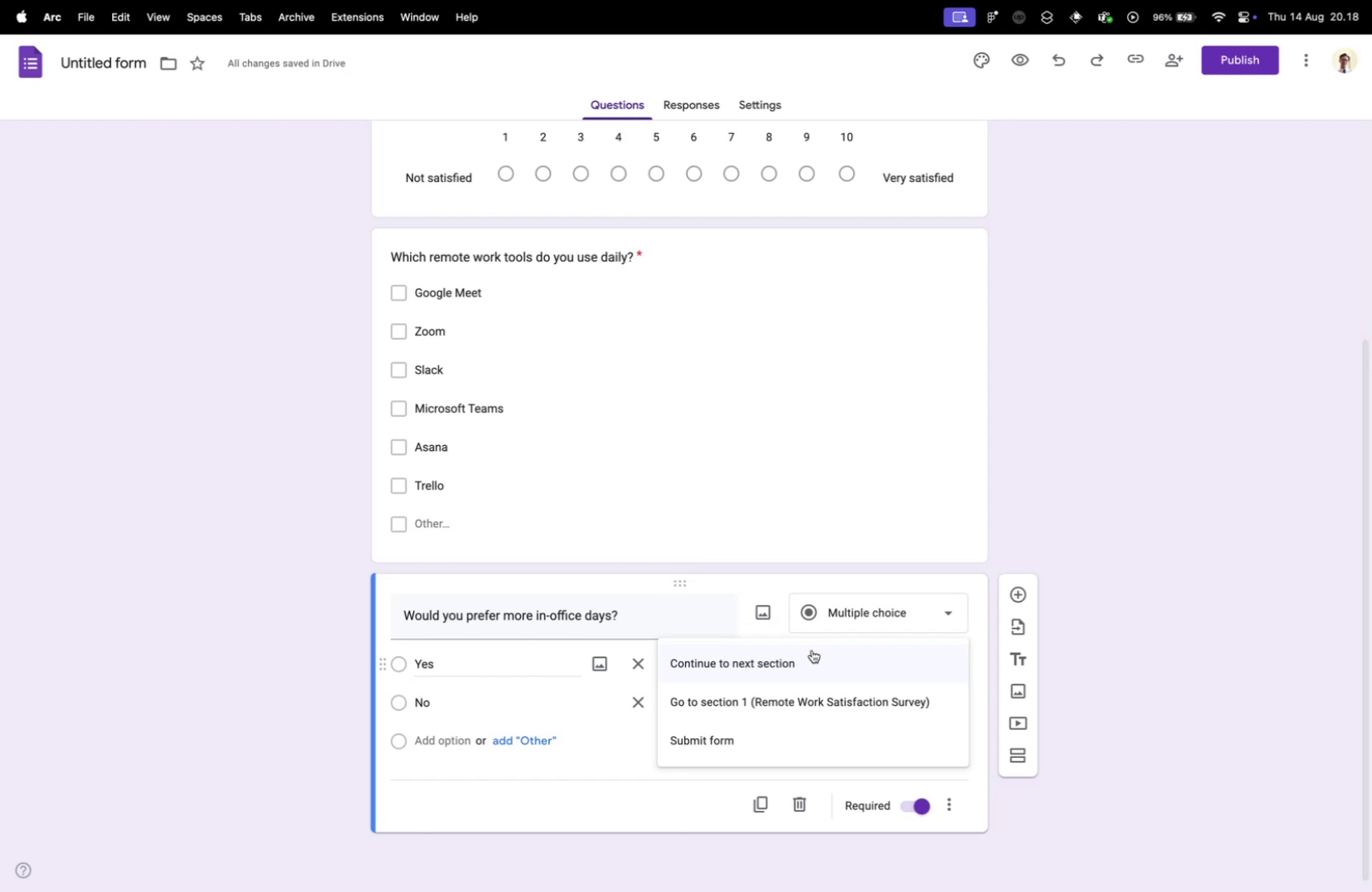 
wait(5.18)
 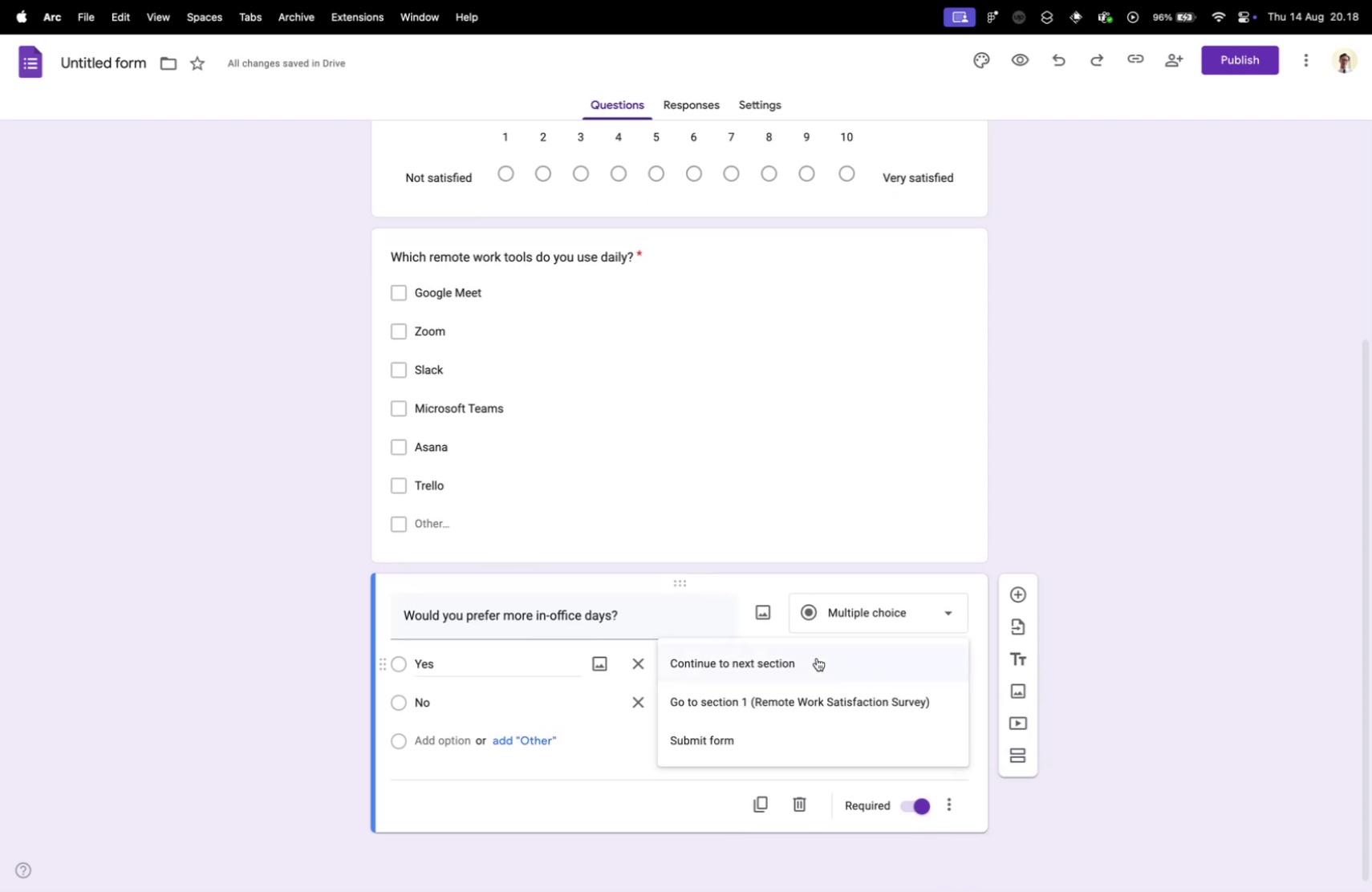 
left_click([1131, 565])
 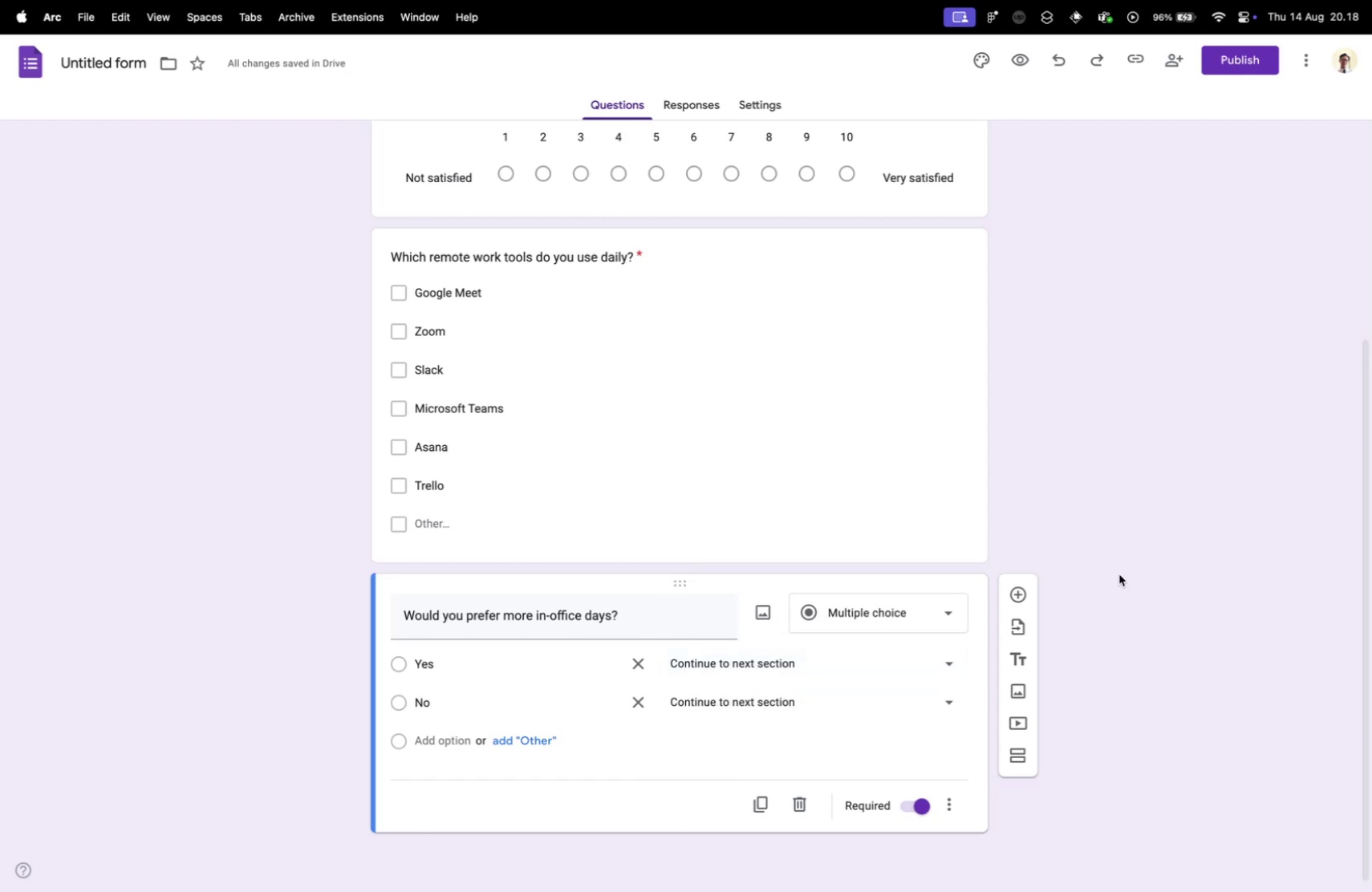 
key(Control+ControlLeft)
 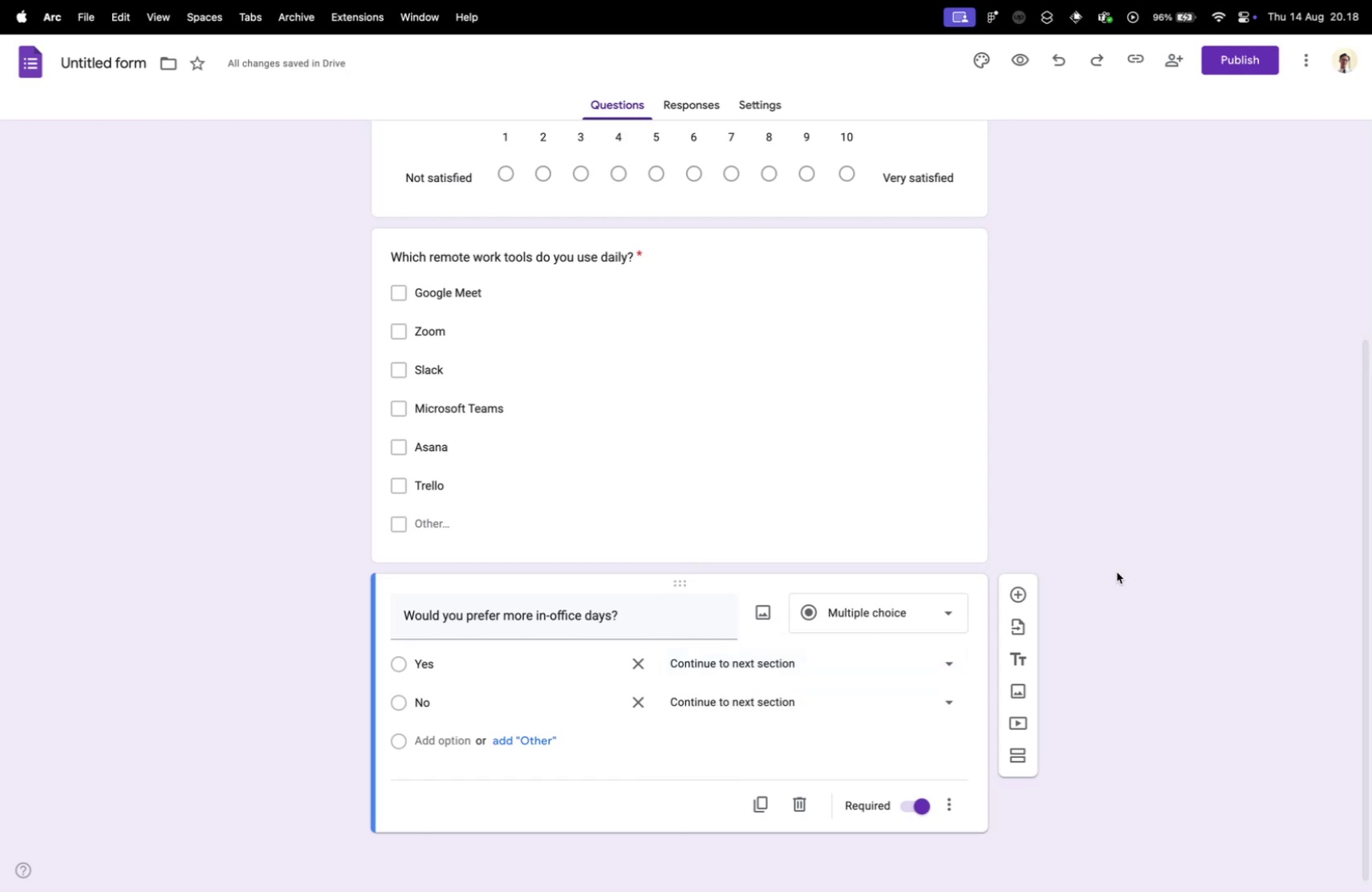 
key(Control+Tab)
 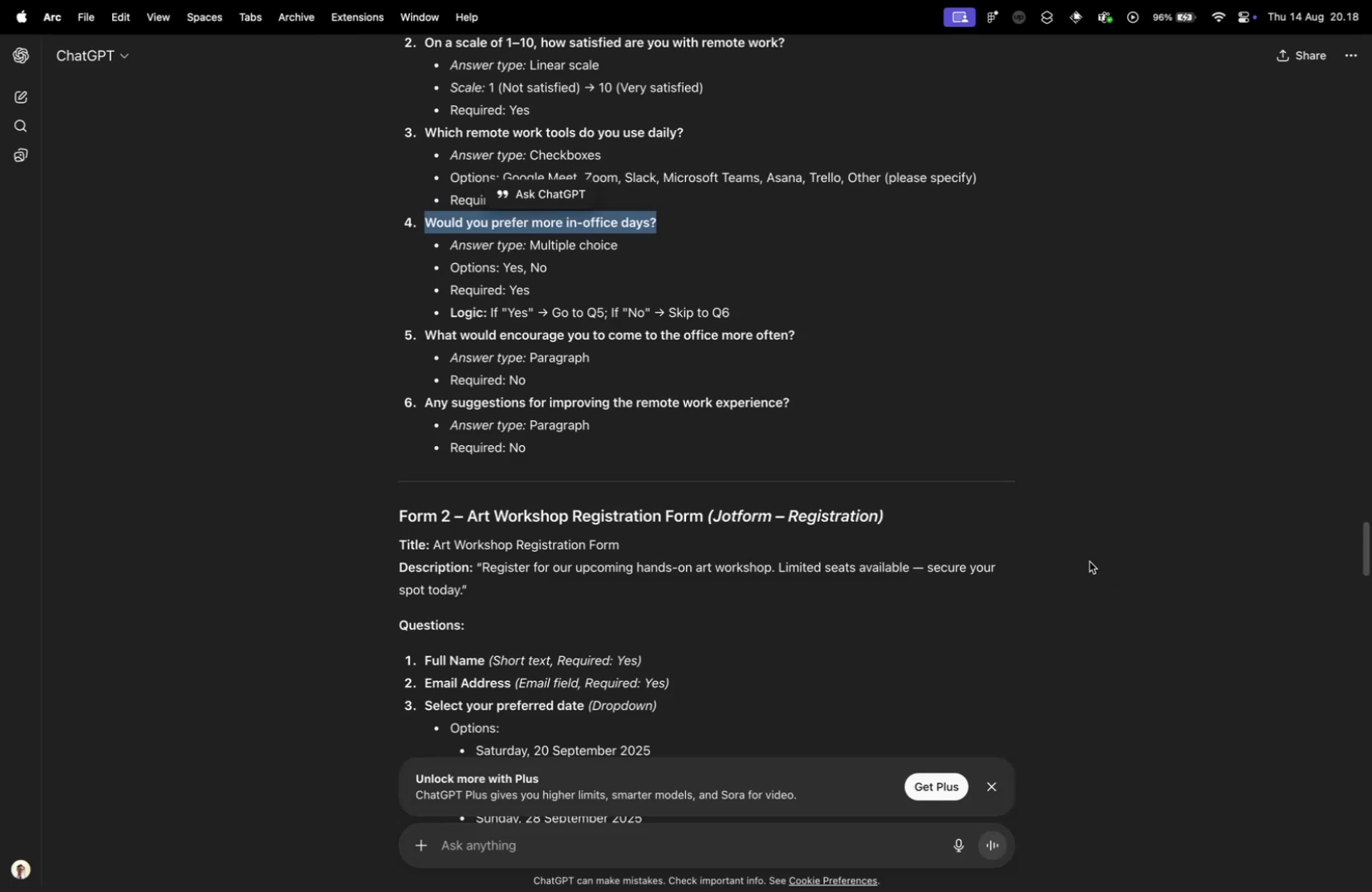 
wait(5.59)
 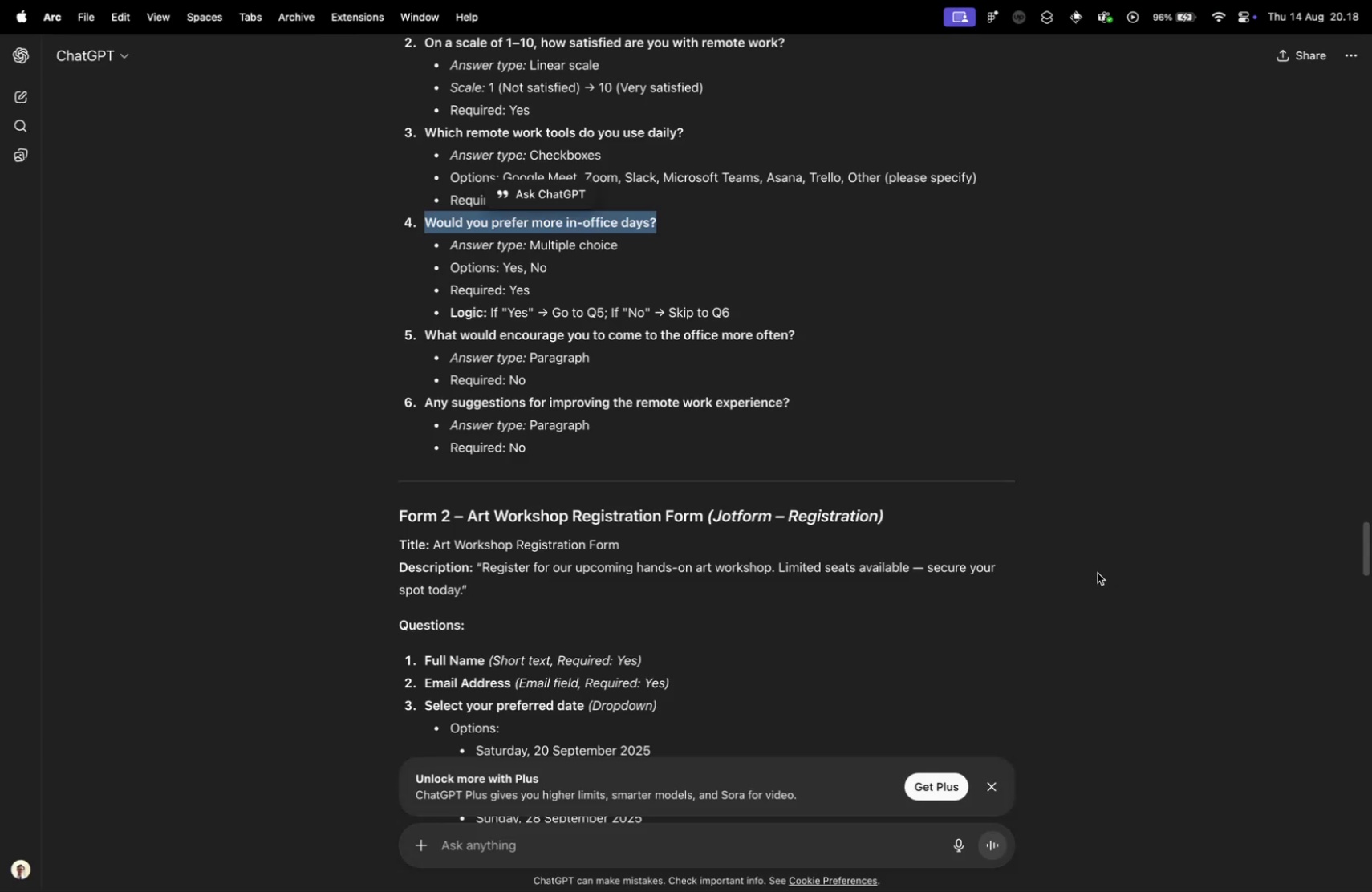 
key(Control+ControlLeft)
 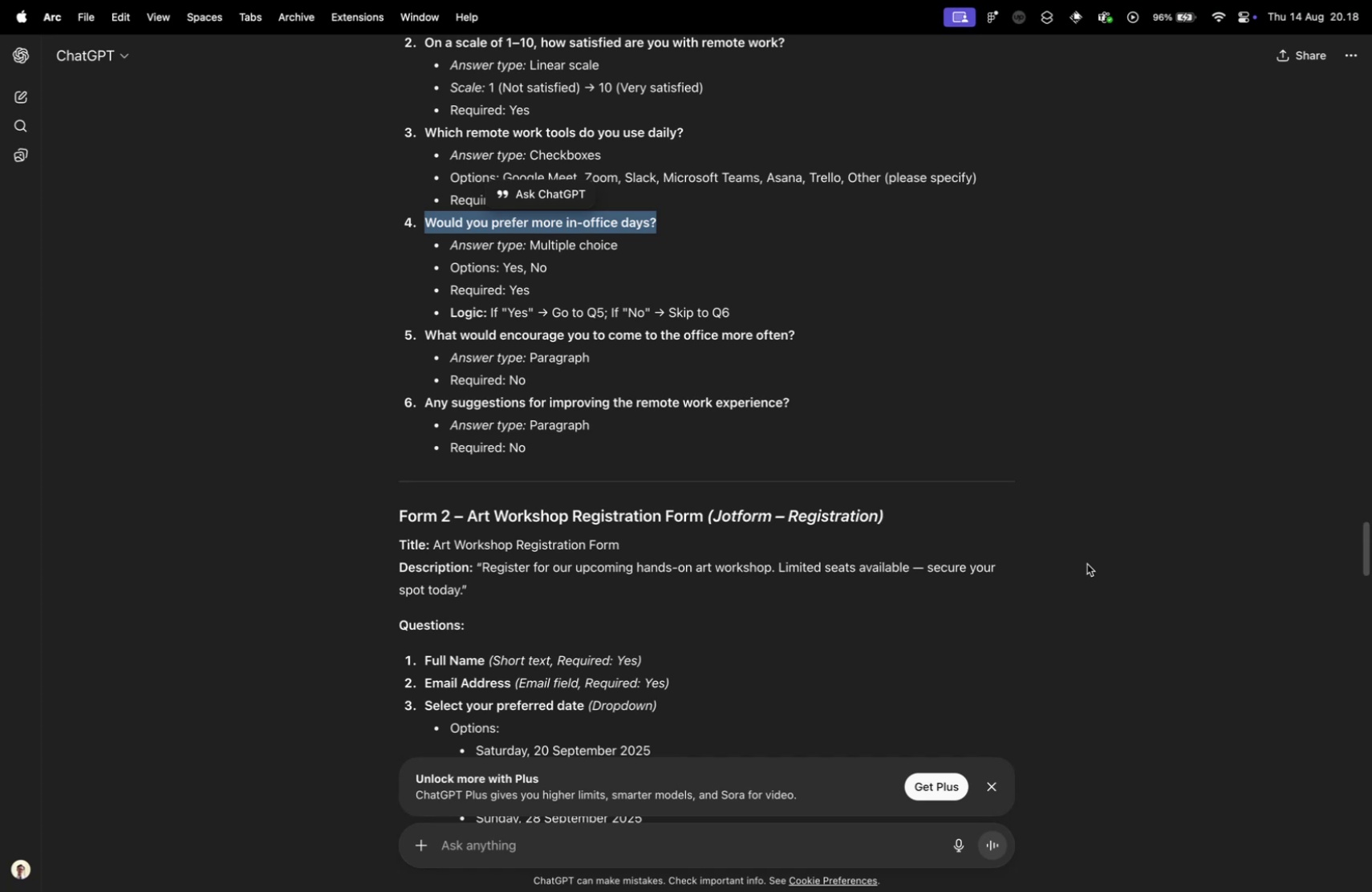 
key(Control+ControlLeft)
 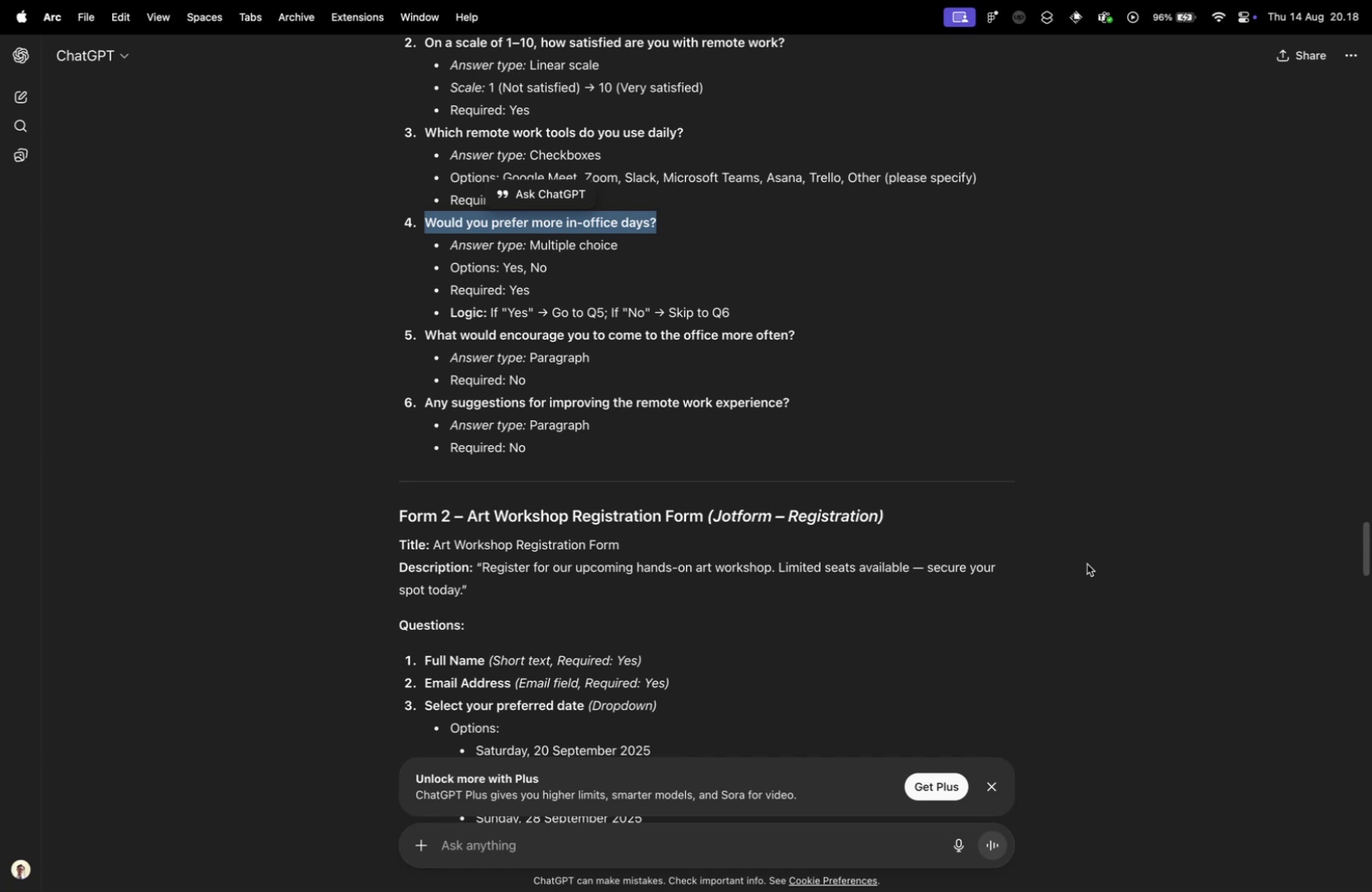 
key(Control+Tab)
 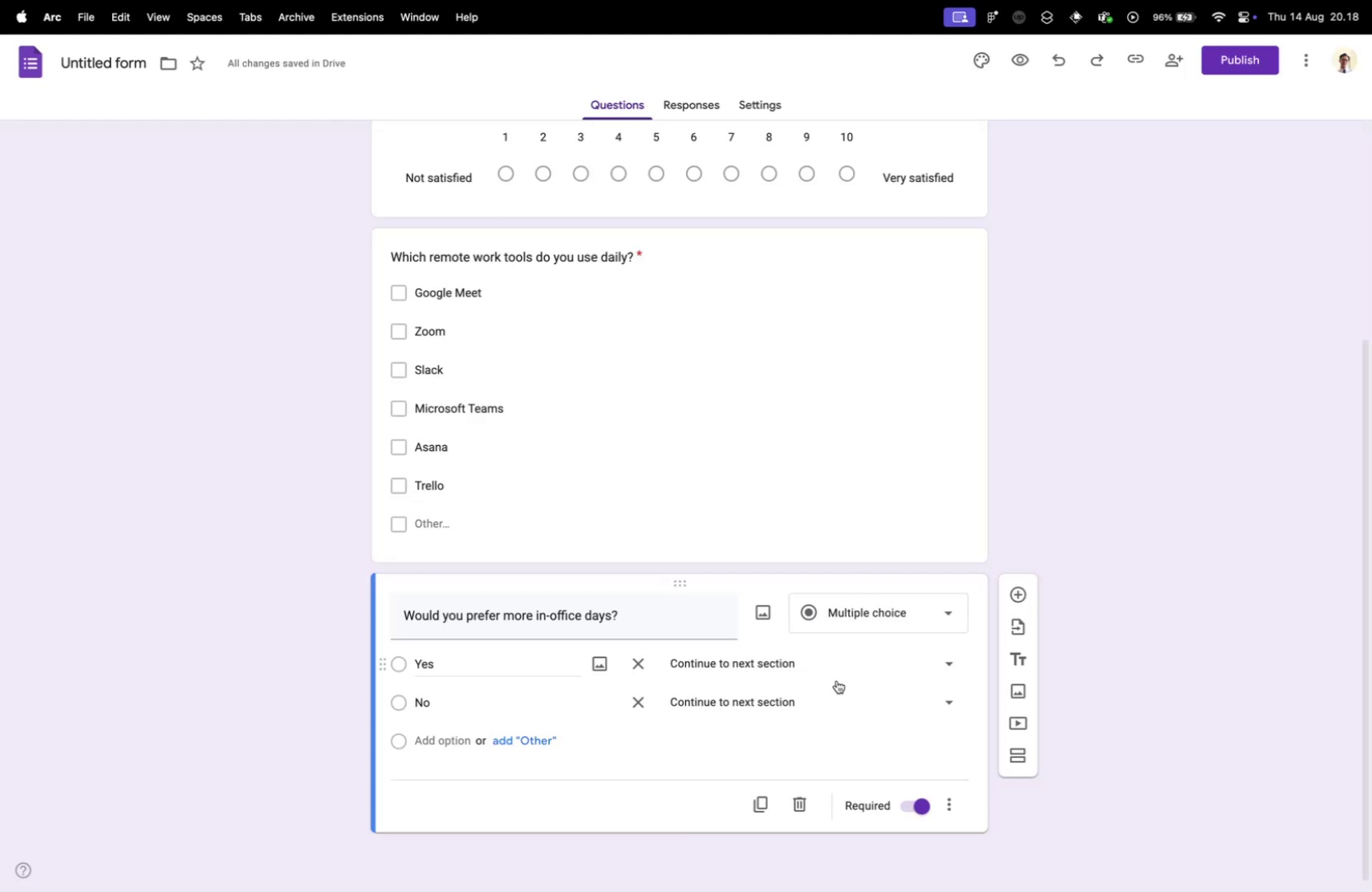 
left_click([820, 660])
 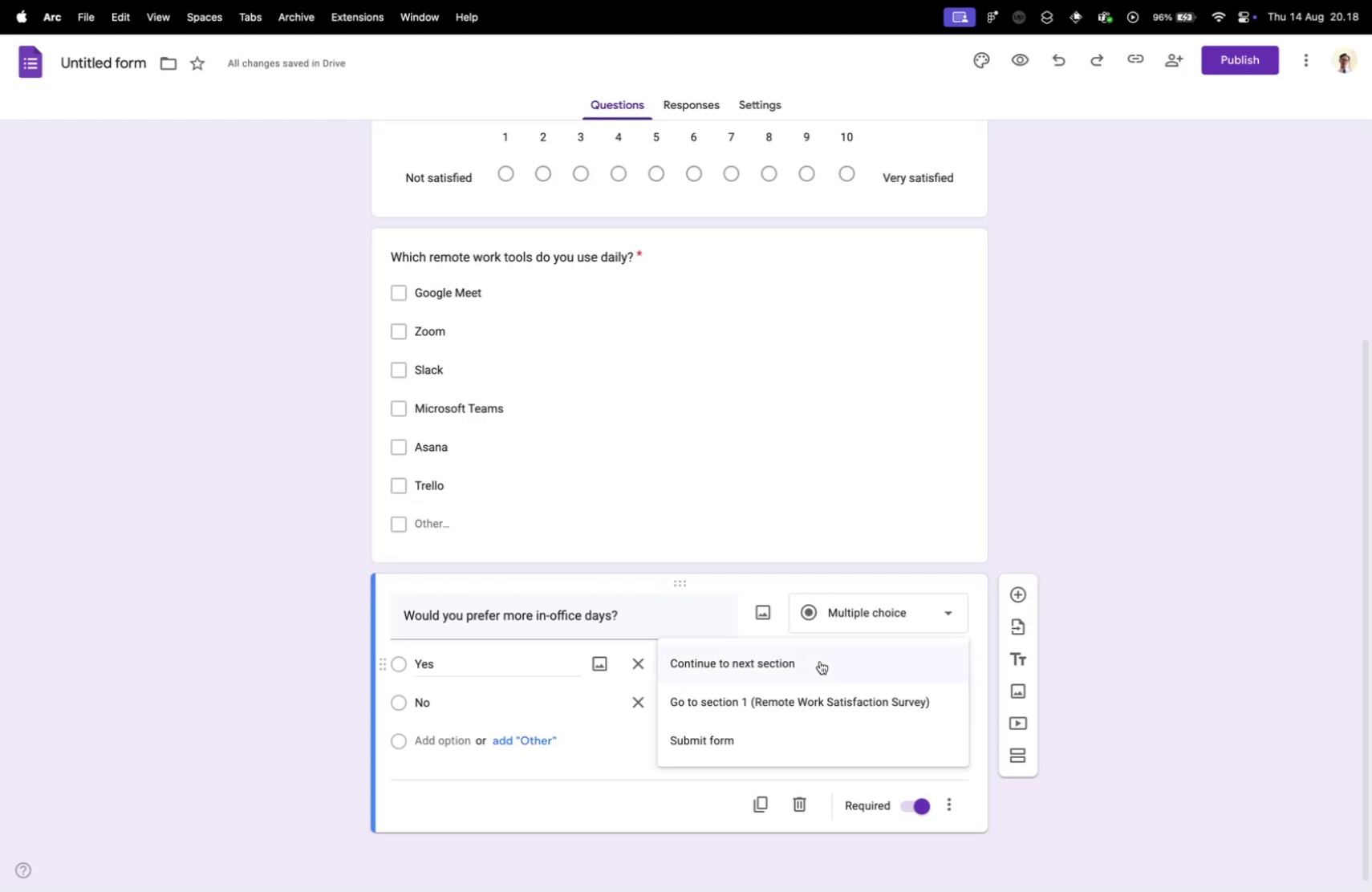 
left_click([820, 660])
 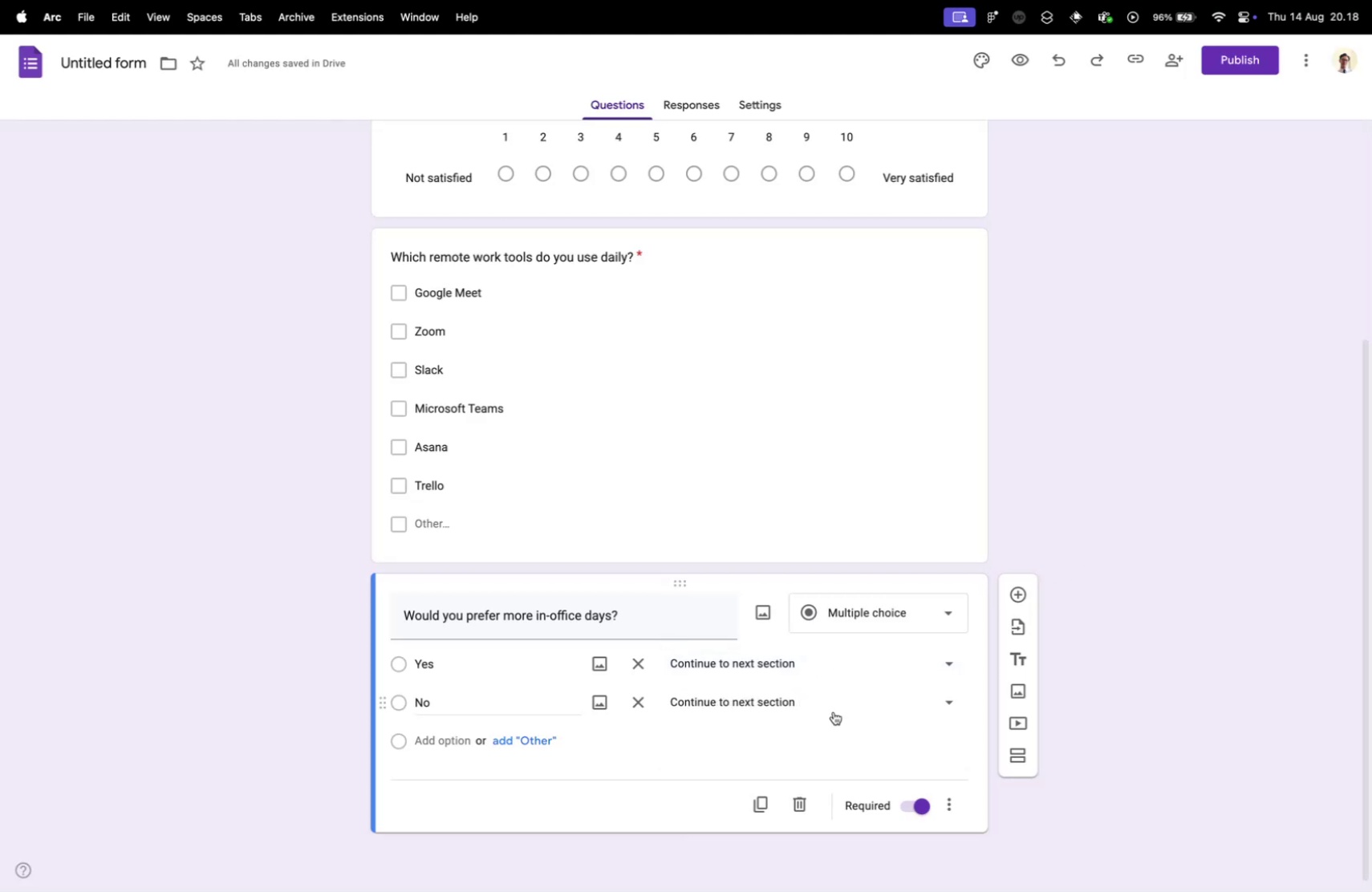 
left_click([818, 694])
 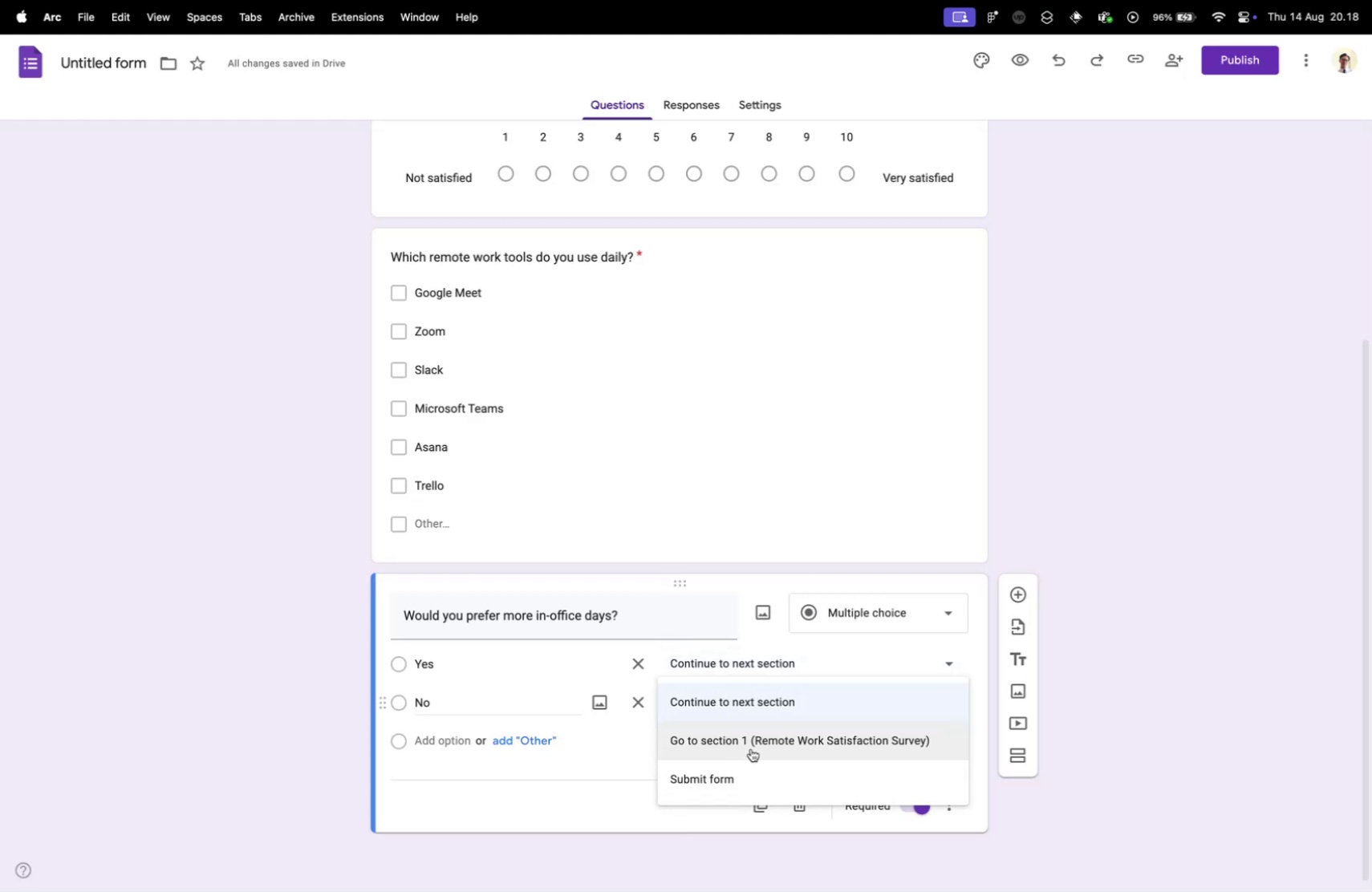 
left_click([1148, 533])
 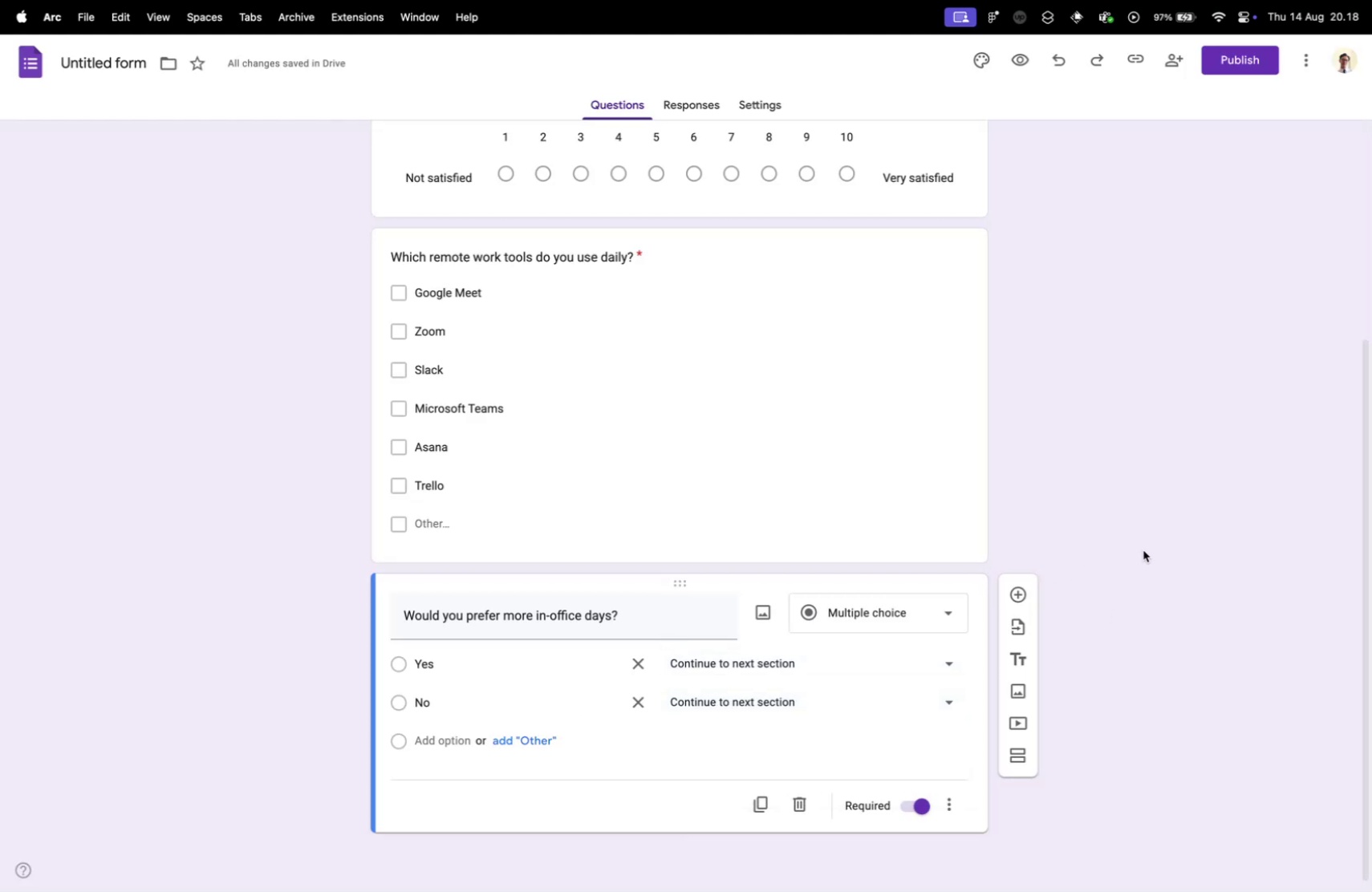 
scroll: coordinate [1139, 606], scroll_direction: down, amount: 10.0
 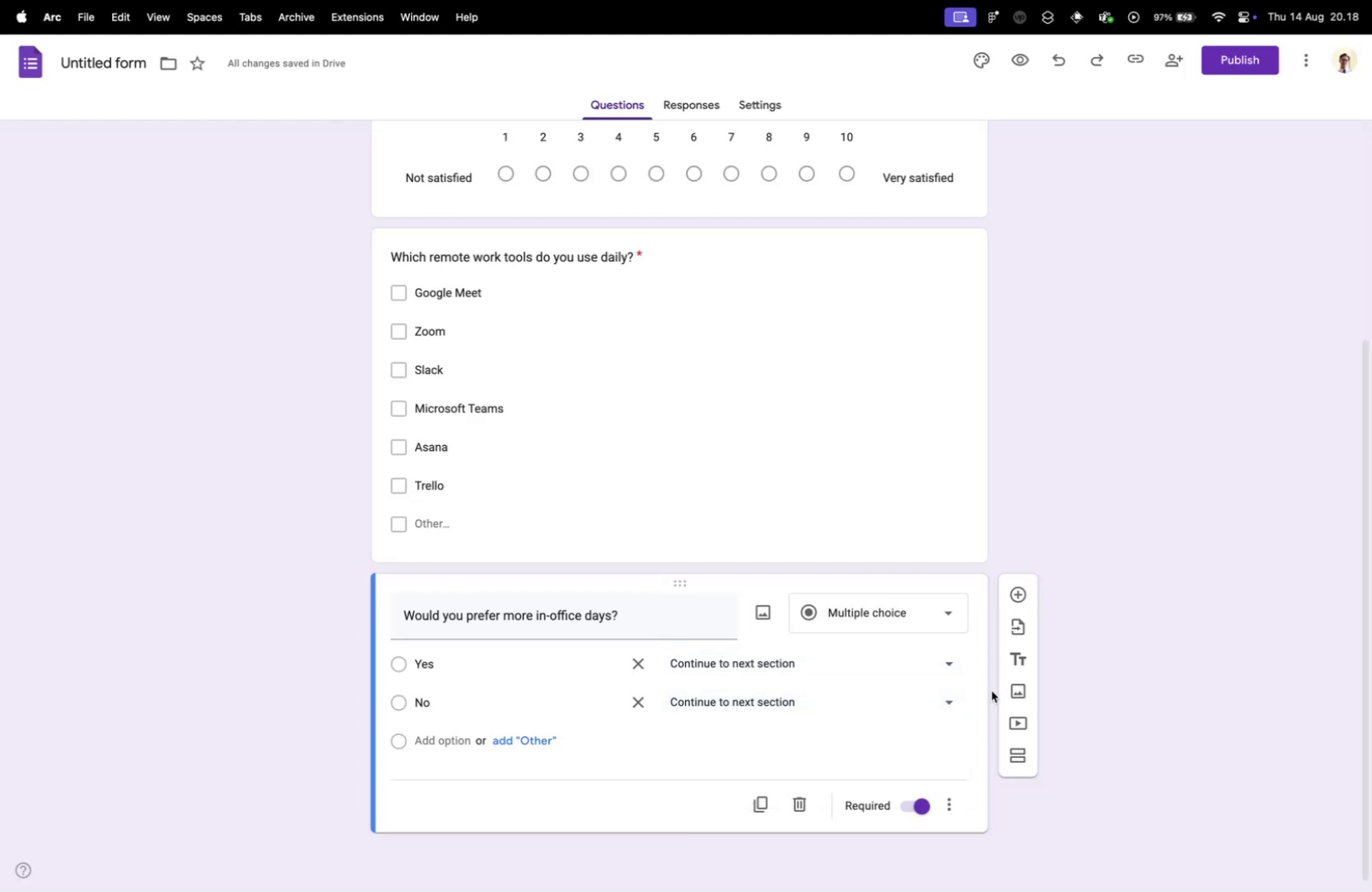 
mouse_move([1021, 659])
 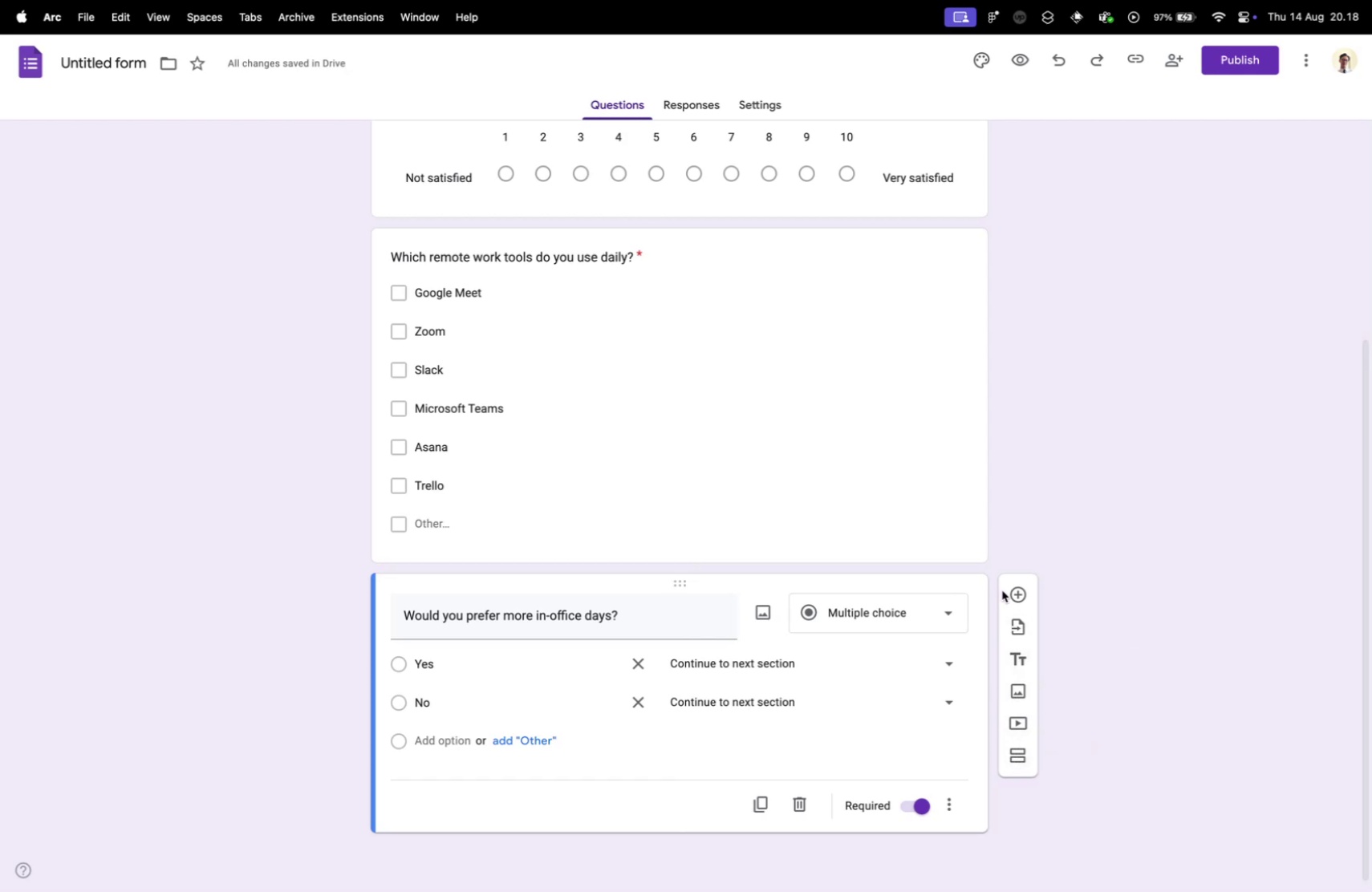 
left_click([1017, 587])
 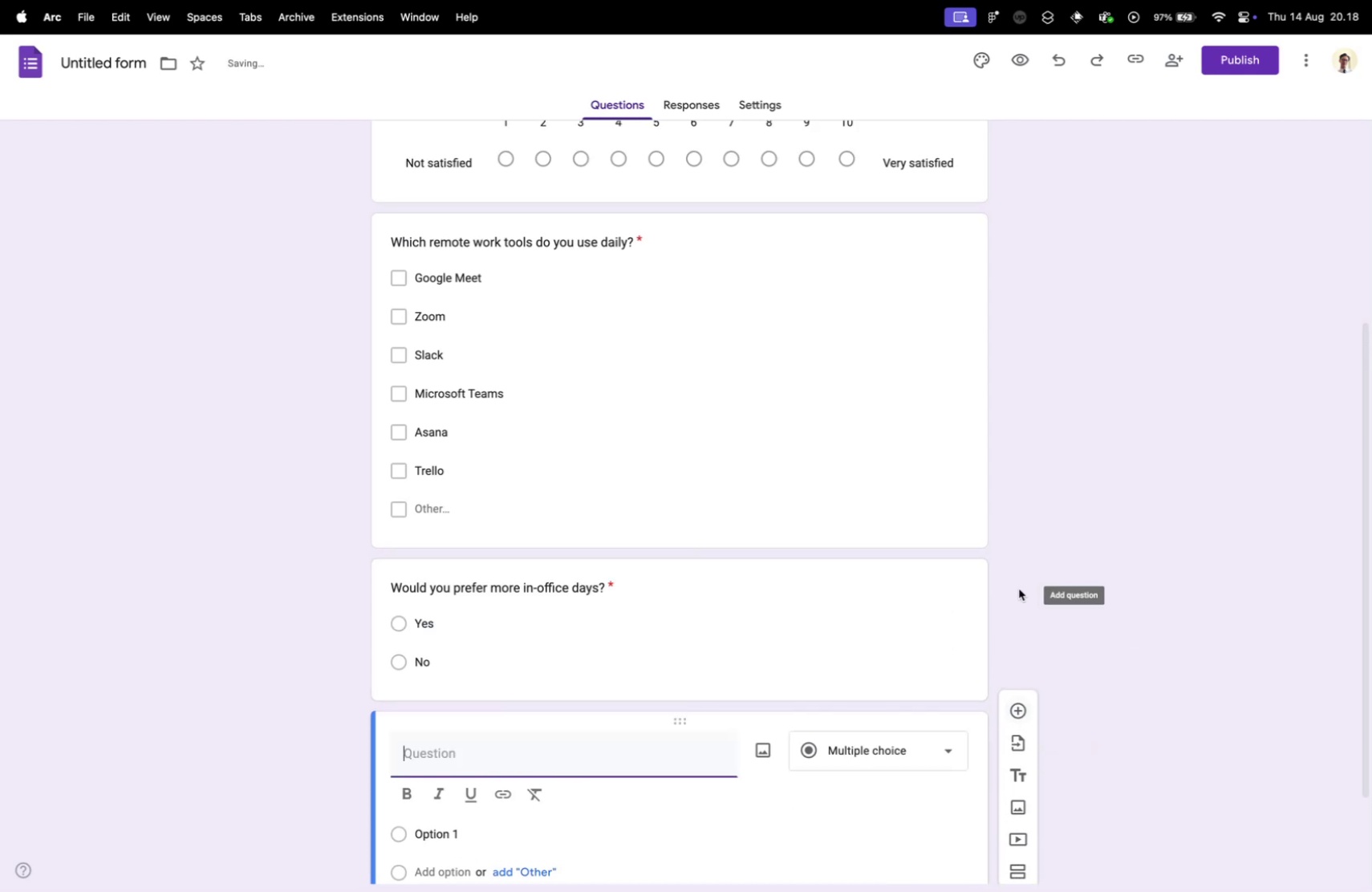 
scroll: coordinate [1108, 644], scroll_direction: down, amount: 10.0
 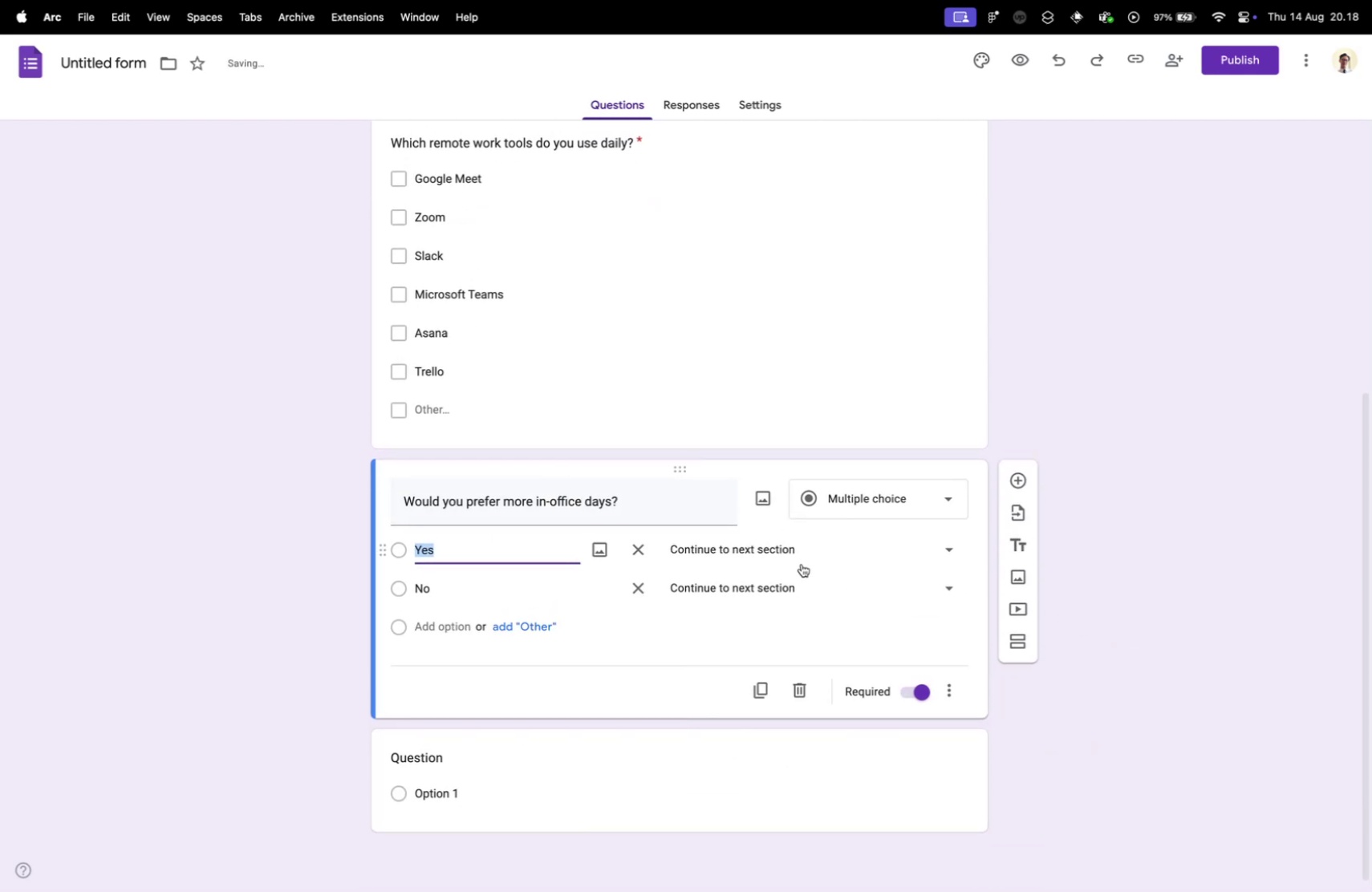 
left_click([834, 548])
 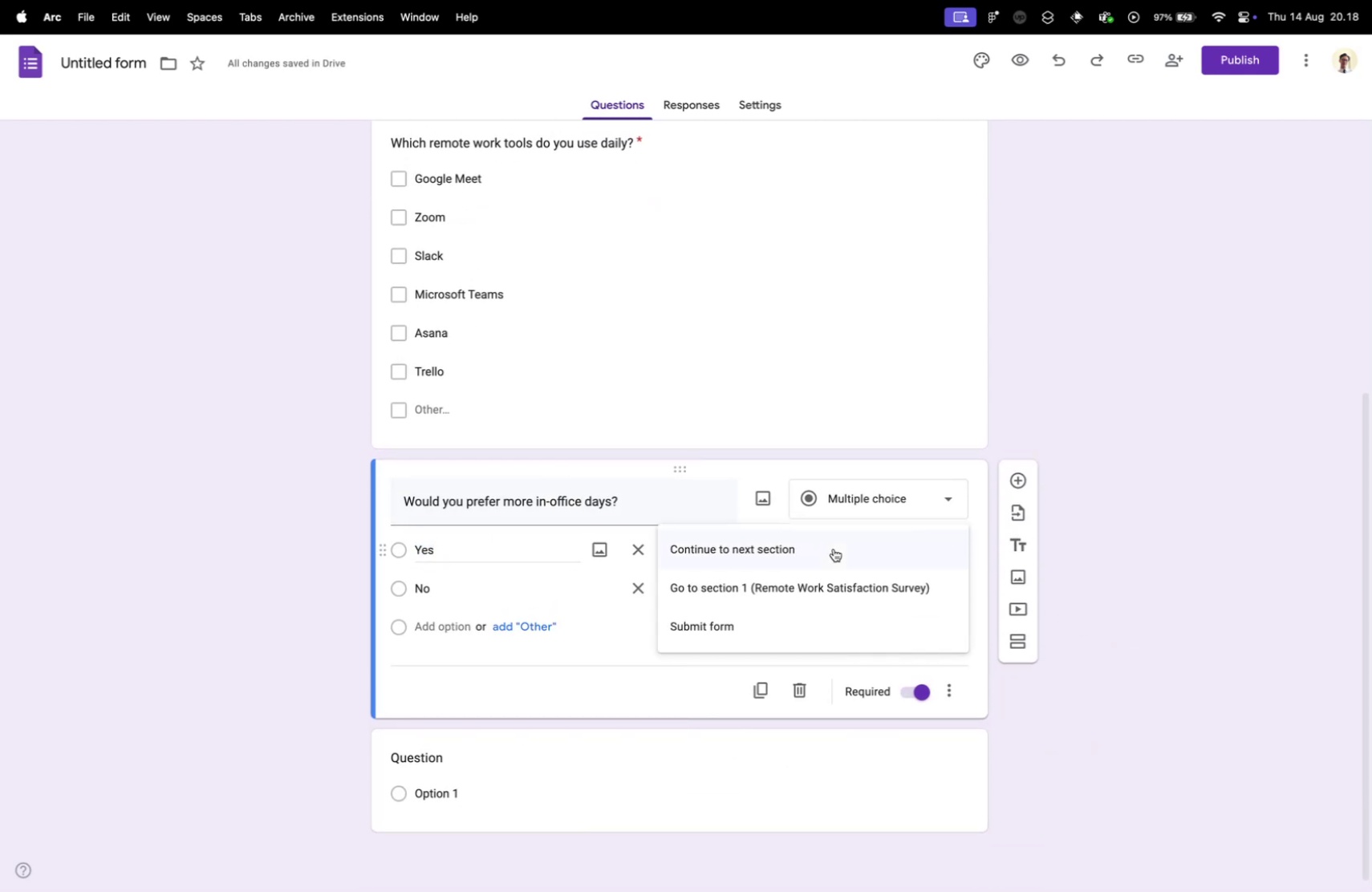 
left_click([834, 548])
 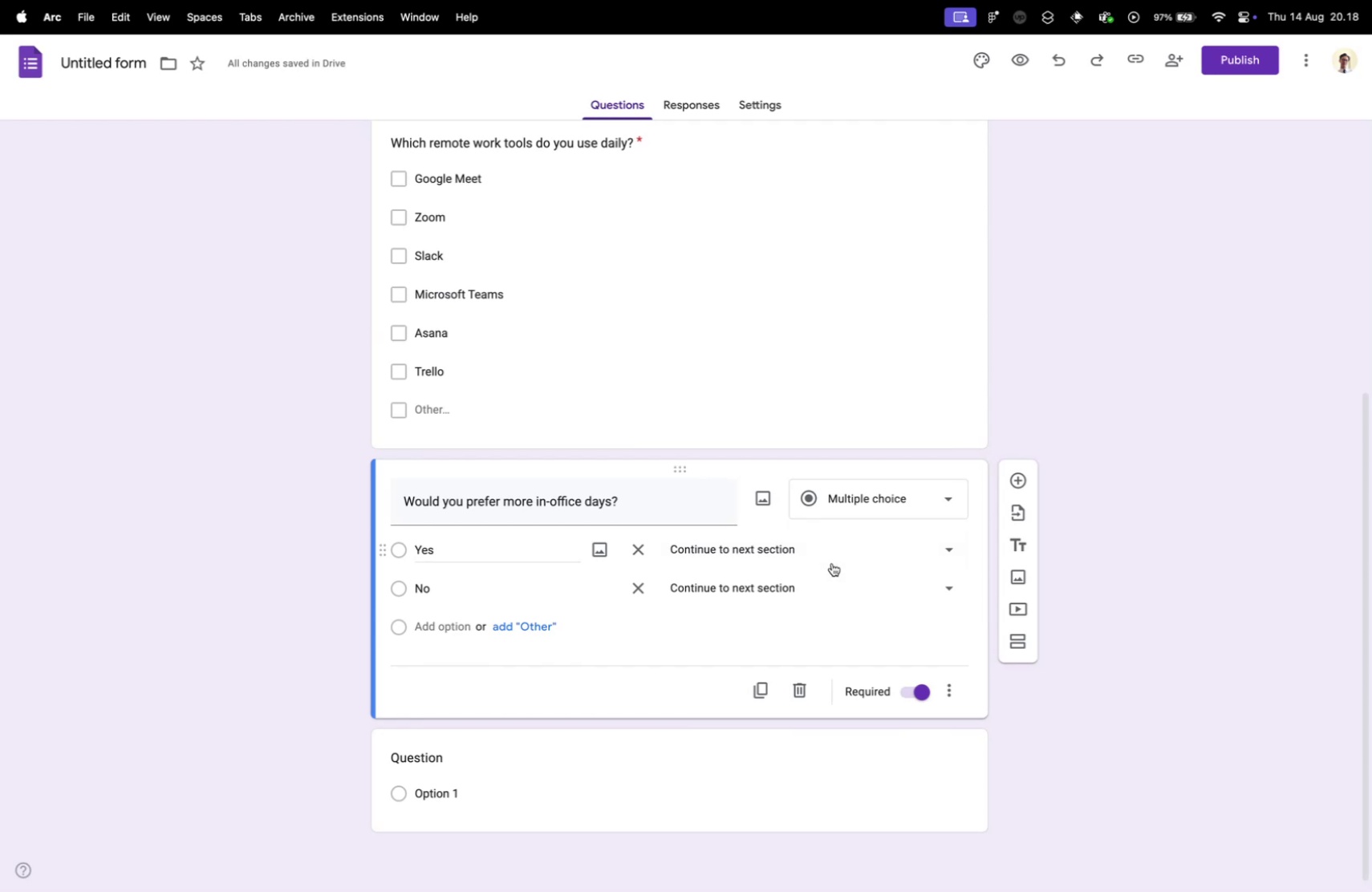 
left_click([825, 593])
 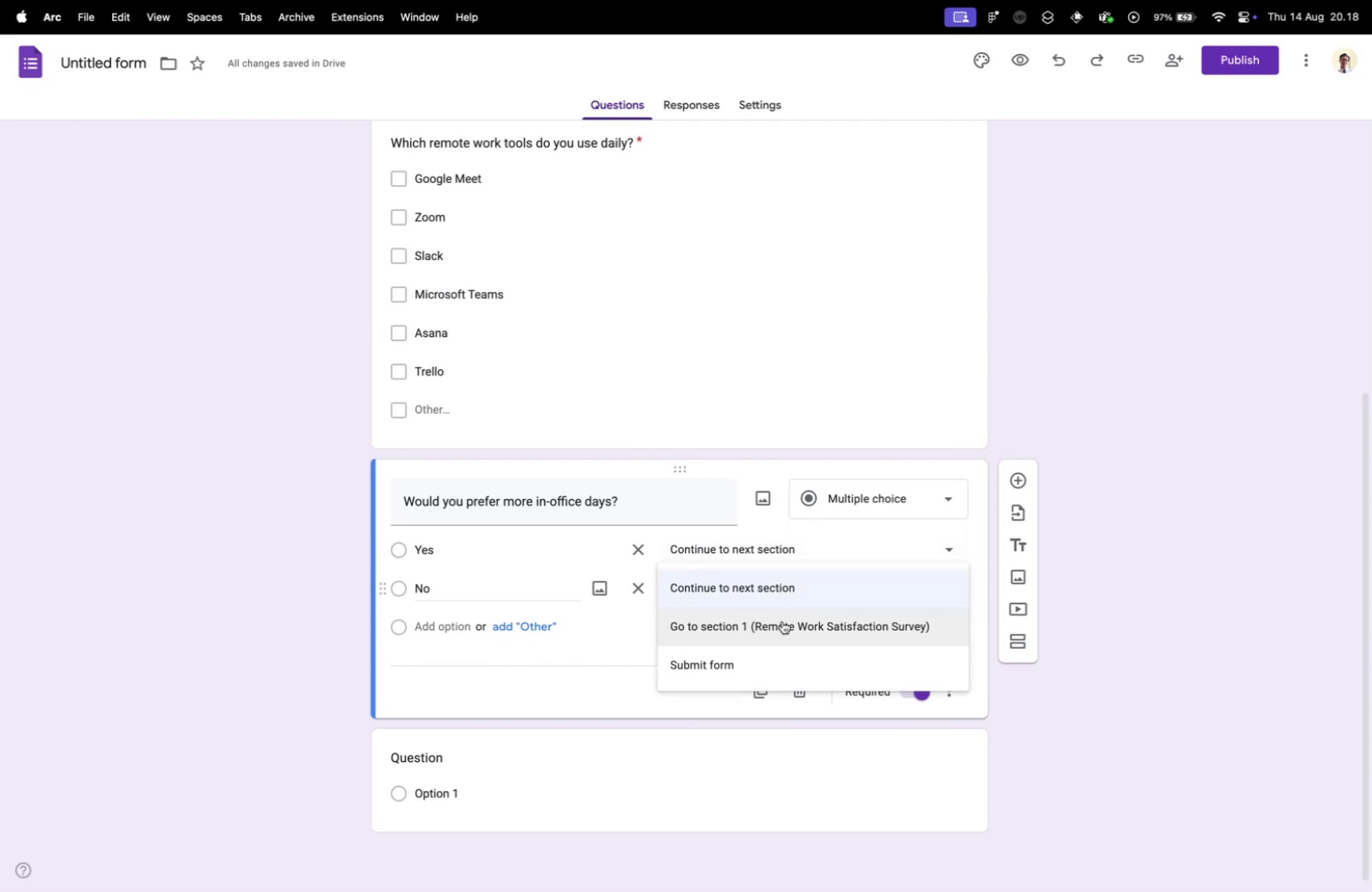 
left_click([782, 620])
 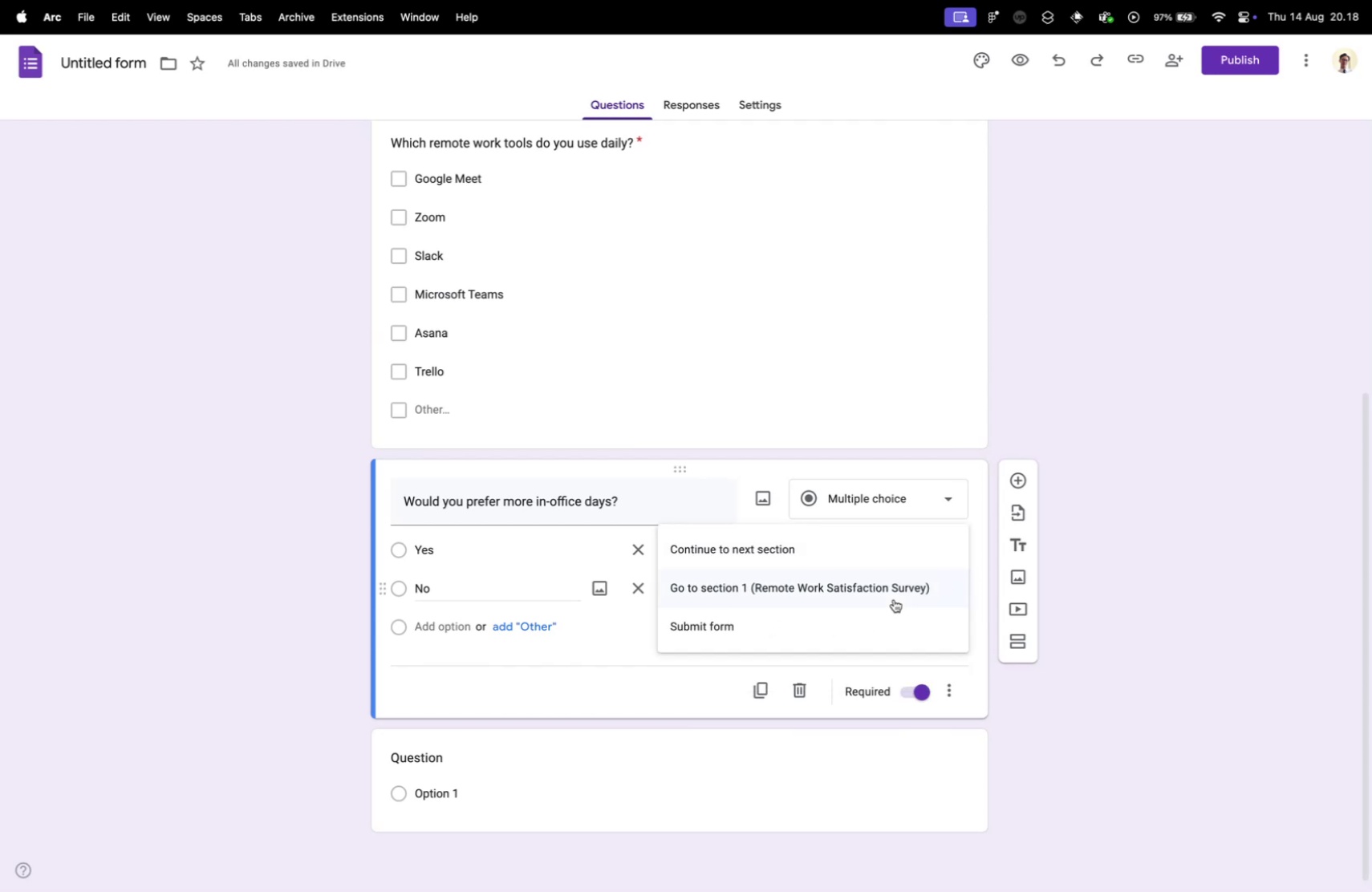 
left_click([844, 558])
 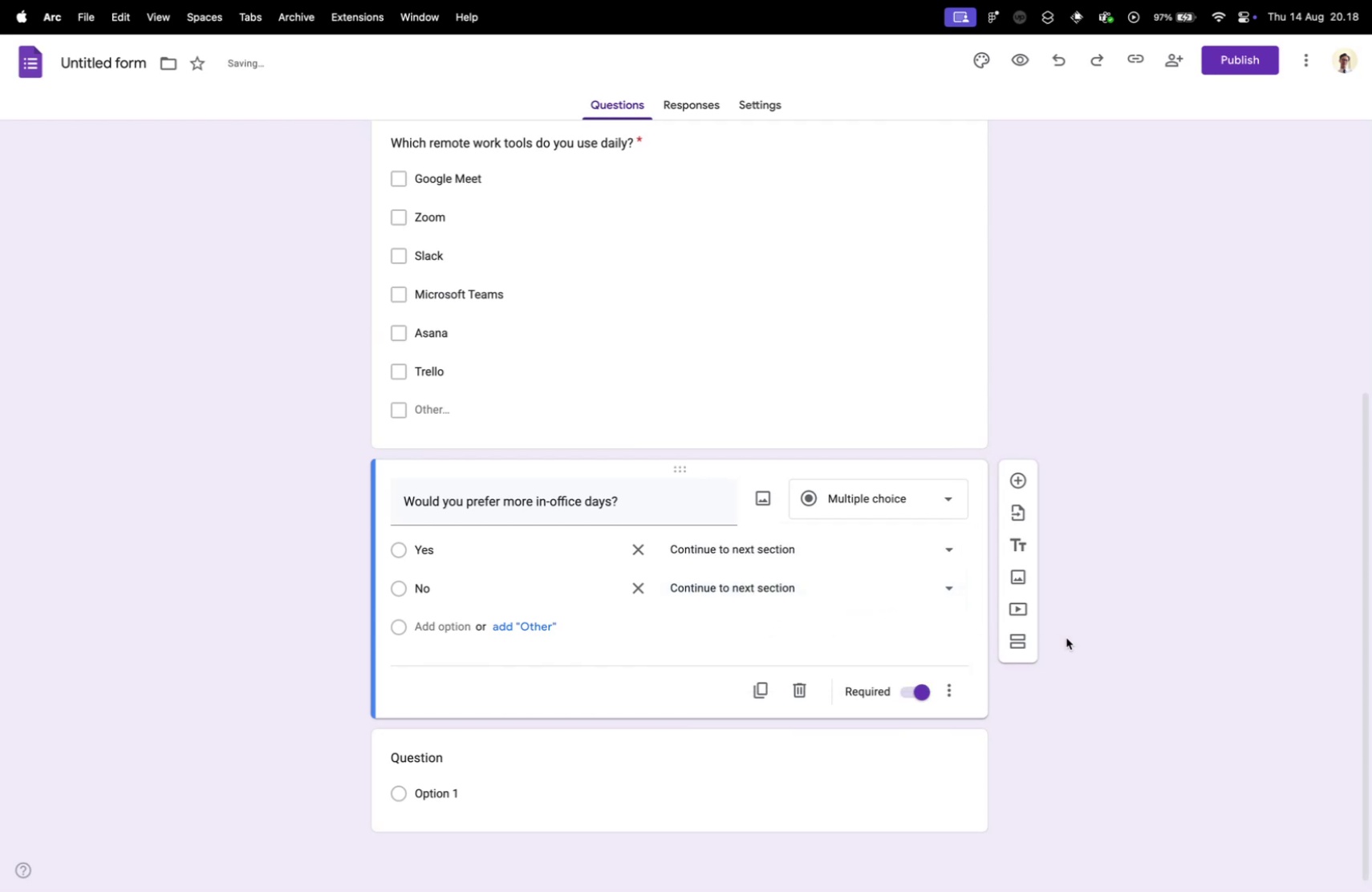 
key(Control+ControlLeft)
 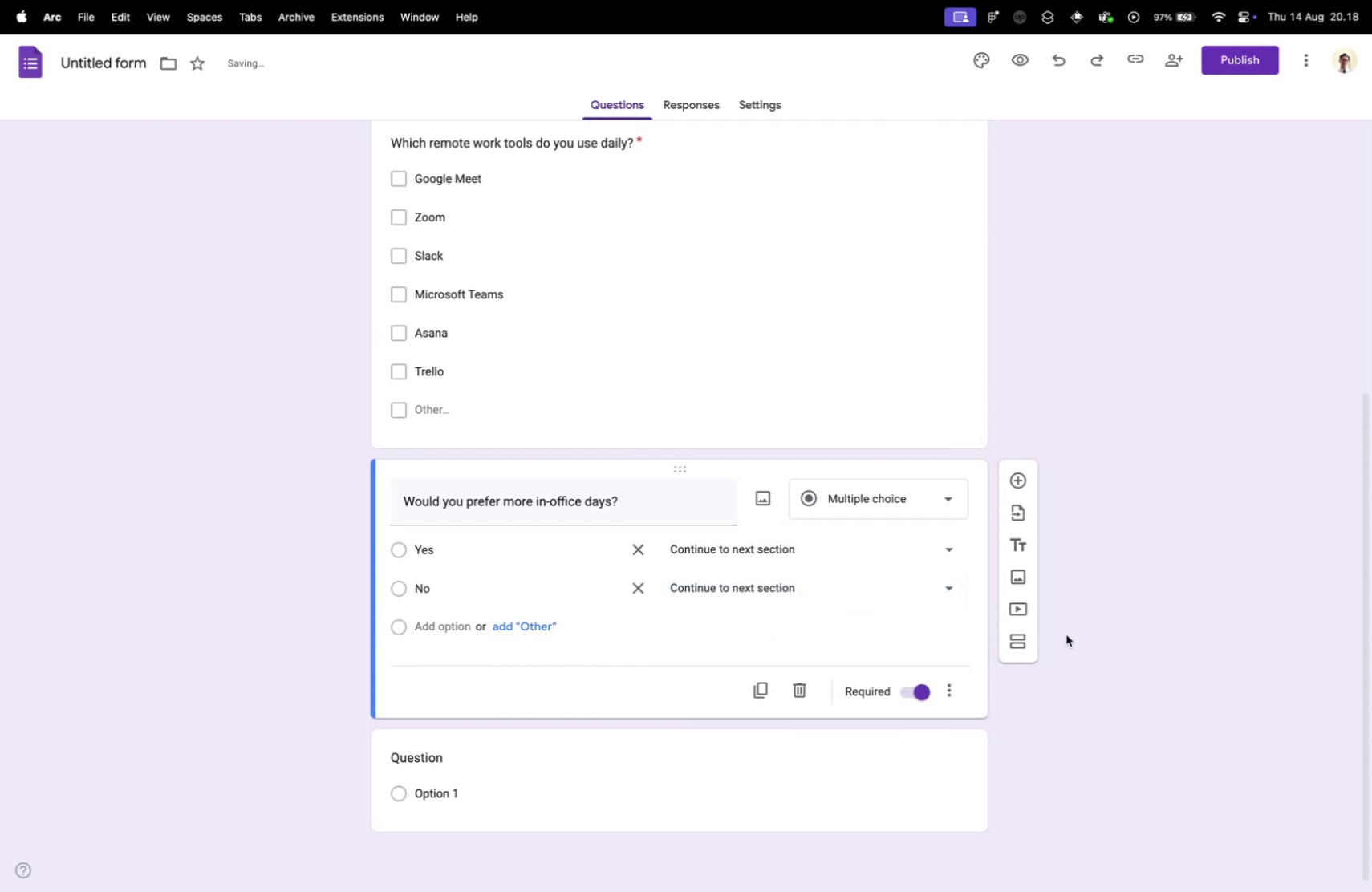 
key(Control+Tab)
 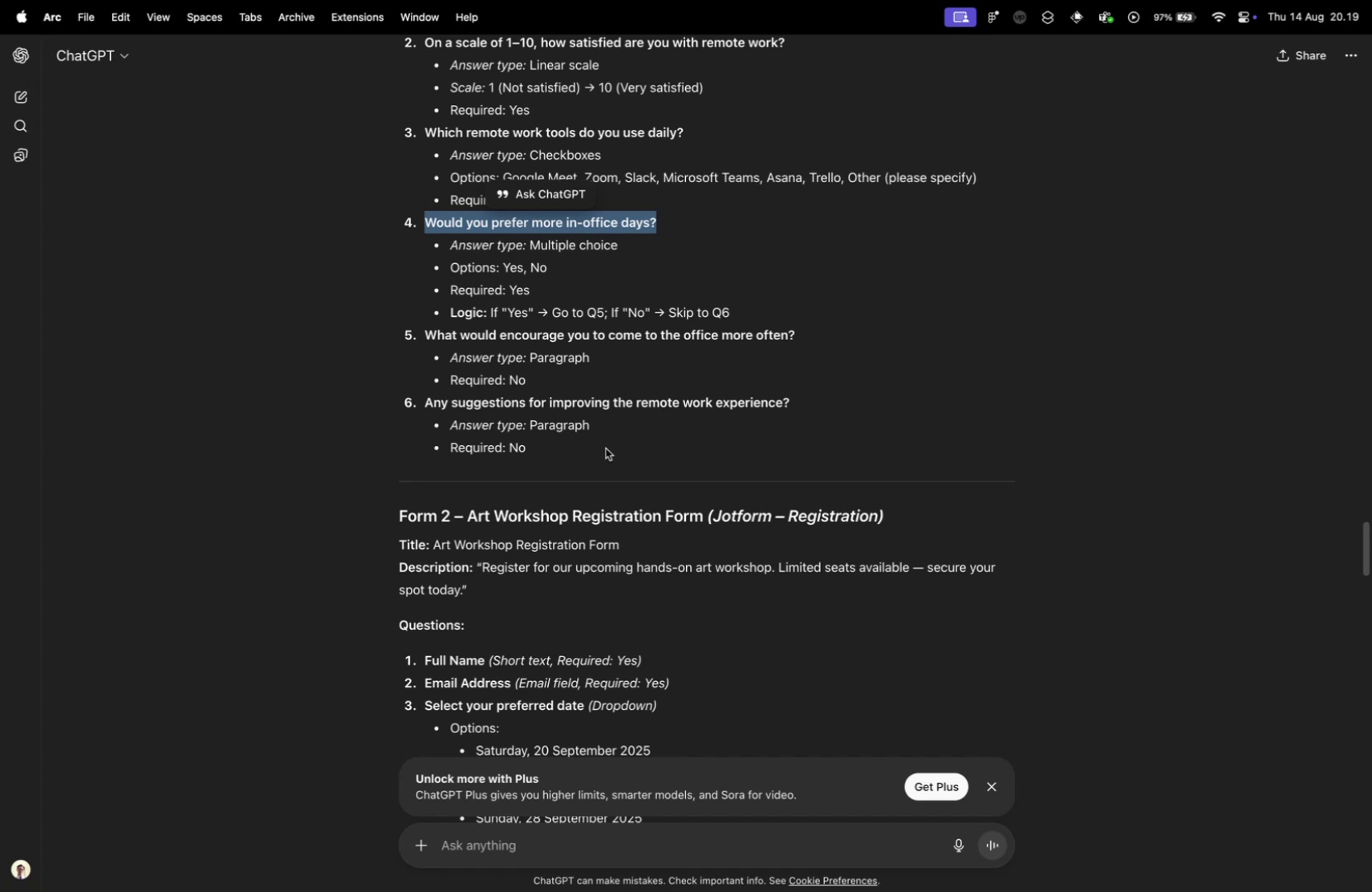 
wait(9.89)
 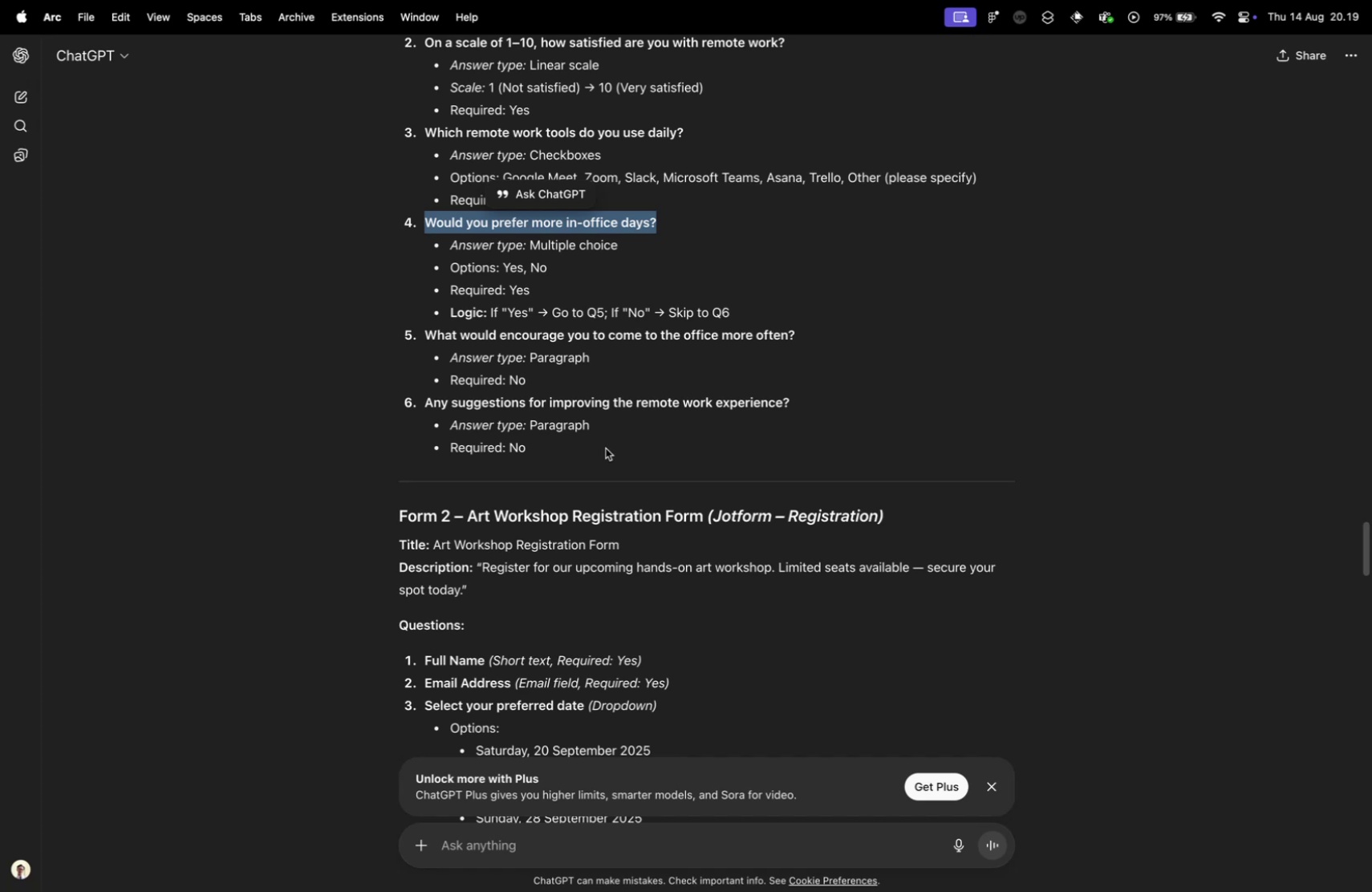 
left_click_drag(start_coordinate=[425, 338], to_coordinate=[810, 339])
 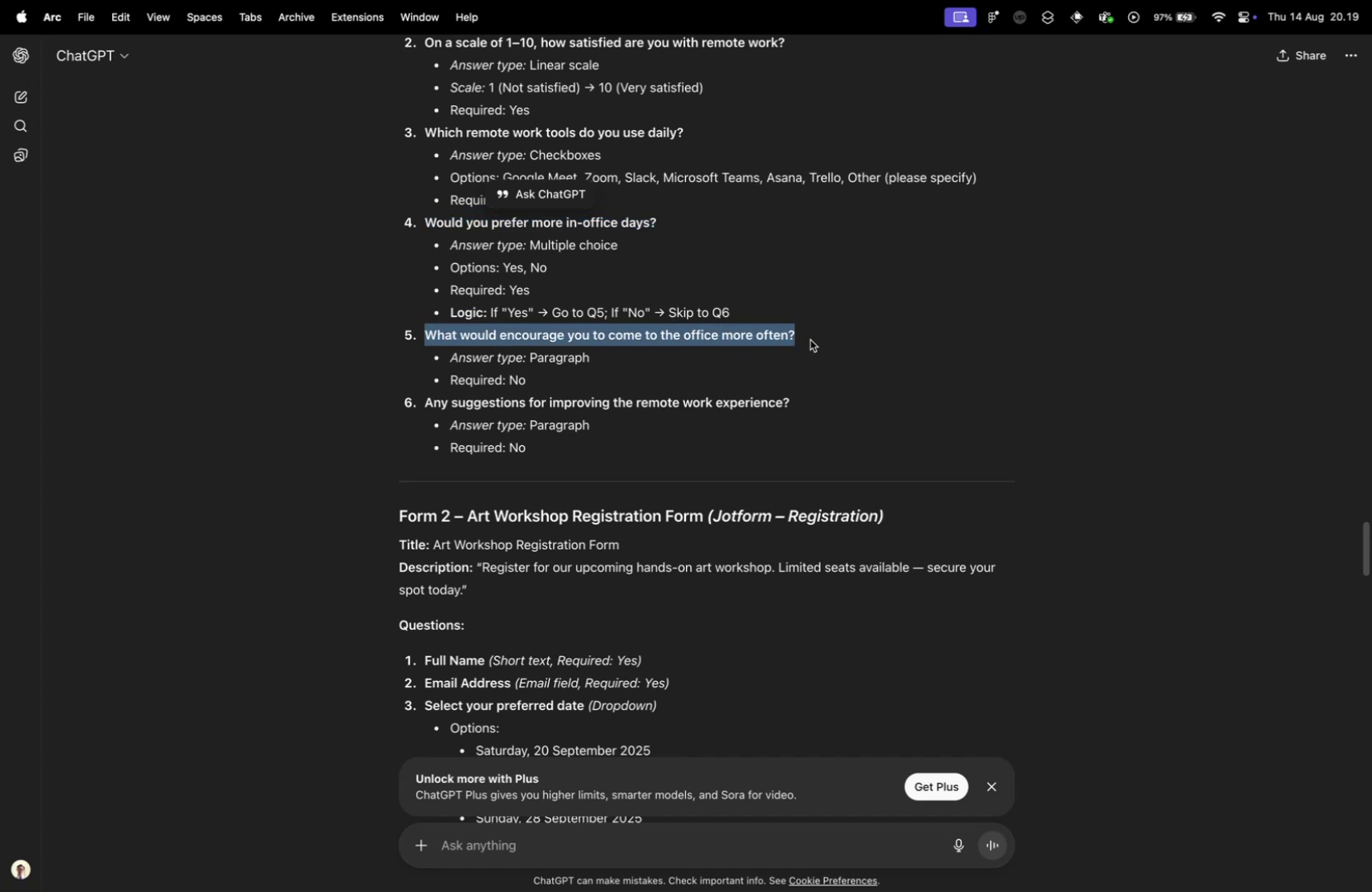 
key(Meta+CommandLeft)
 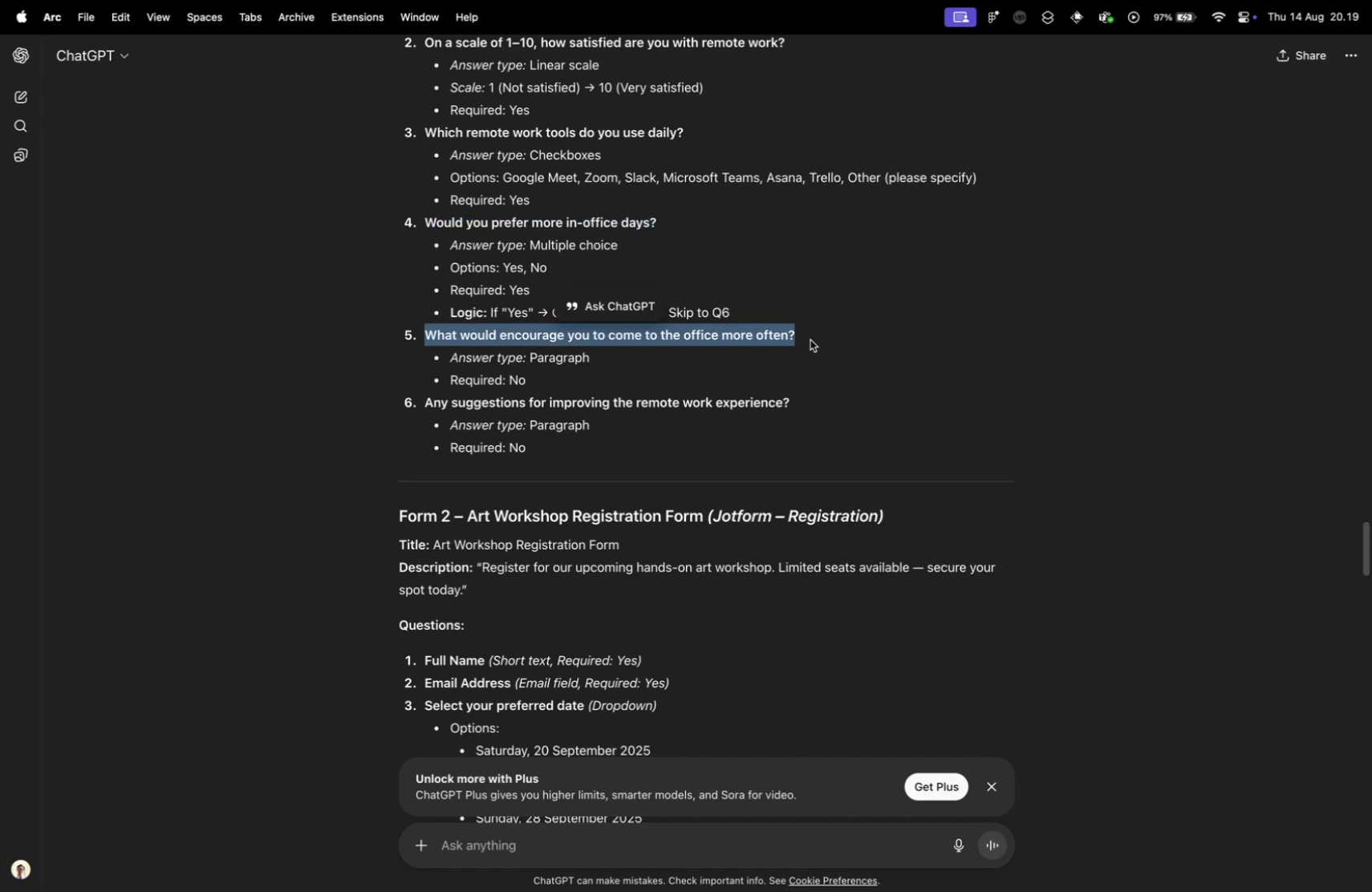 
key(Meta+C)
 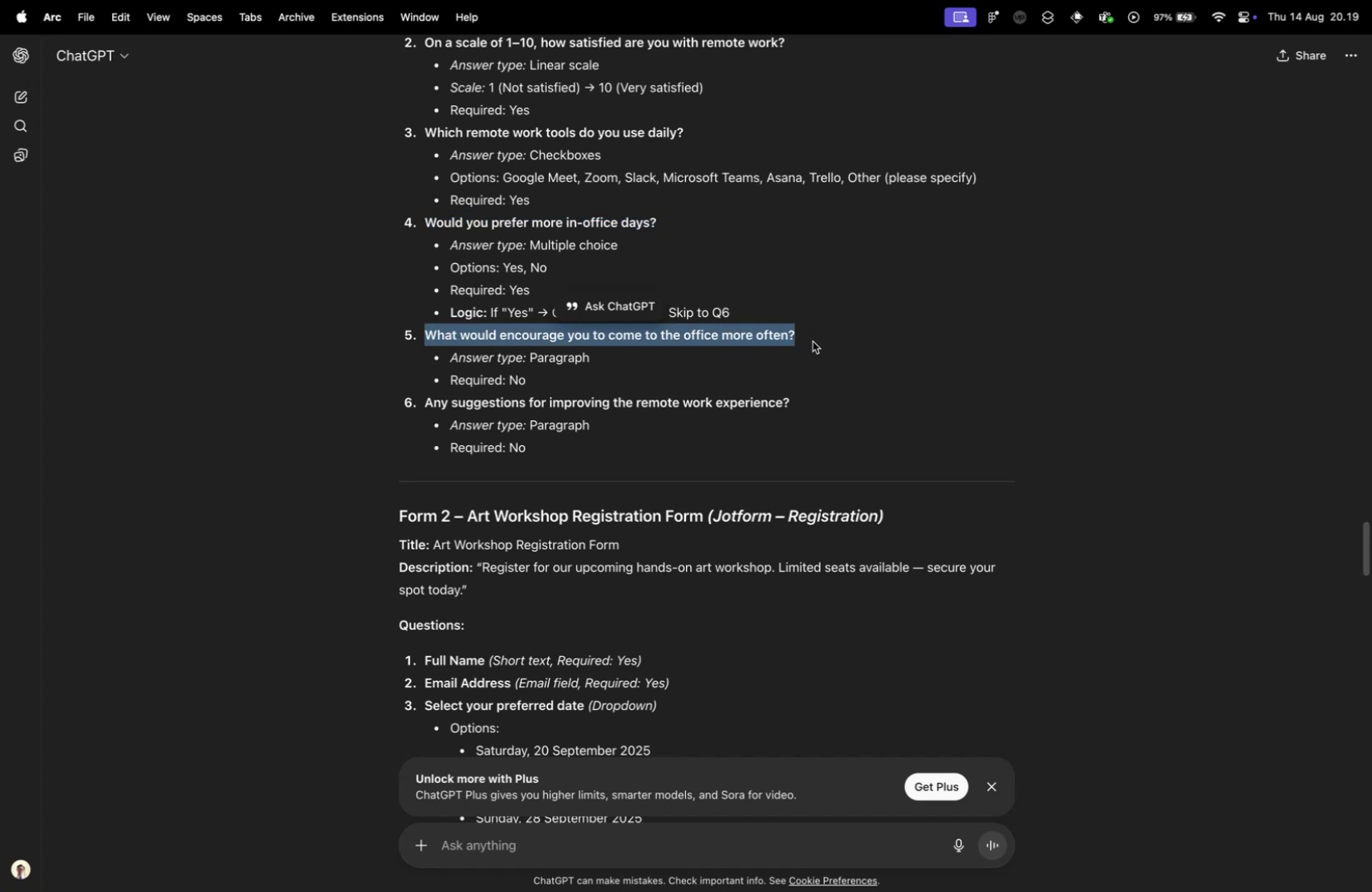 
key(Control+ControlLeft)
 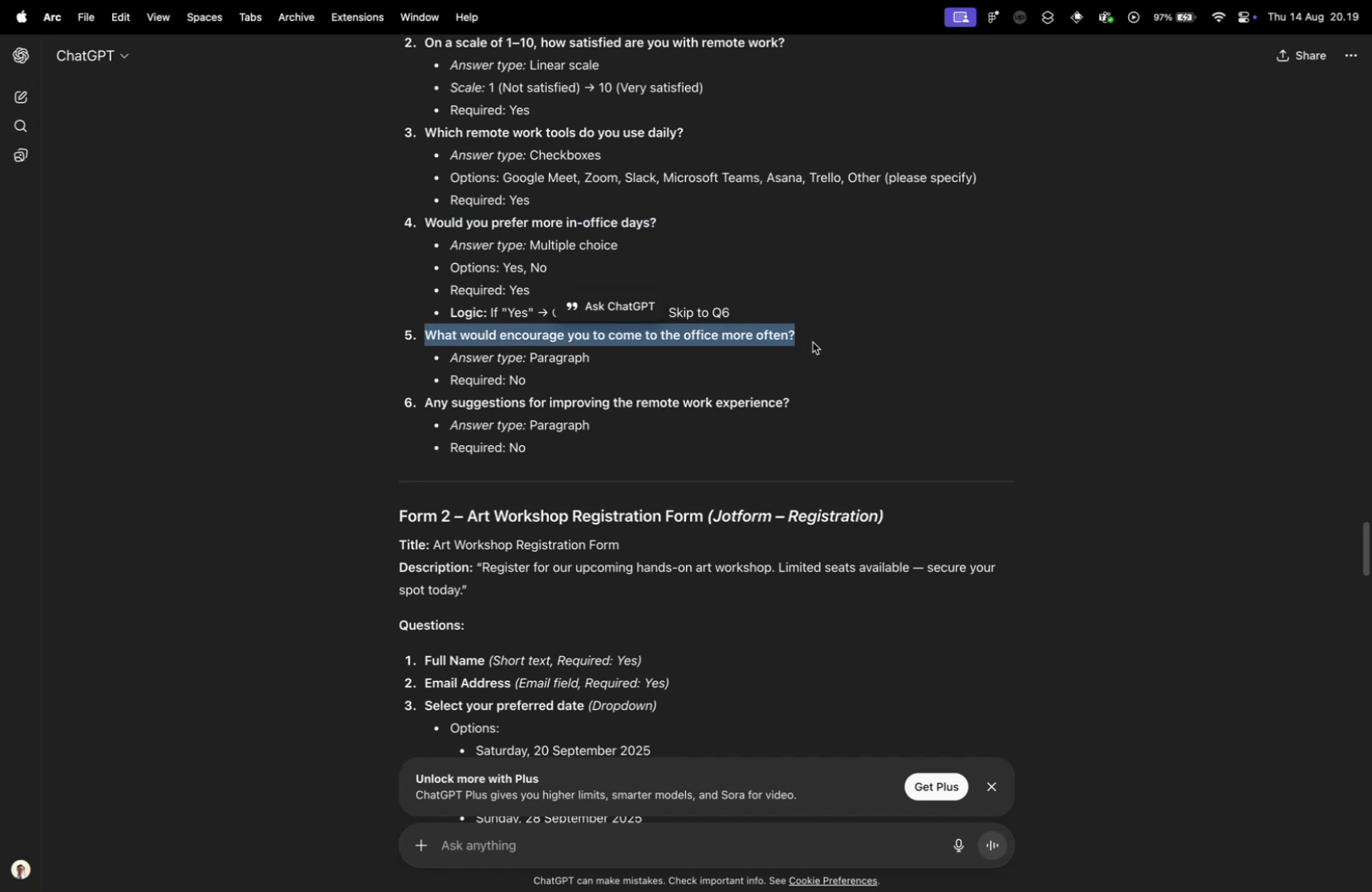 
key(Control+Tab)
 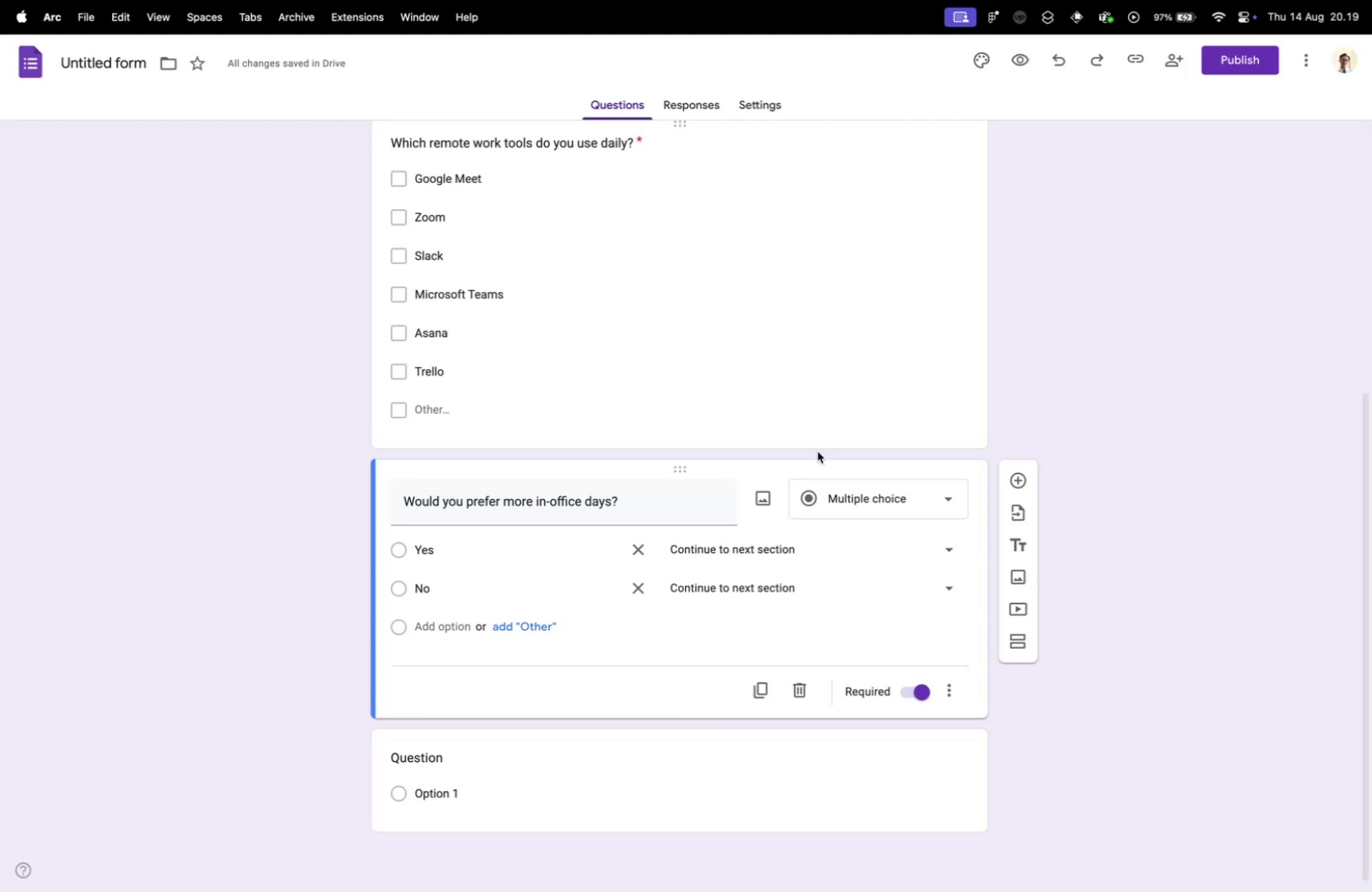 
scroll: coordinate [861, 543], scroll_direction: down, amount: 5.0
 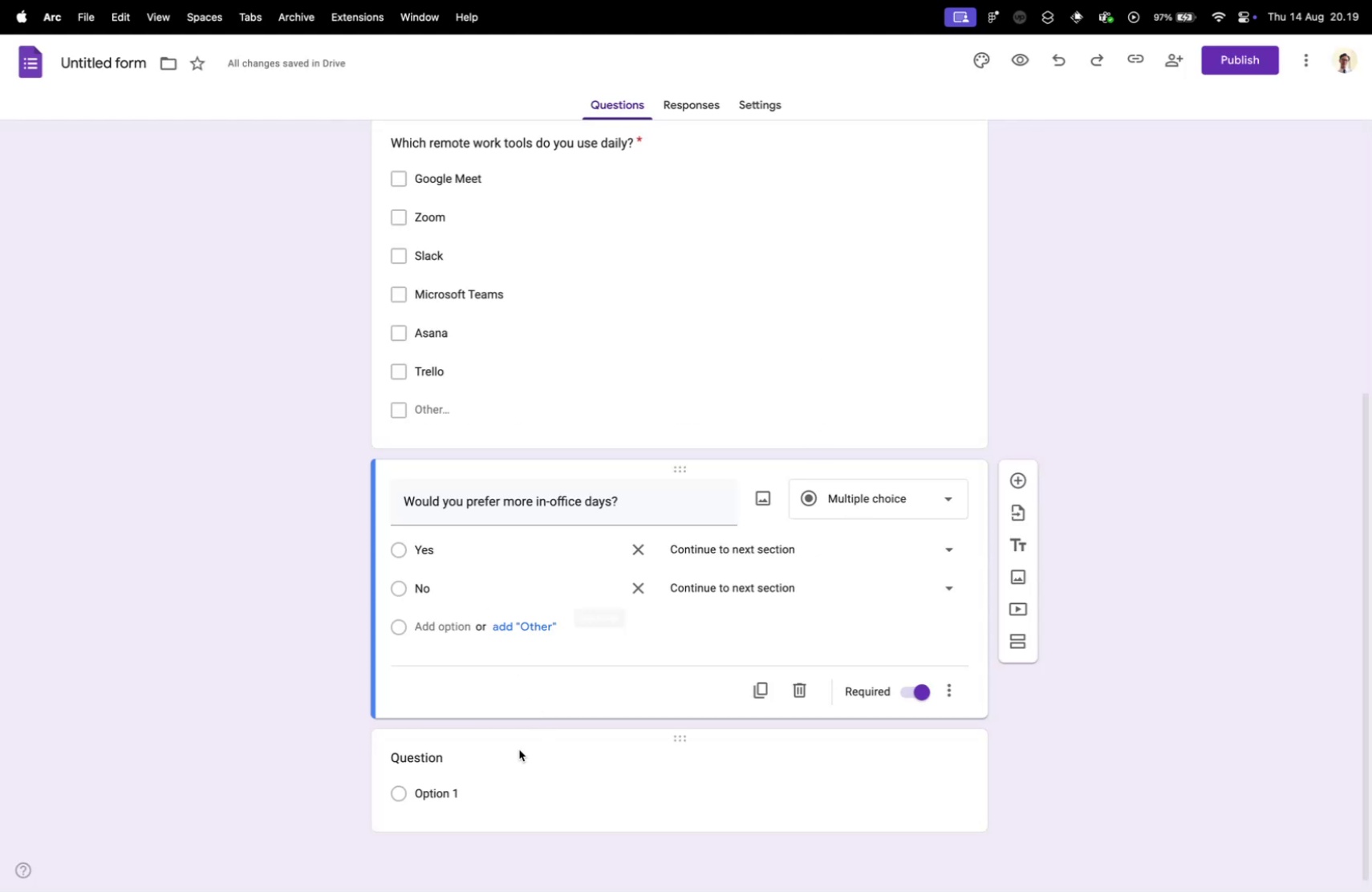 
left_click([512, 752])
 